 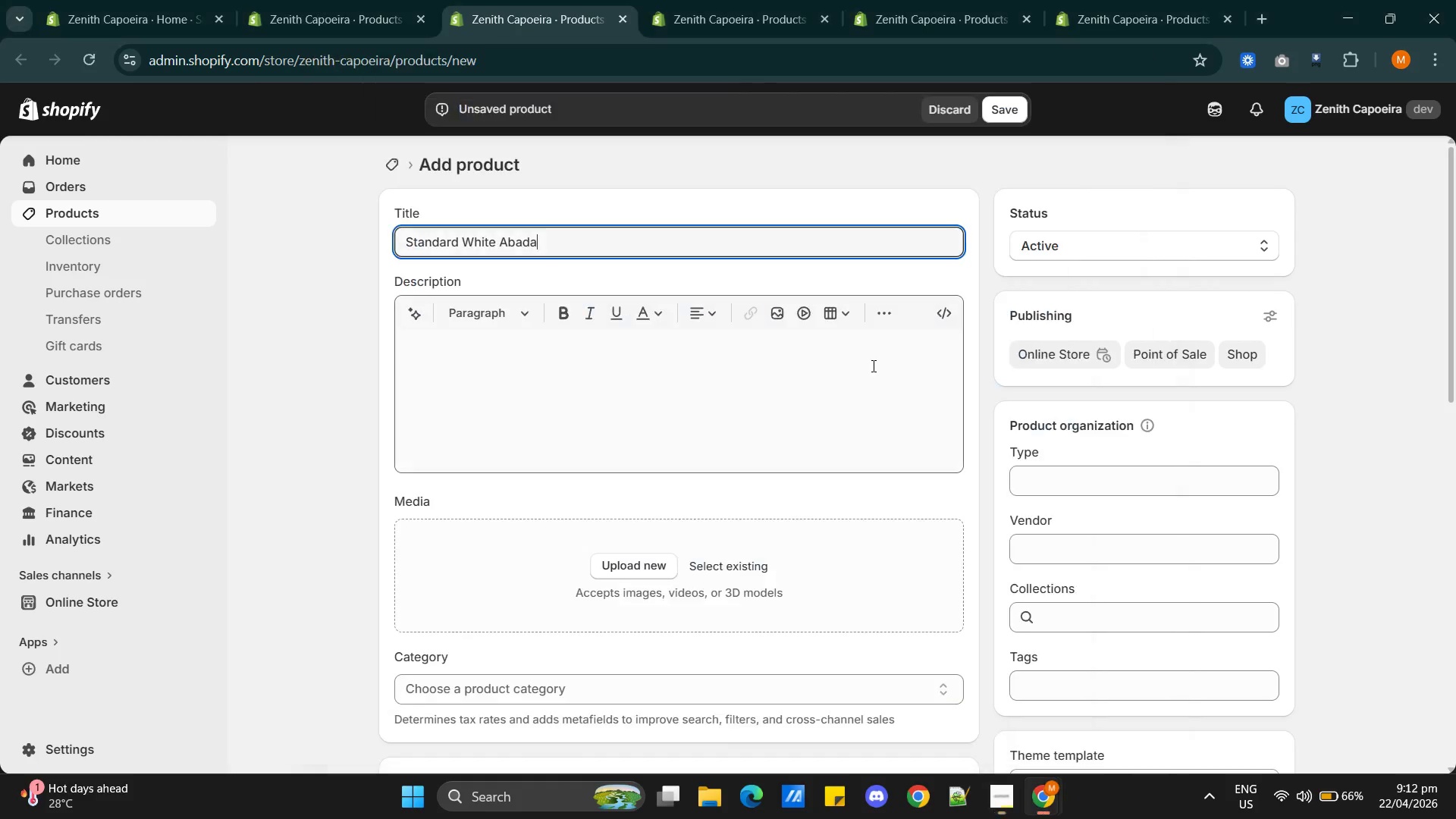 
key(Alt+Tab)
 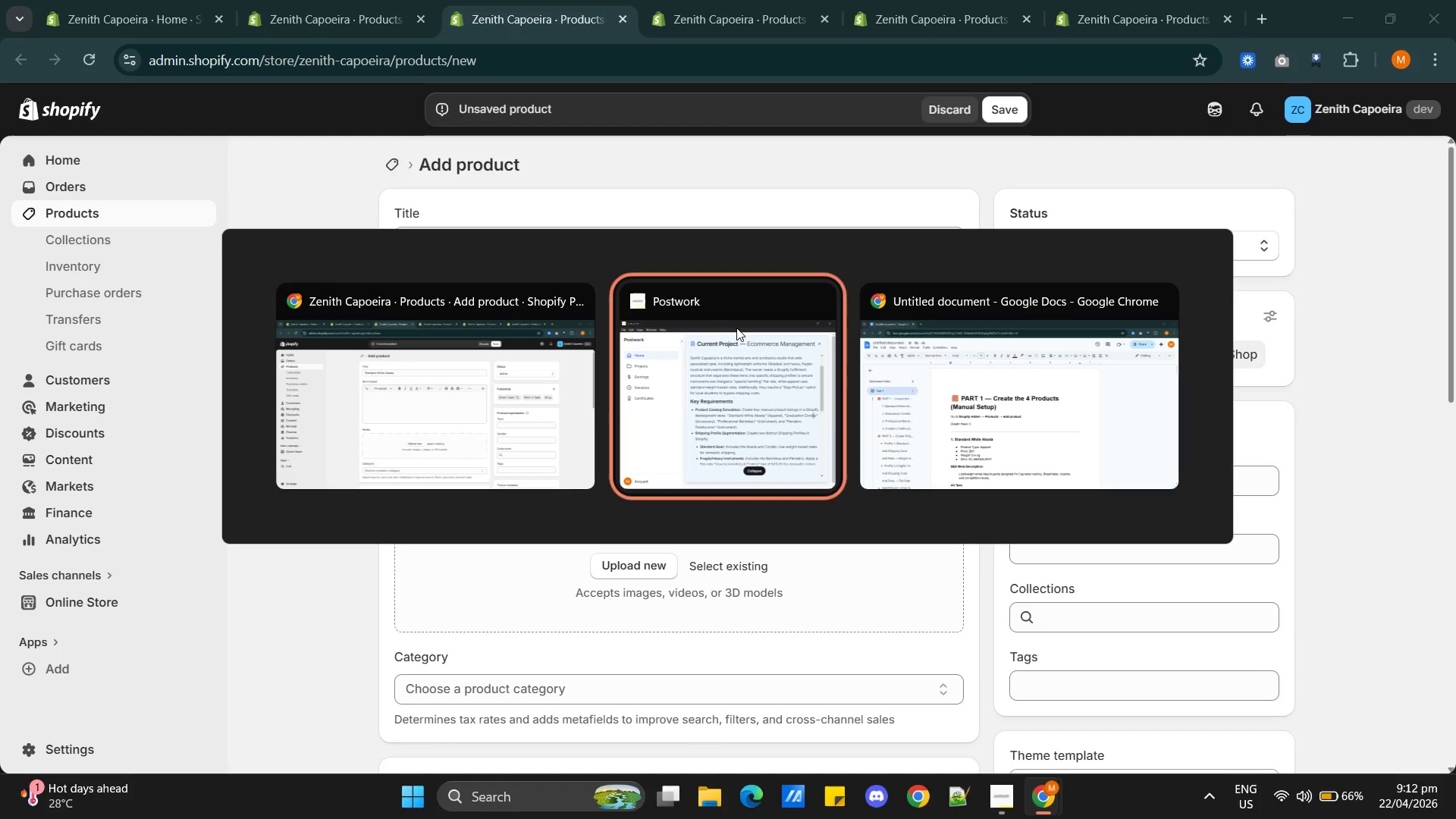 
key(Alt+Tab)
 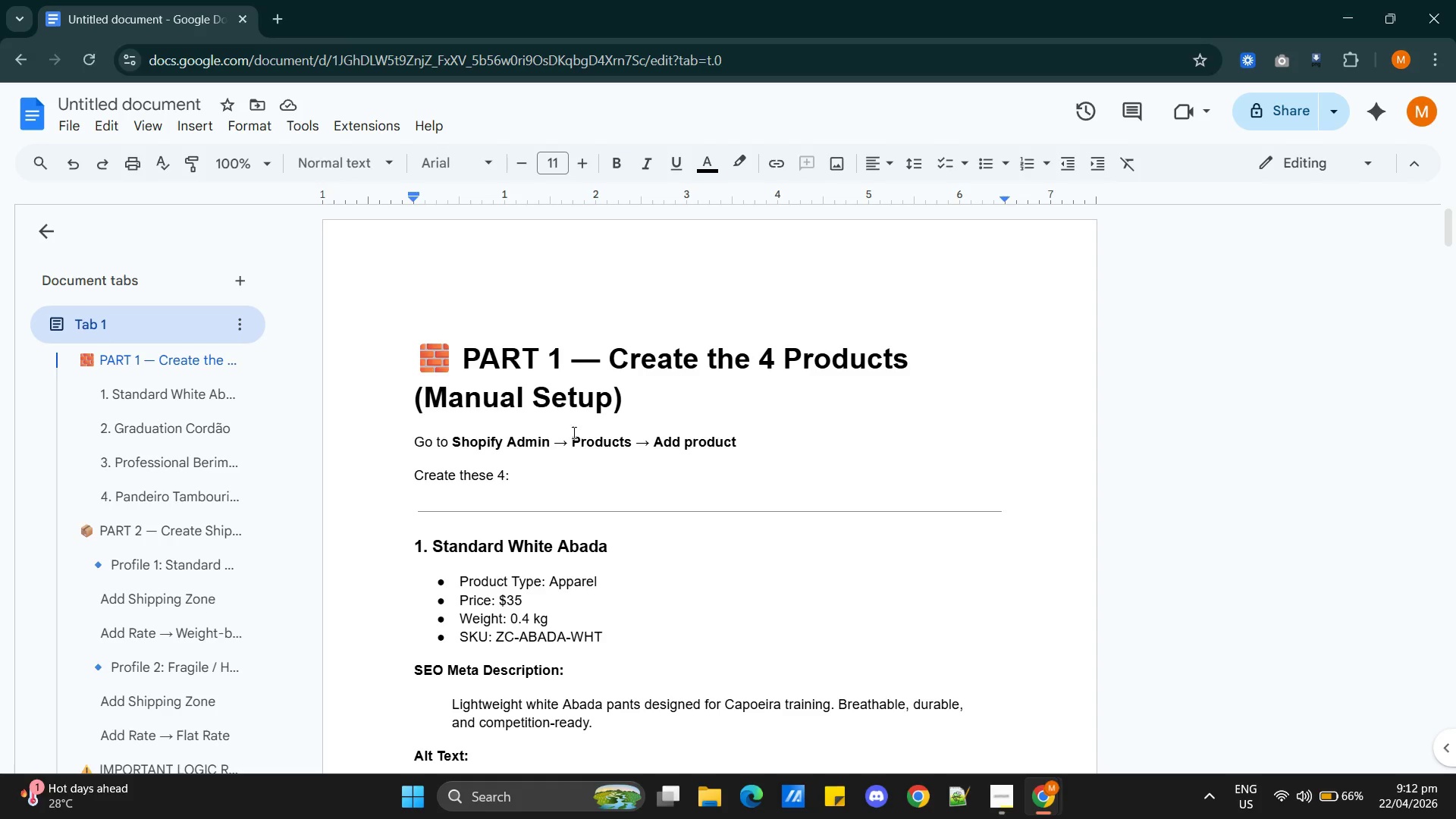 
scroll: coordinate [604, 431], scroll_direction: down, amount: 2.0
 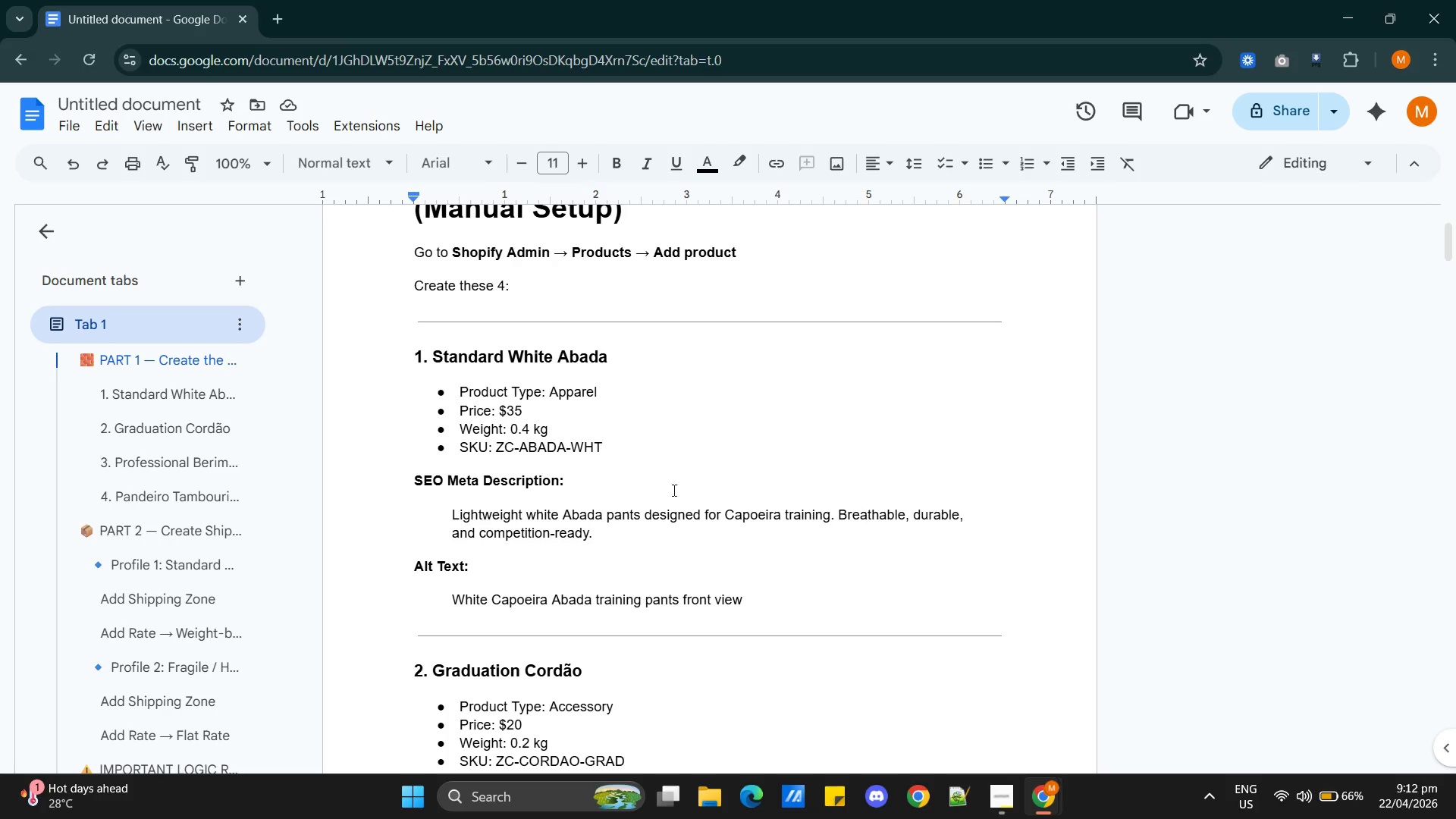 
key(Alt+AltLeft)
 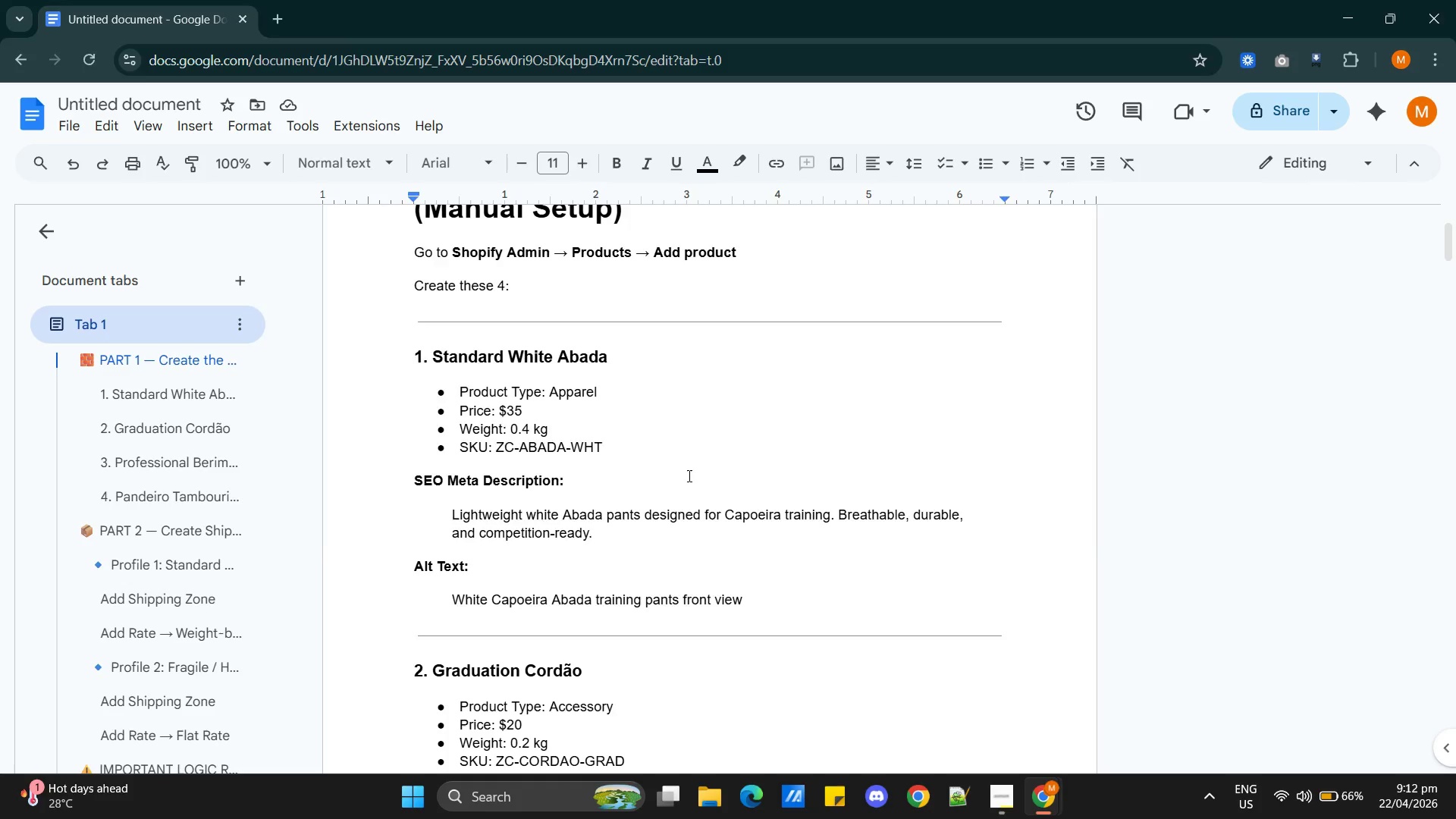 
key(Alt+Tab)
 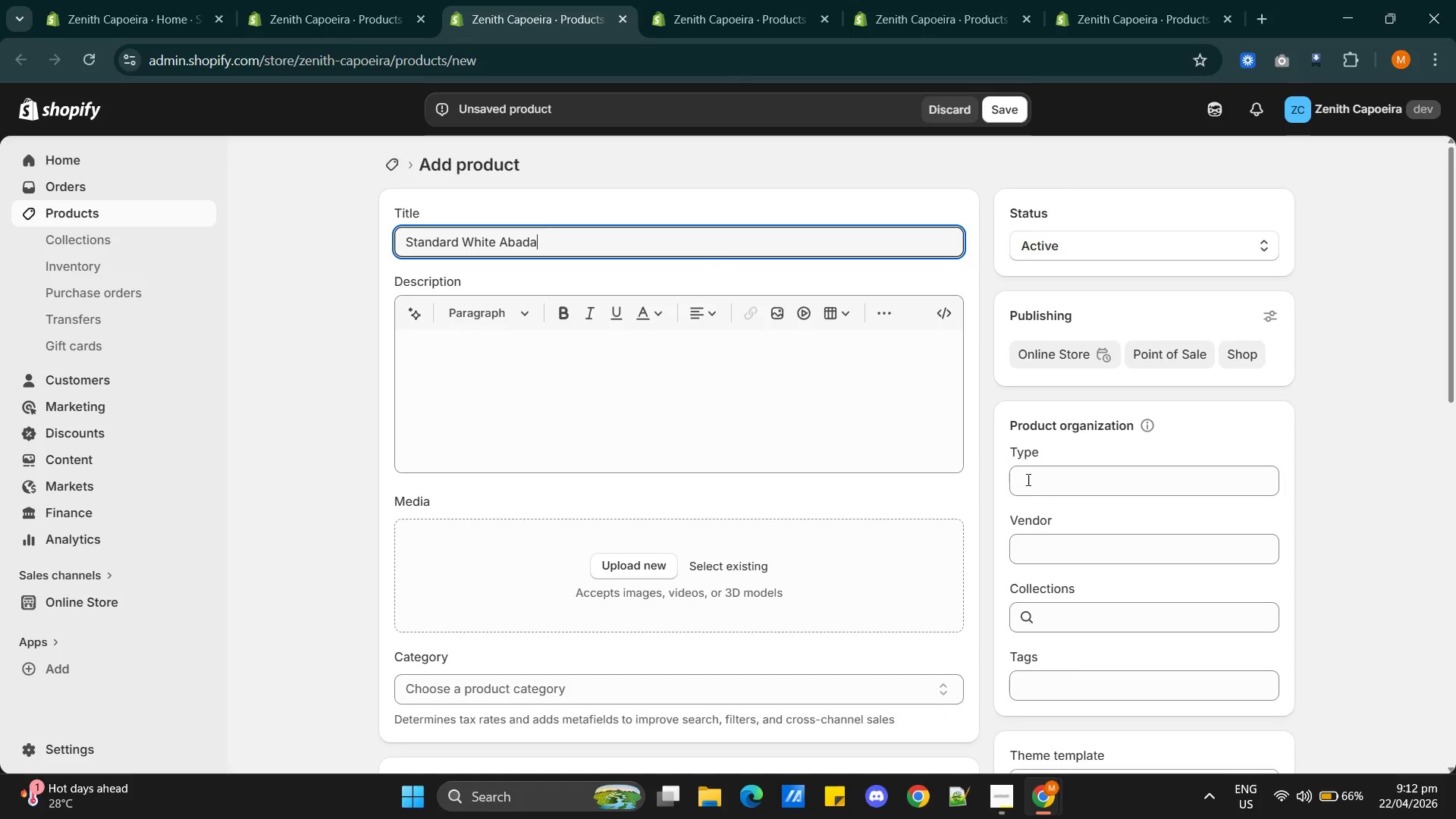 
left_click([1065, 472])
 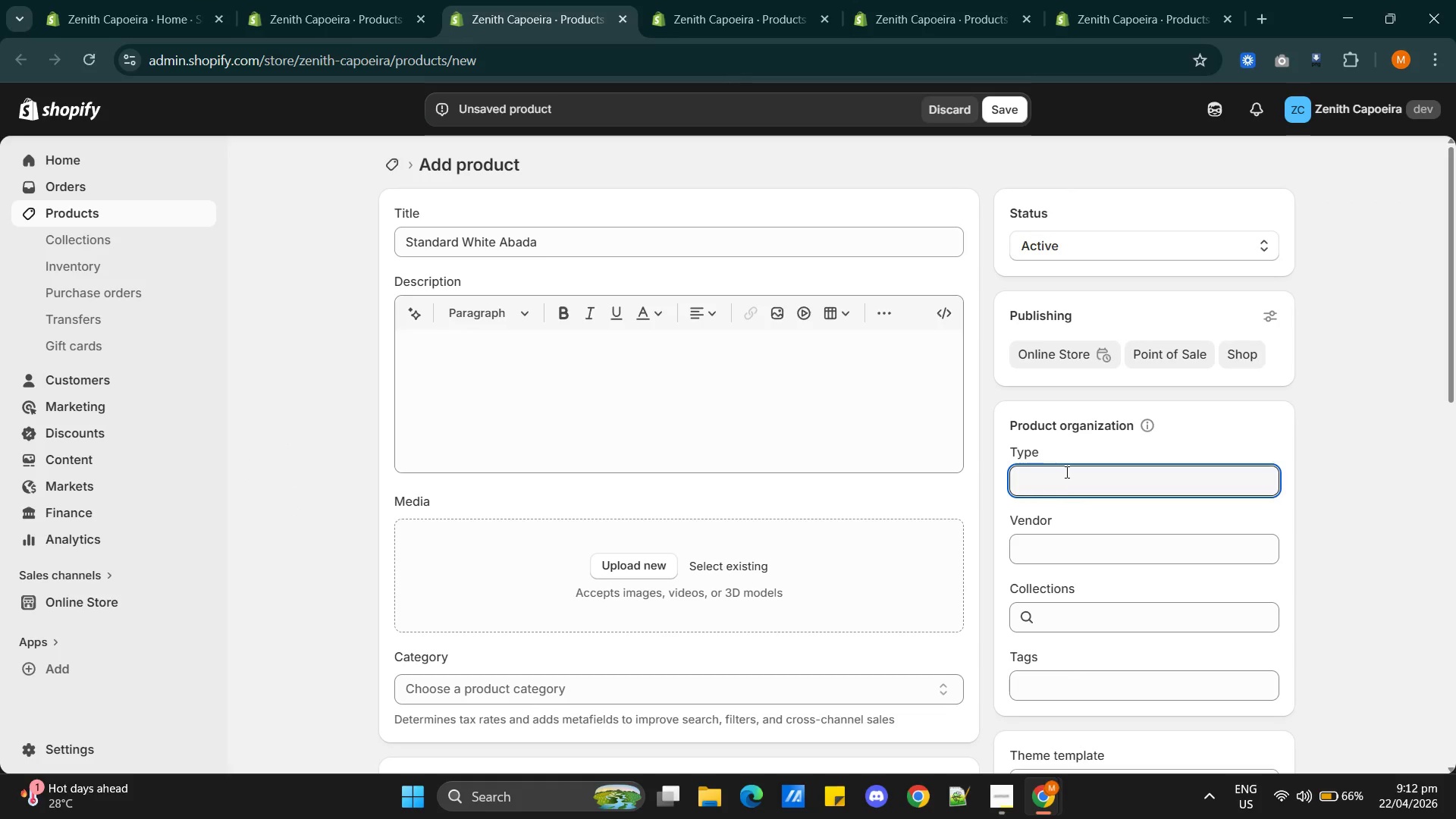 
type(Apparel)
 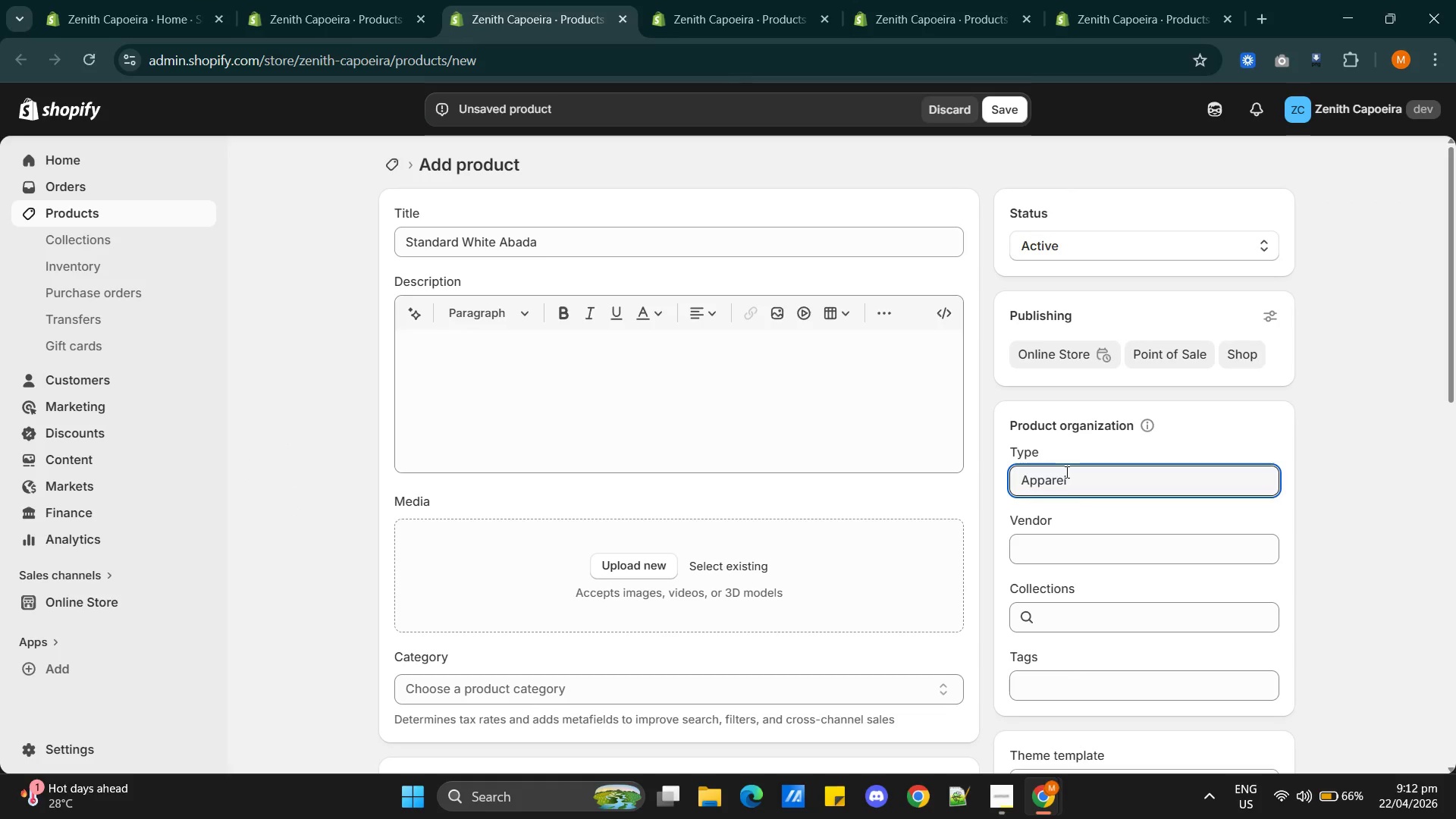 
key(Alt+AltLeft)
 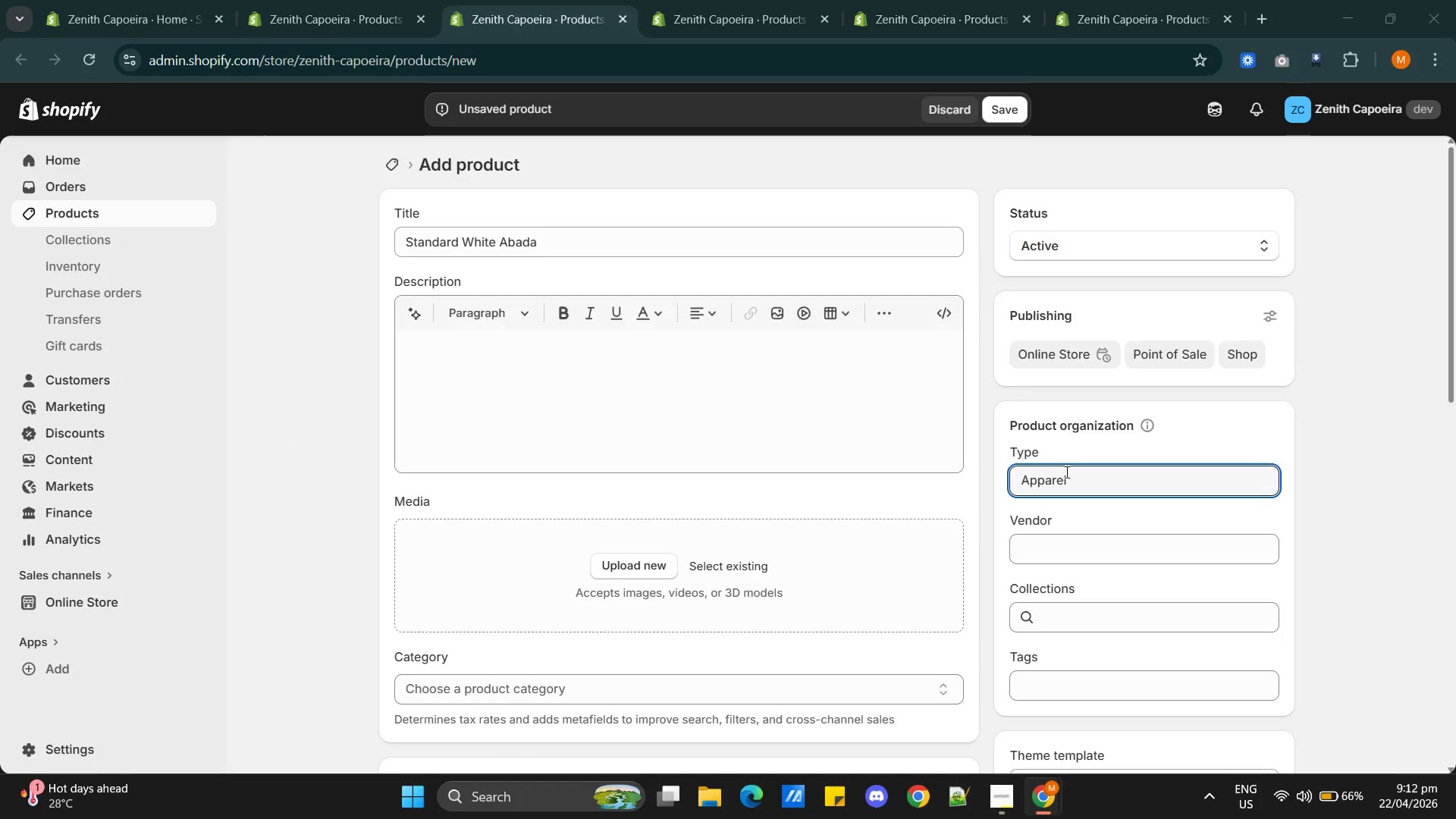 
key(Alt+Tab)
 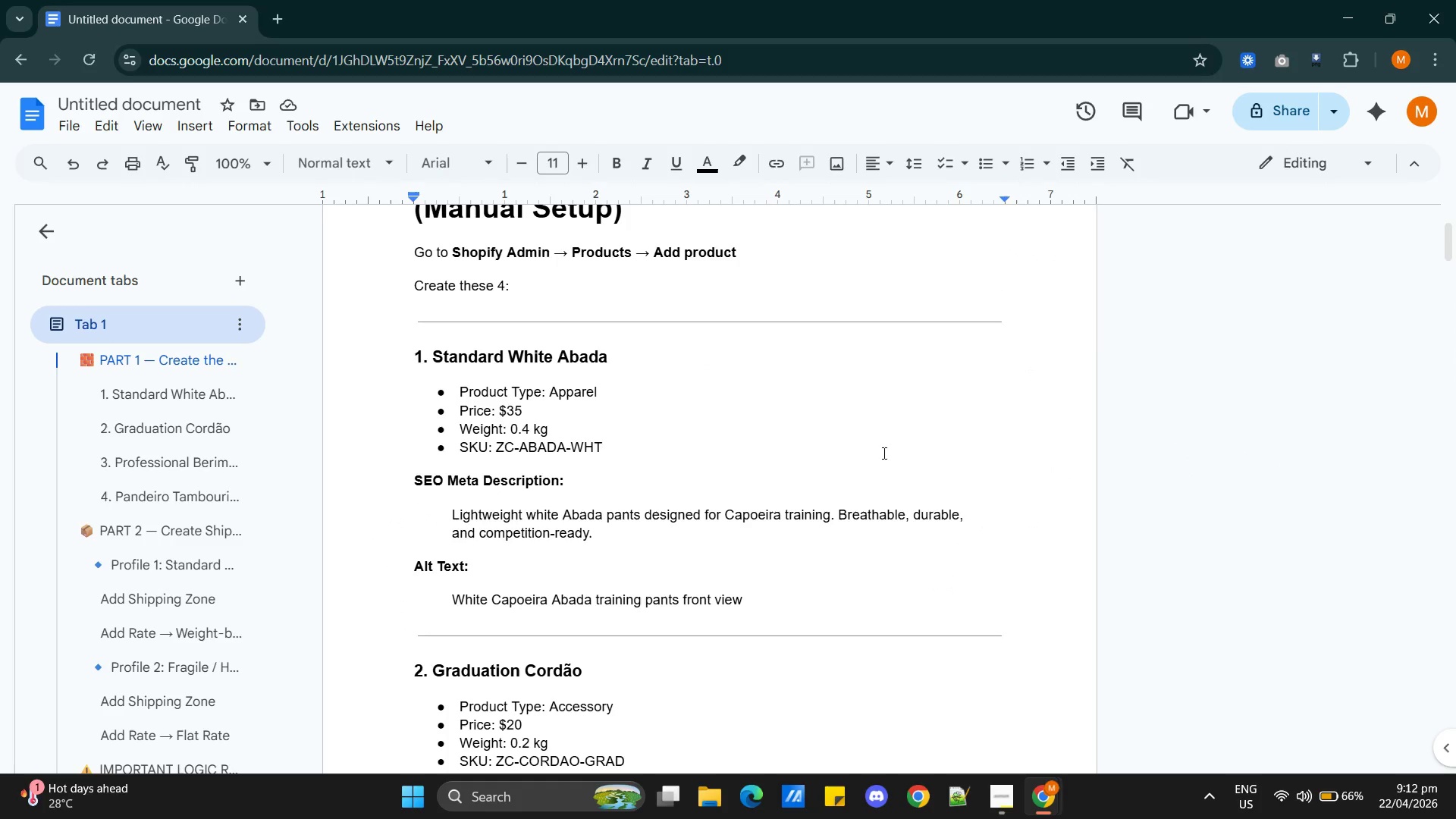 
key(Alt+AltLeft)
 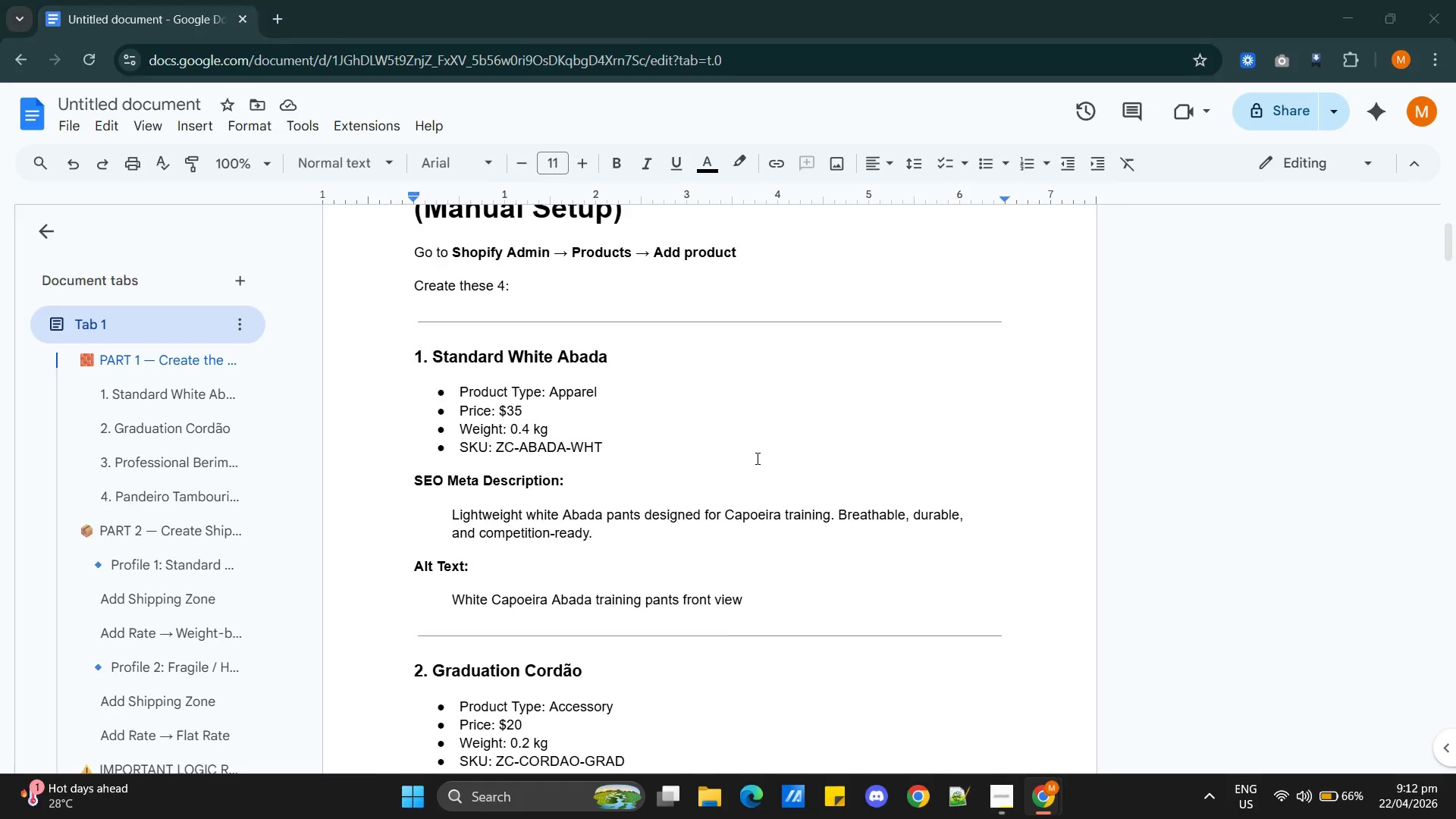 
key(Alt+Tab)
 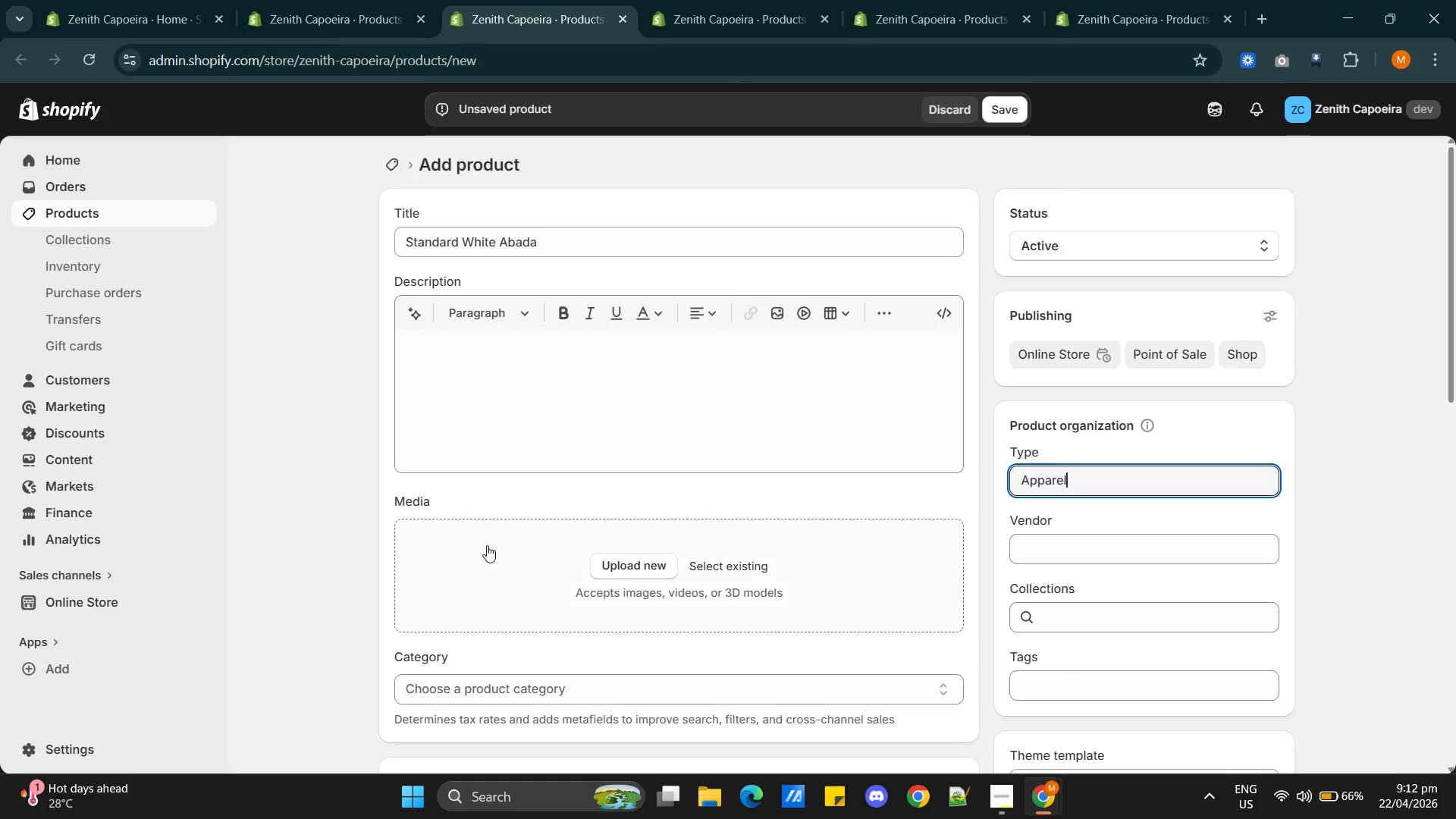 
scroll: coordinate [494, 554], scroll_direction: down, amount: 3.0
 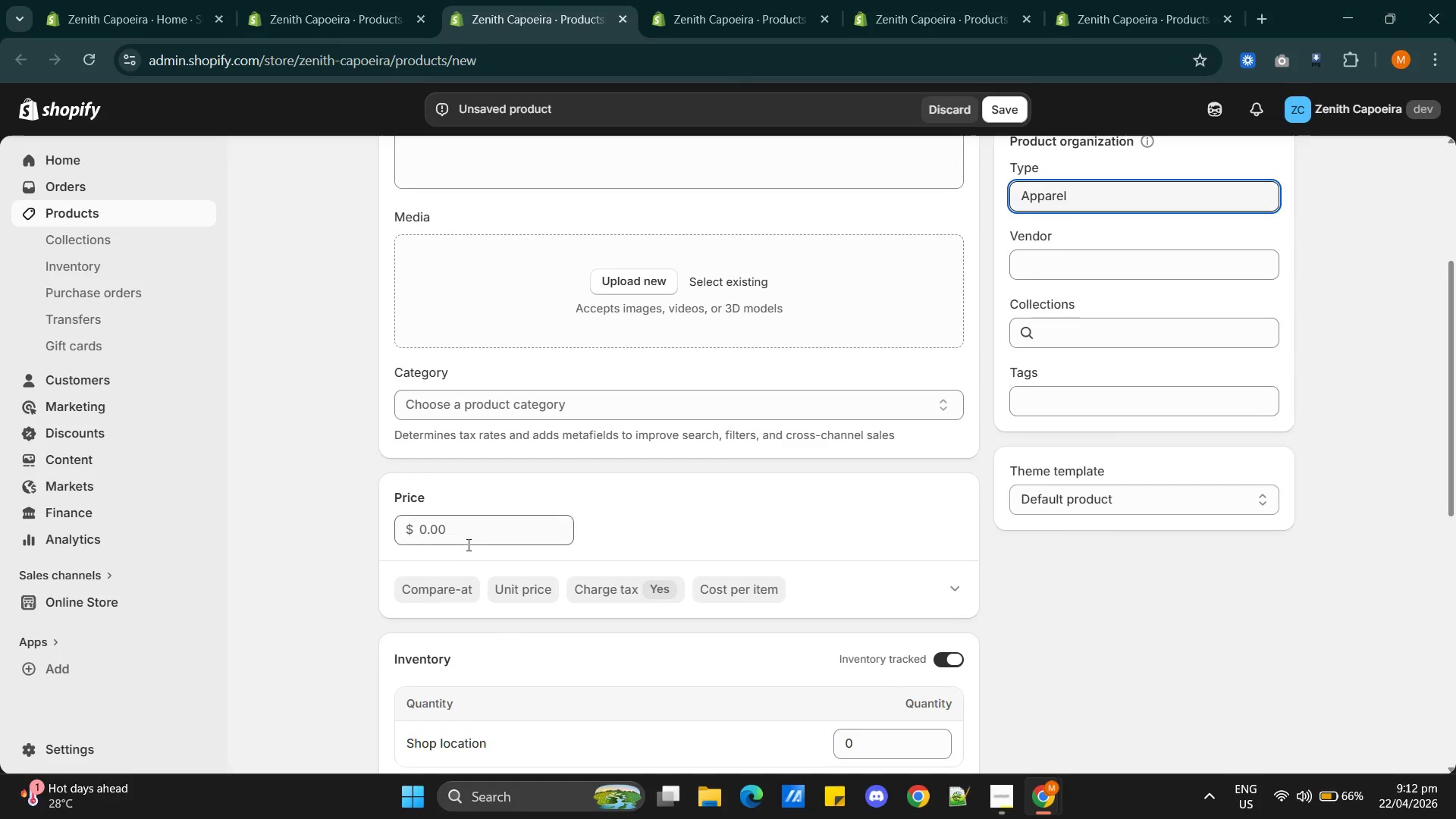 
left_click([467, 531])
 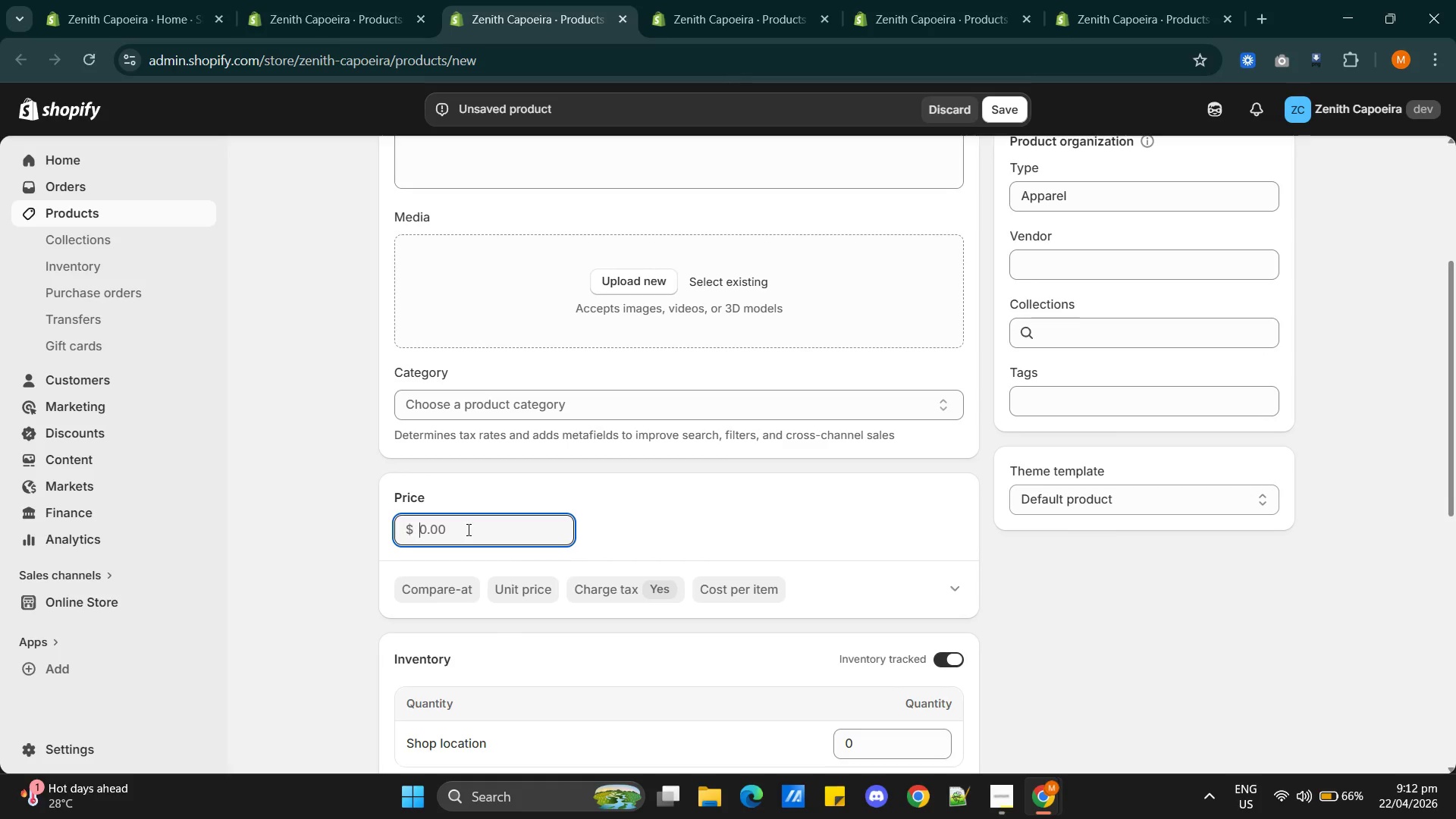 
type(35)
 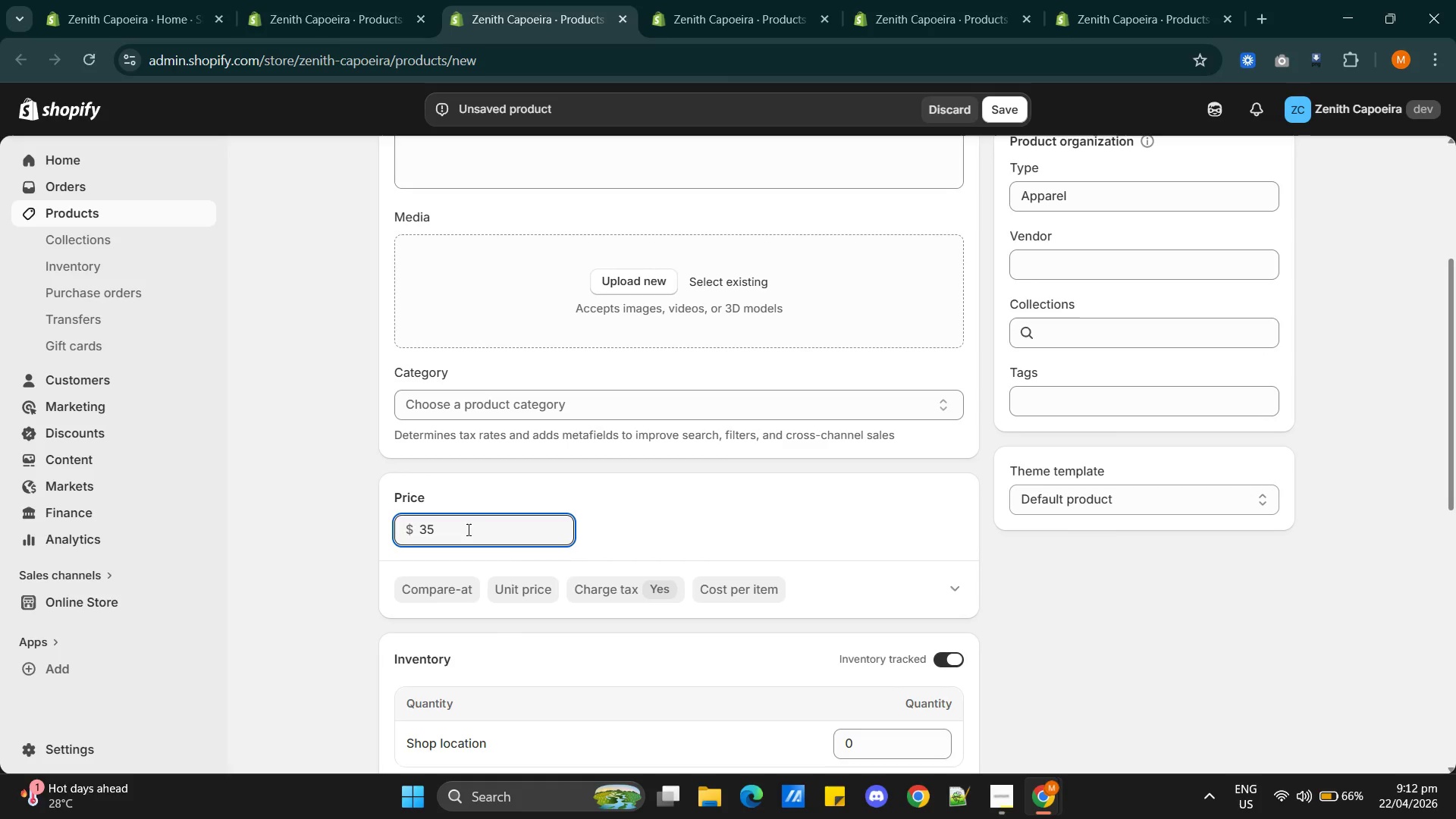 
key(Alt+AltLeft)
 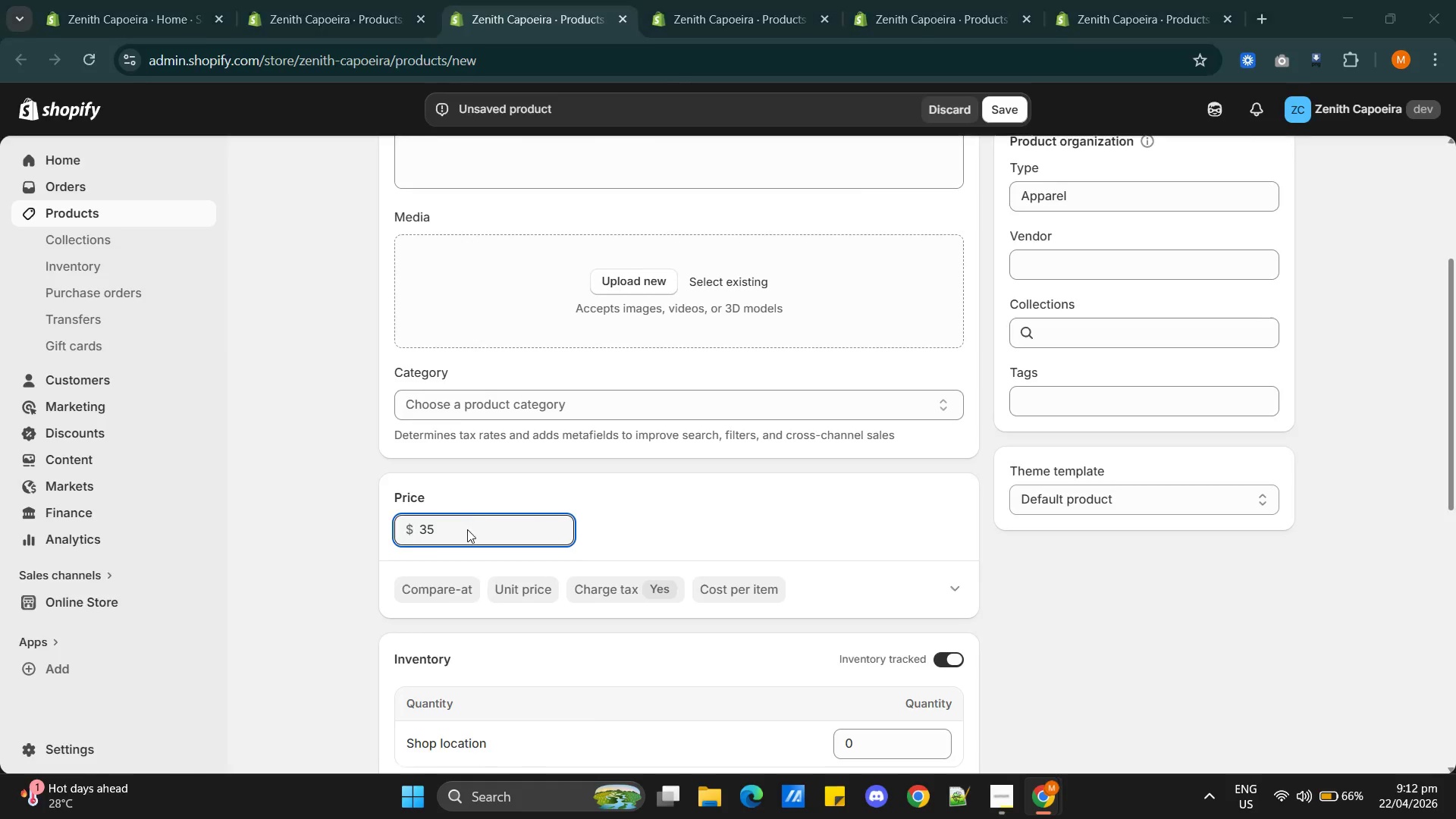 
key(Alt+Tab)
 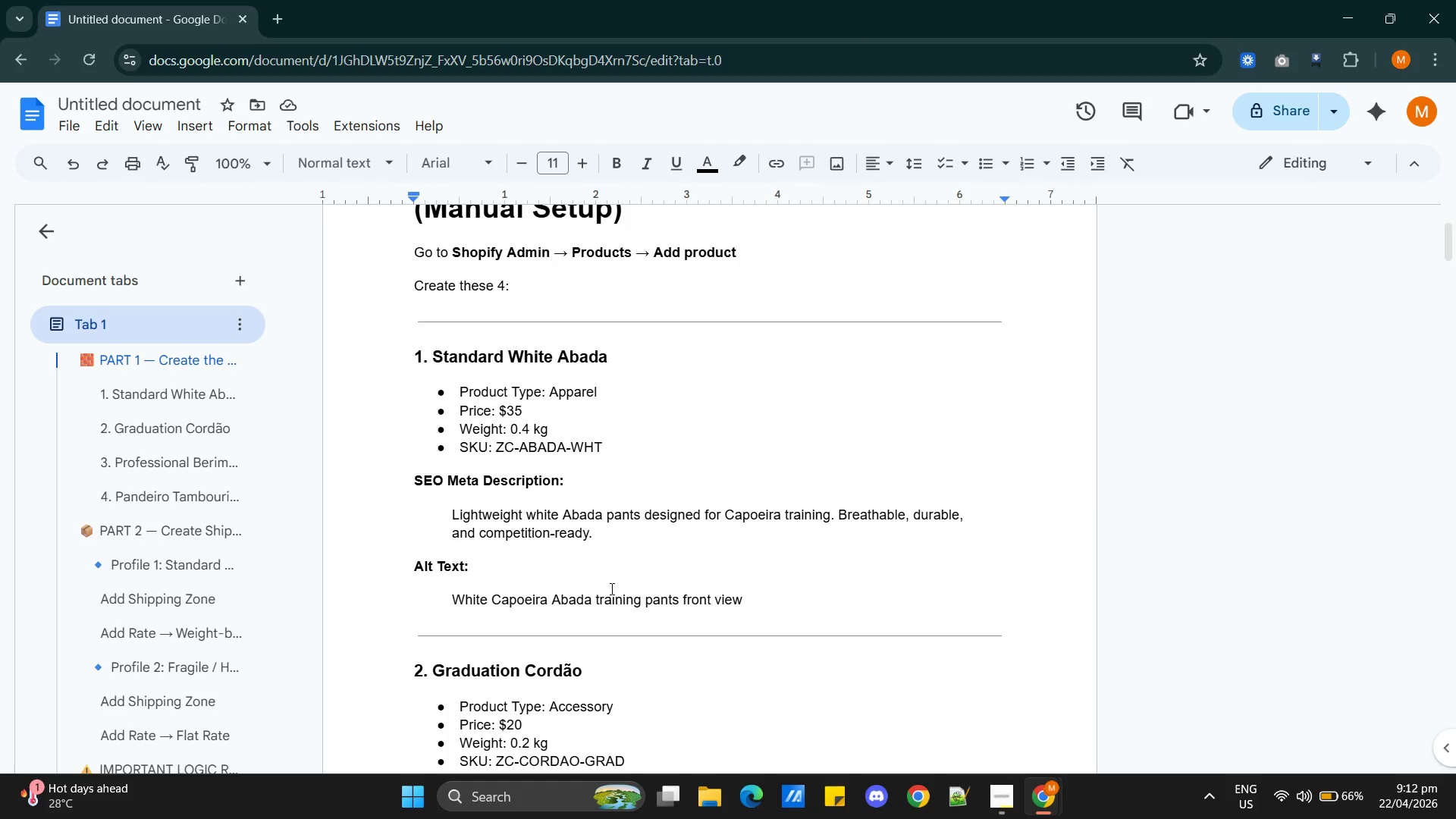 
key(Alt+AltLeft)
 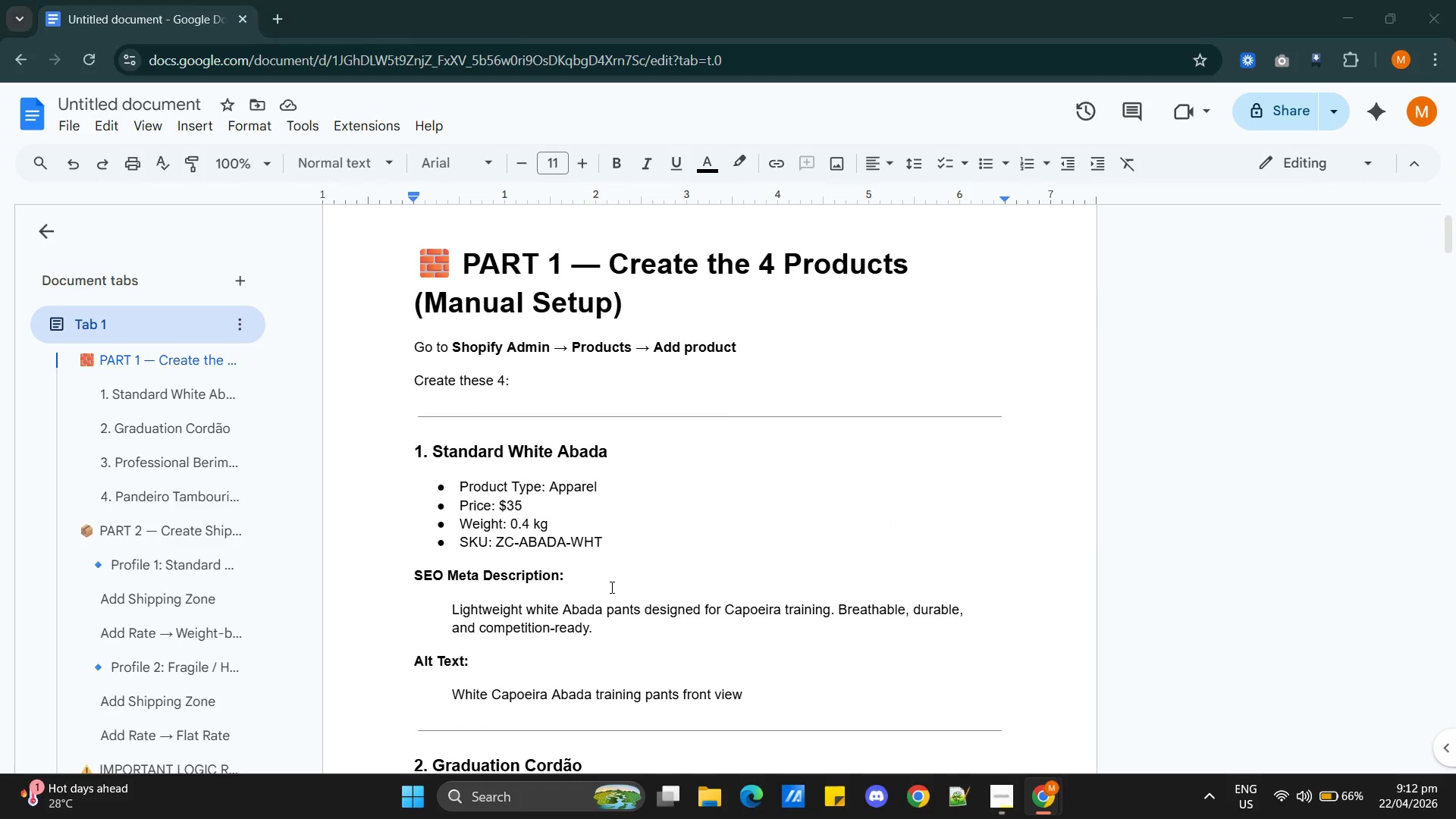 
scroll: coordinate [610, 588], scroll_direction: up, amount: 1.0
 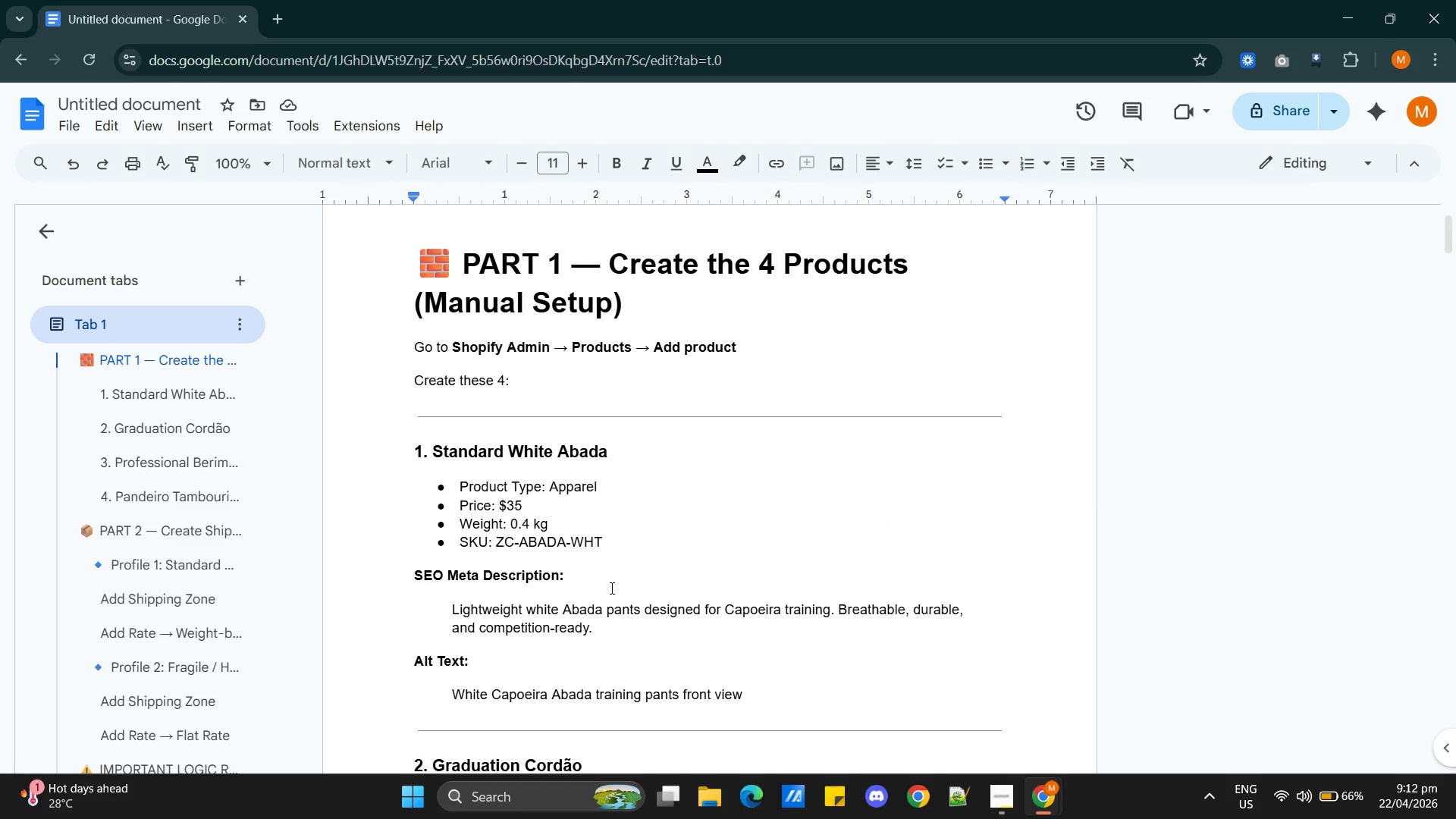 
key(Alt+Tab)
 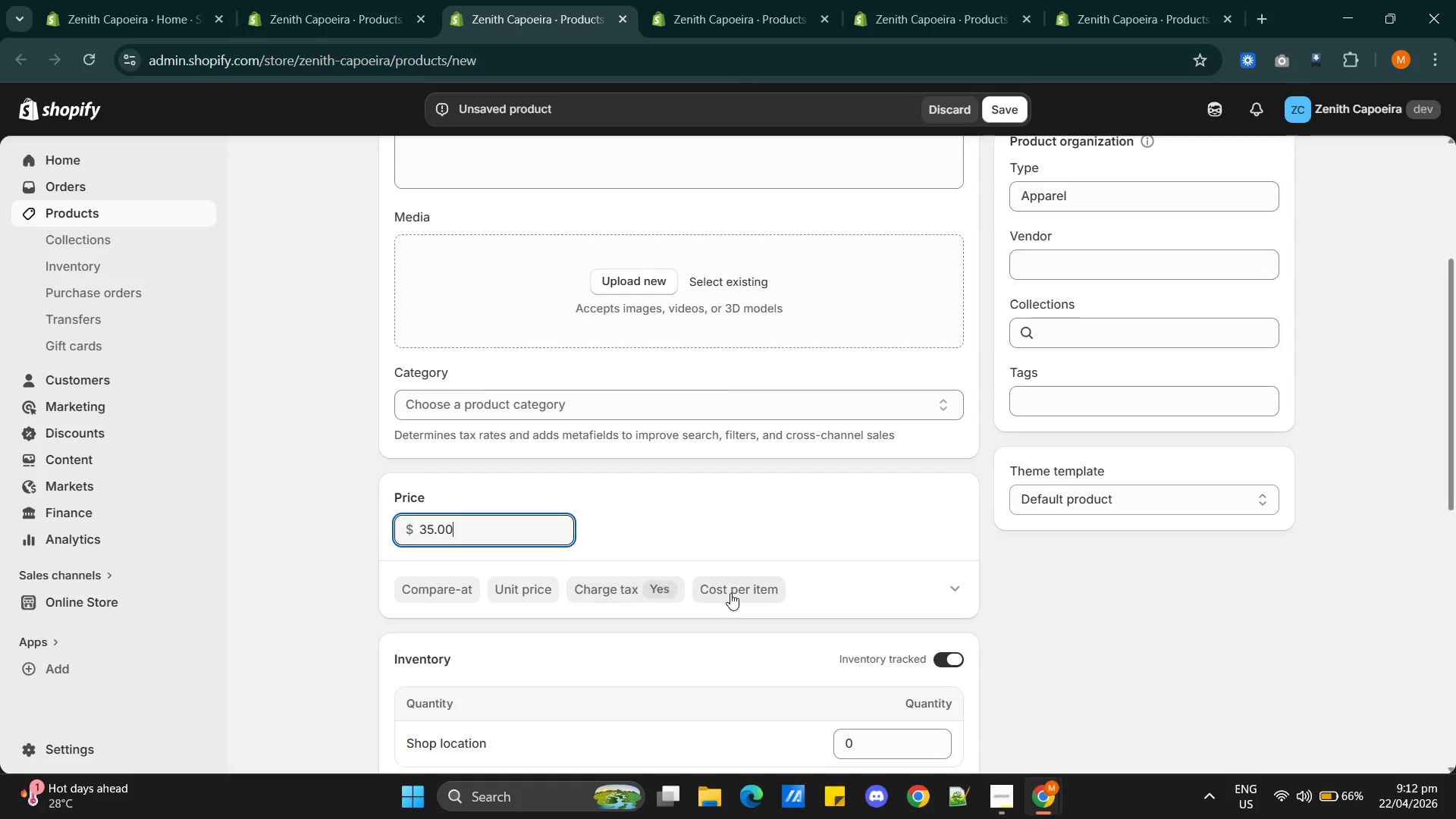 
scroll: coordinate [731, 594], scroll_direction: down, amount: 2.0
 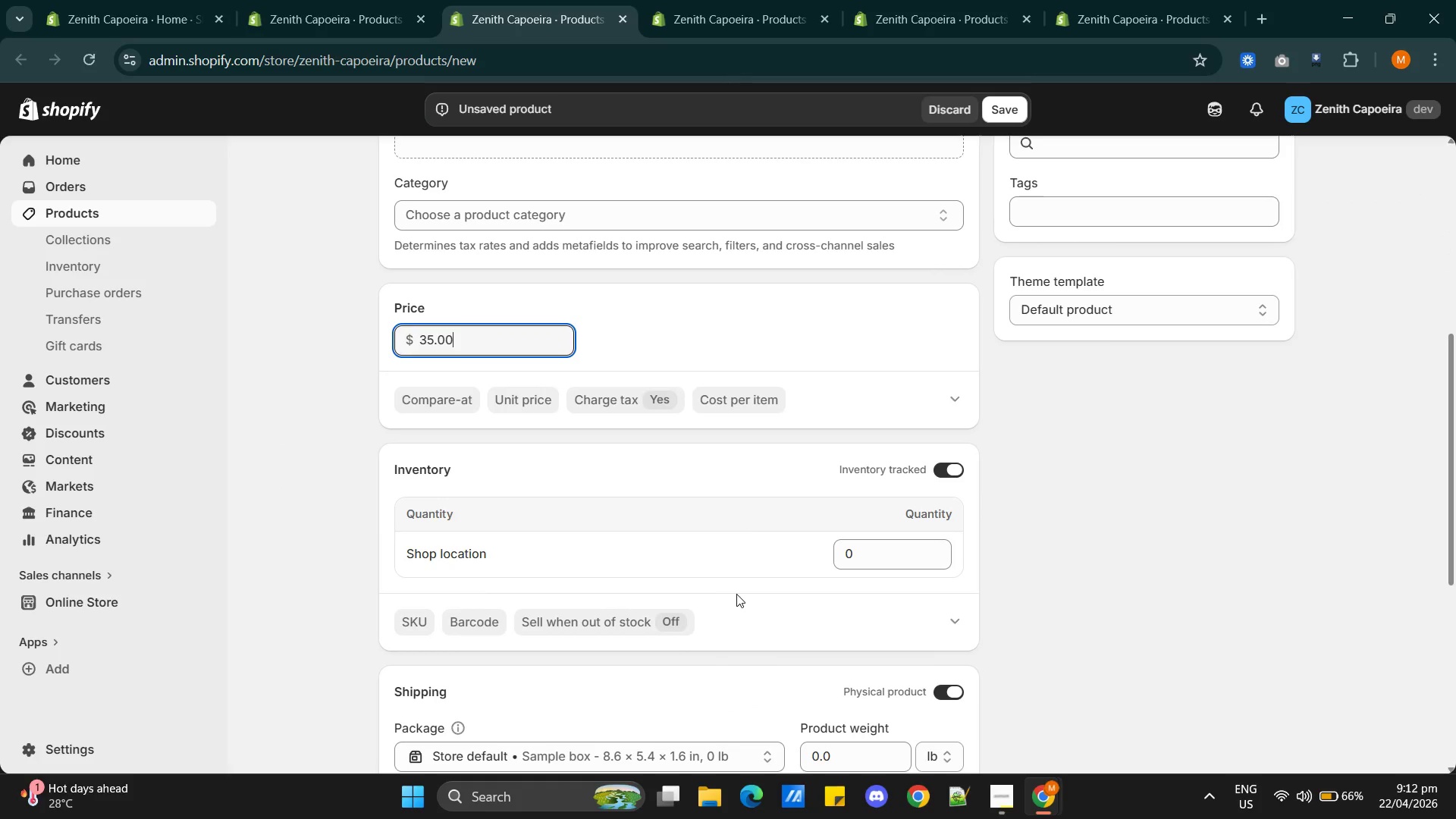 
hold_key(key=AltLeft, duration=0.31)
 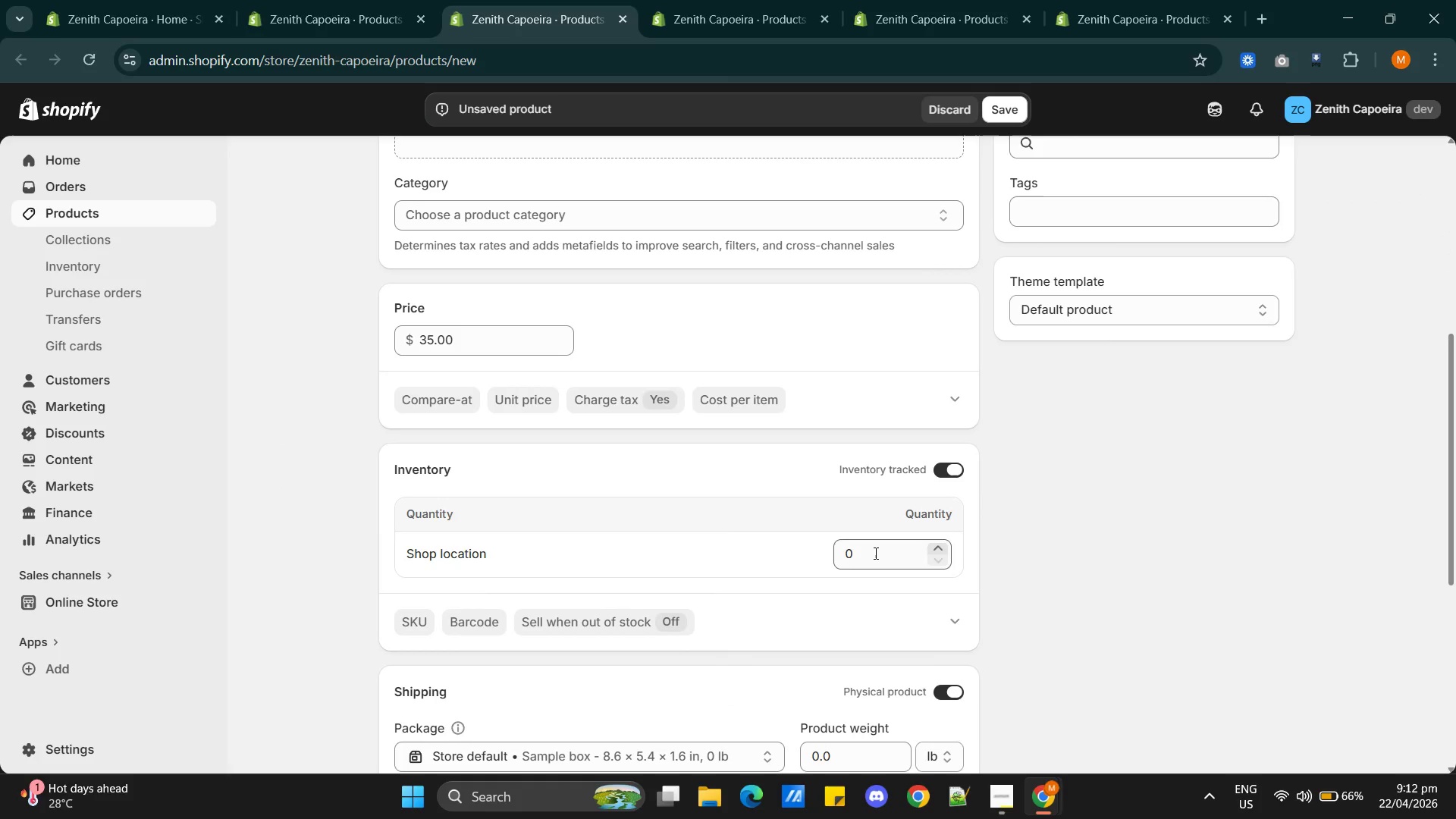 
double_click([874, 553])
 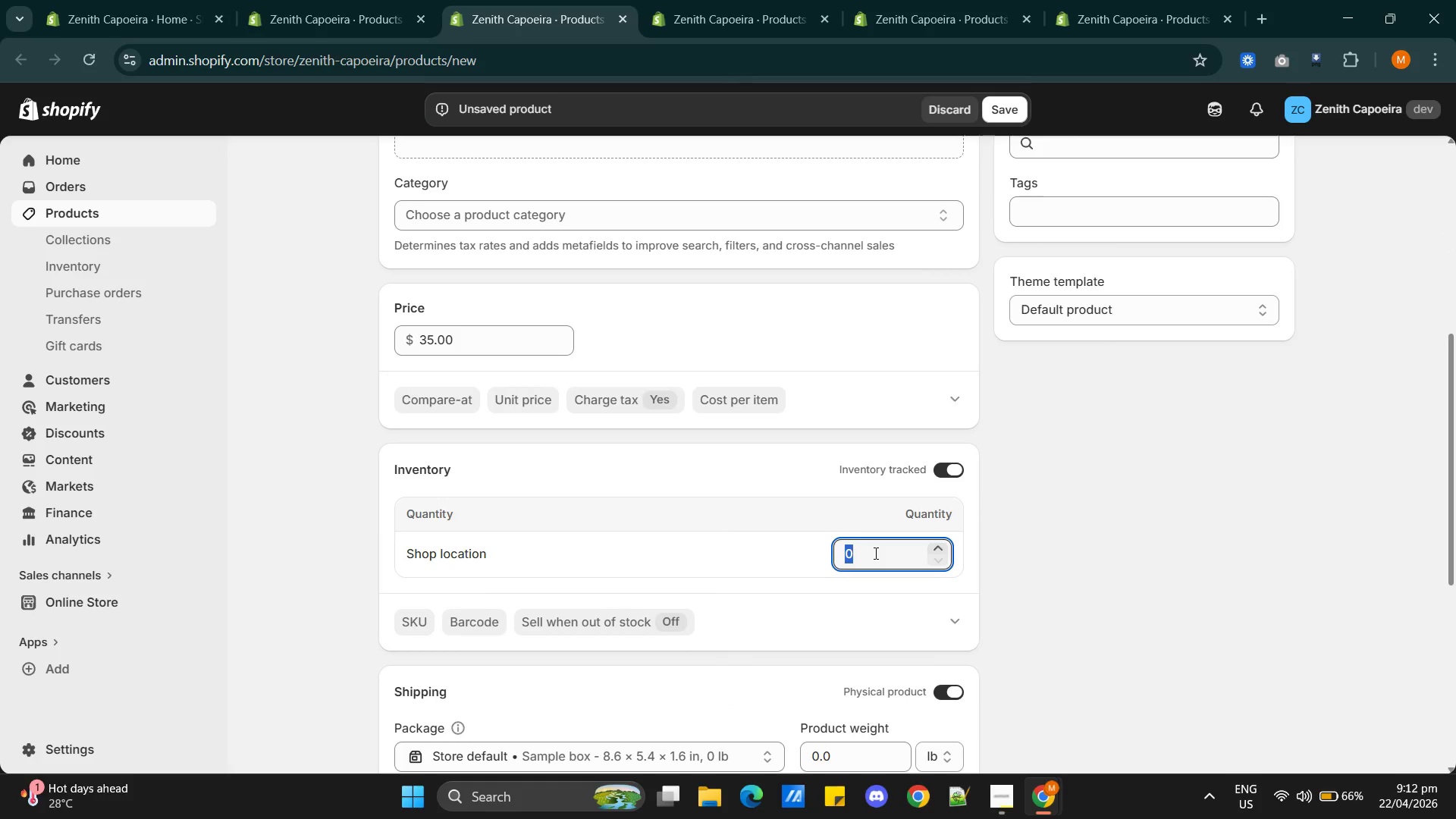 
triple_click([874, 553])
 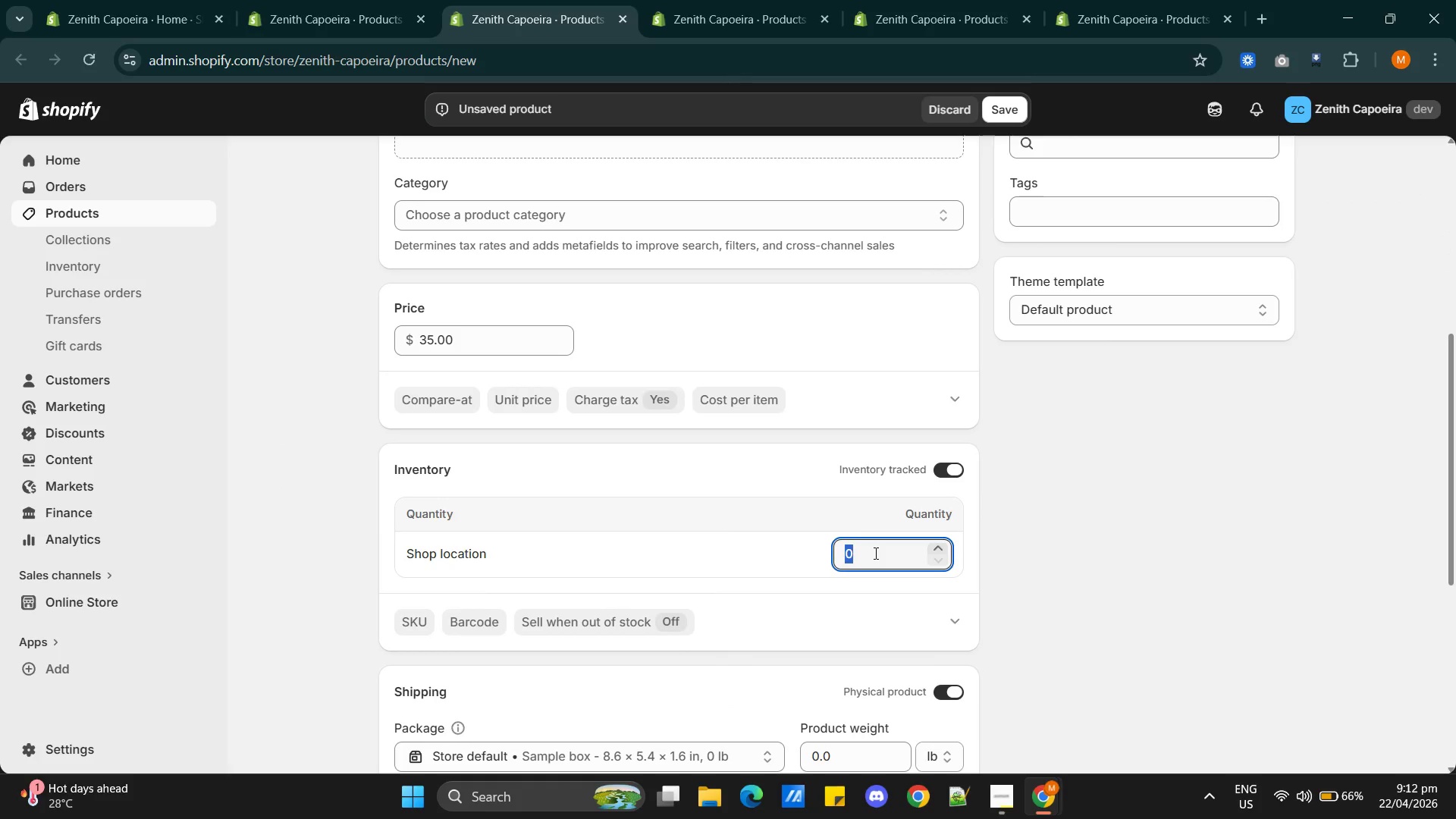 
key(4)
 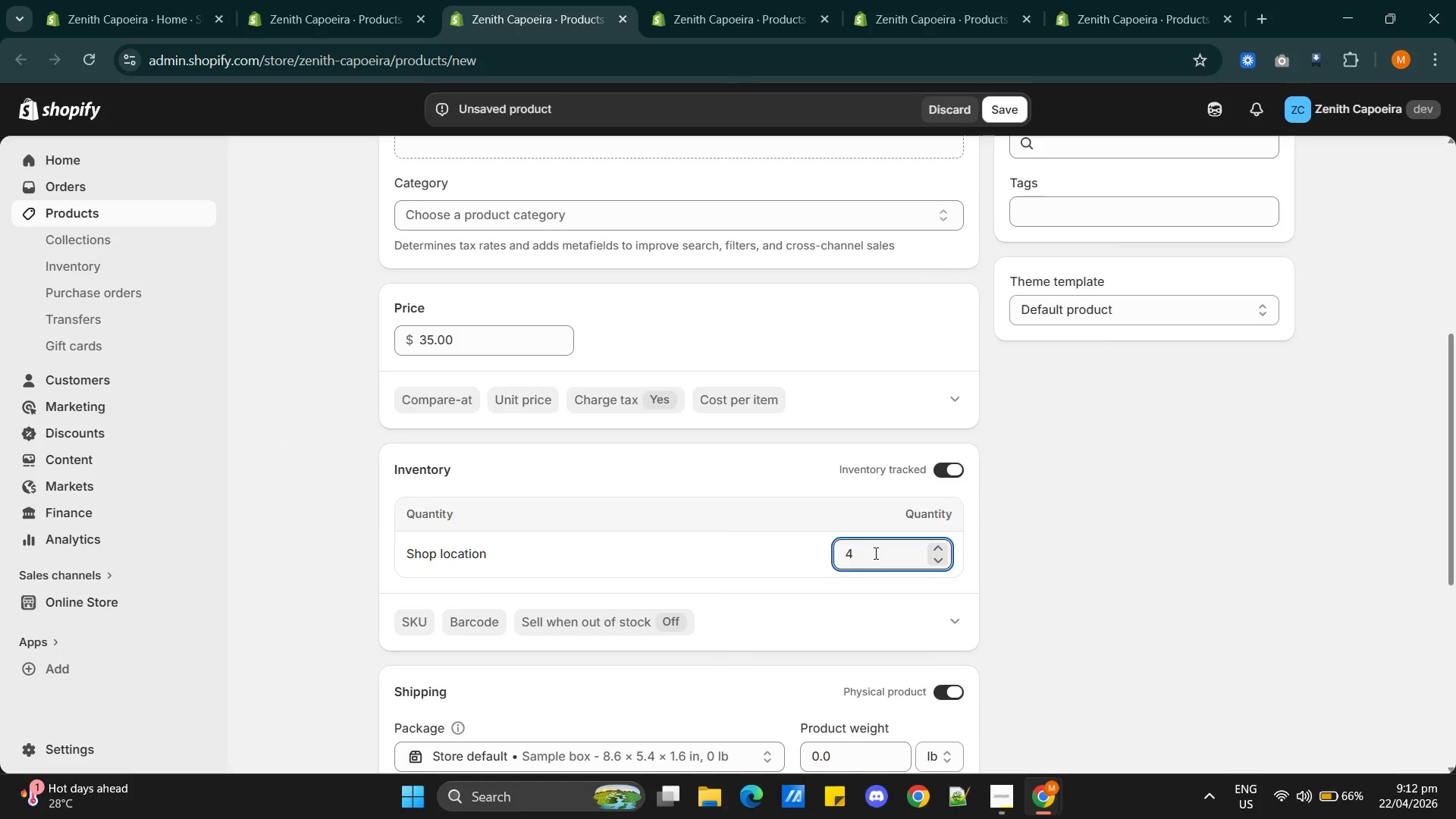 
key(Backspace)
 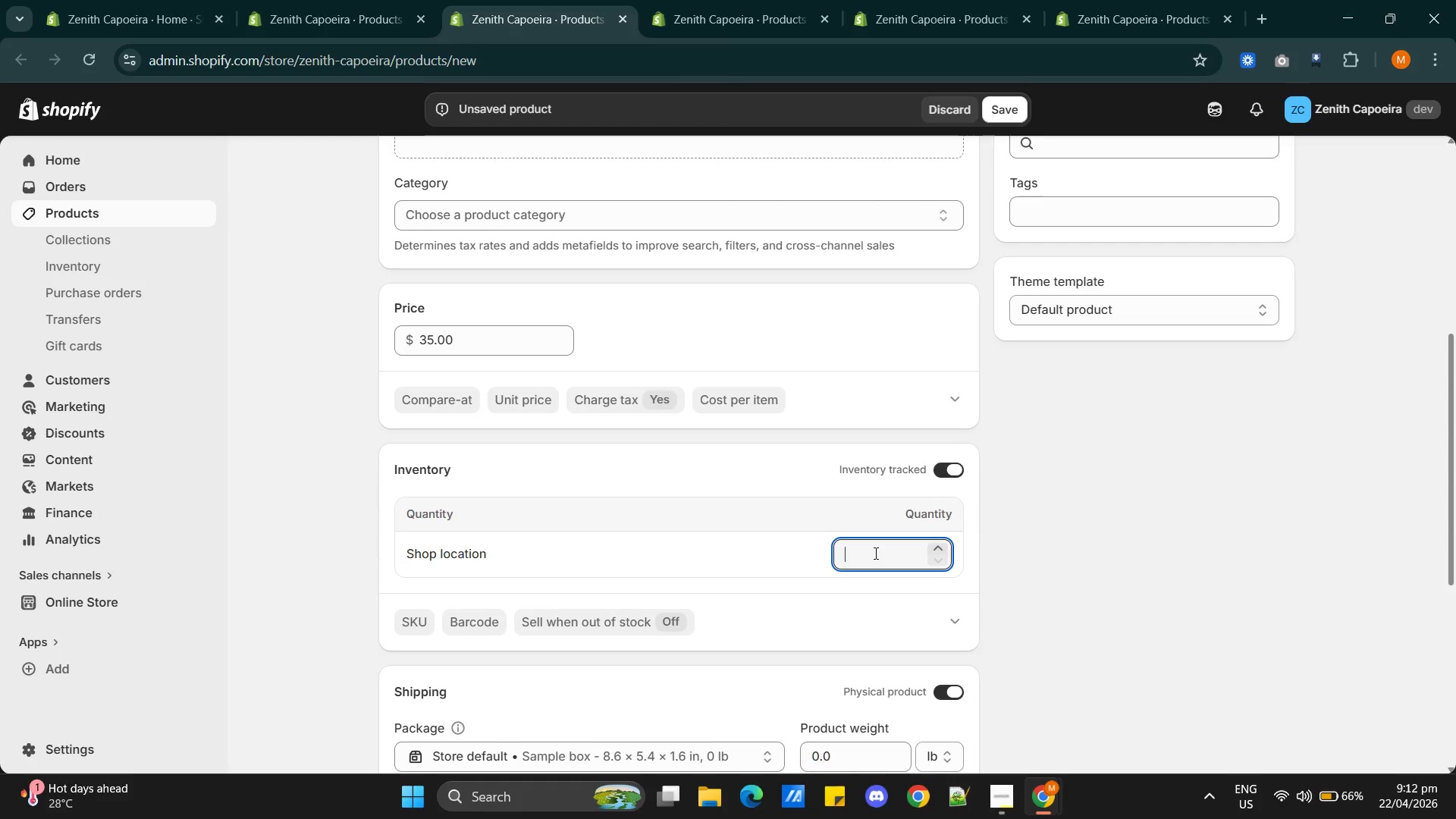 
key(5)
 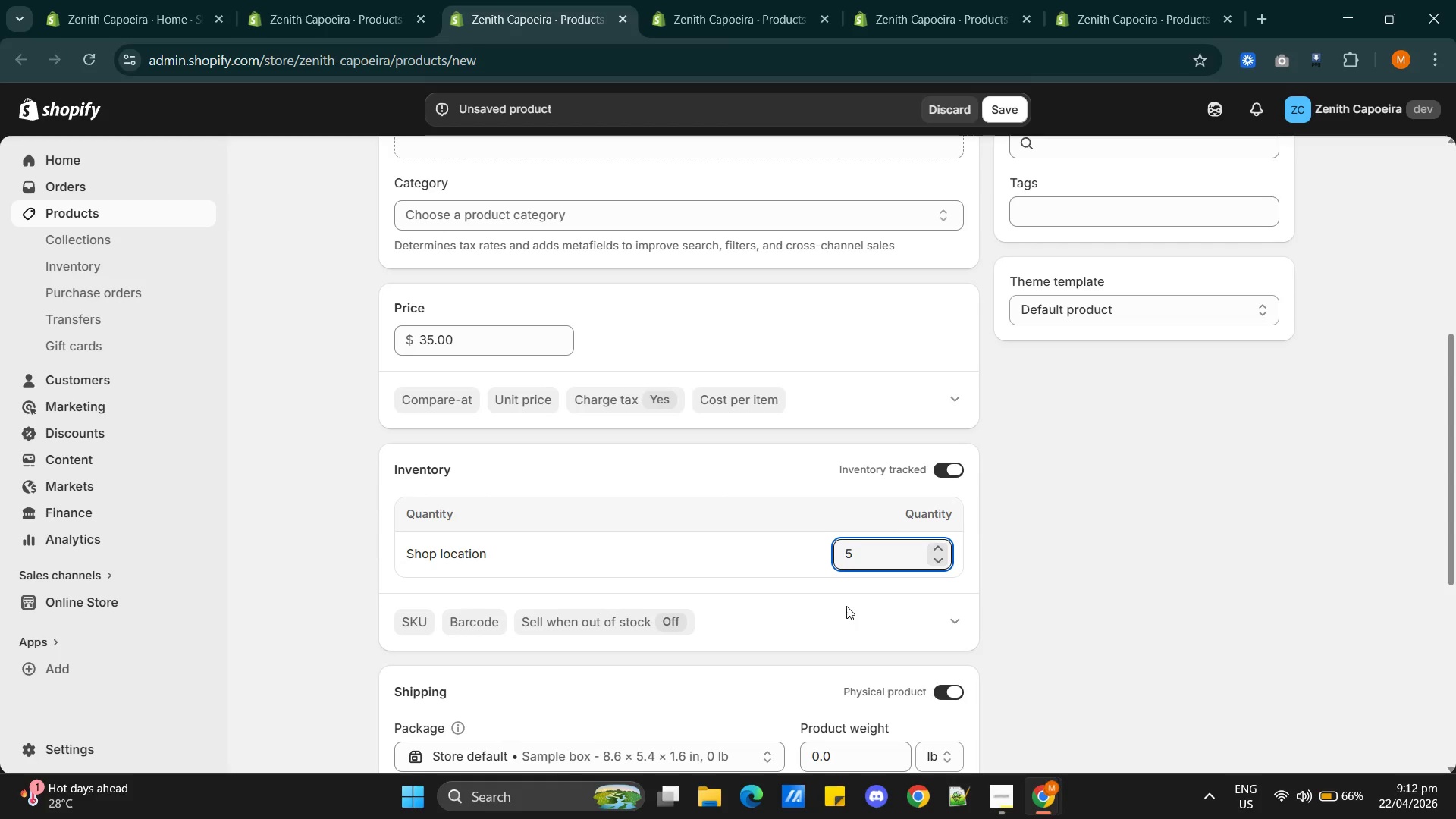 
scroll: coordinate [846, 606], scroll_direction: down, amount: 2.0
 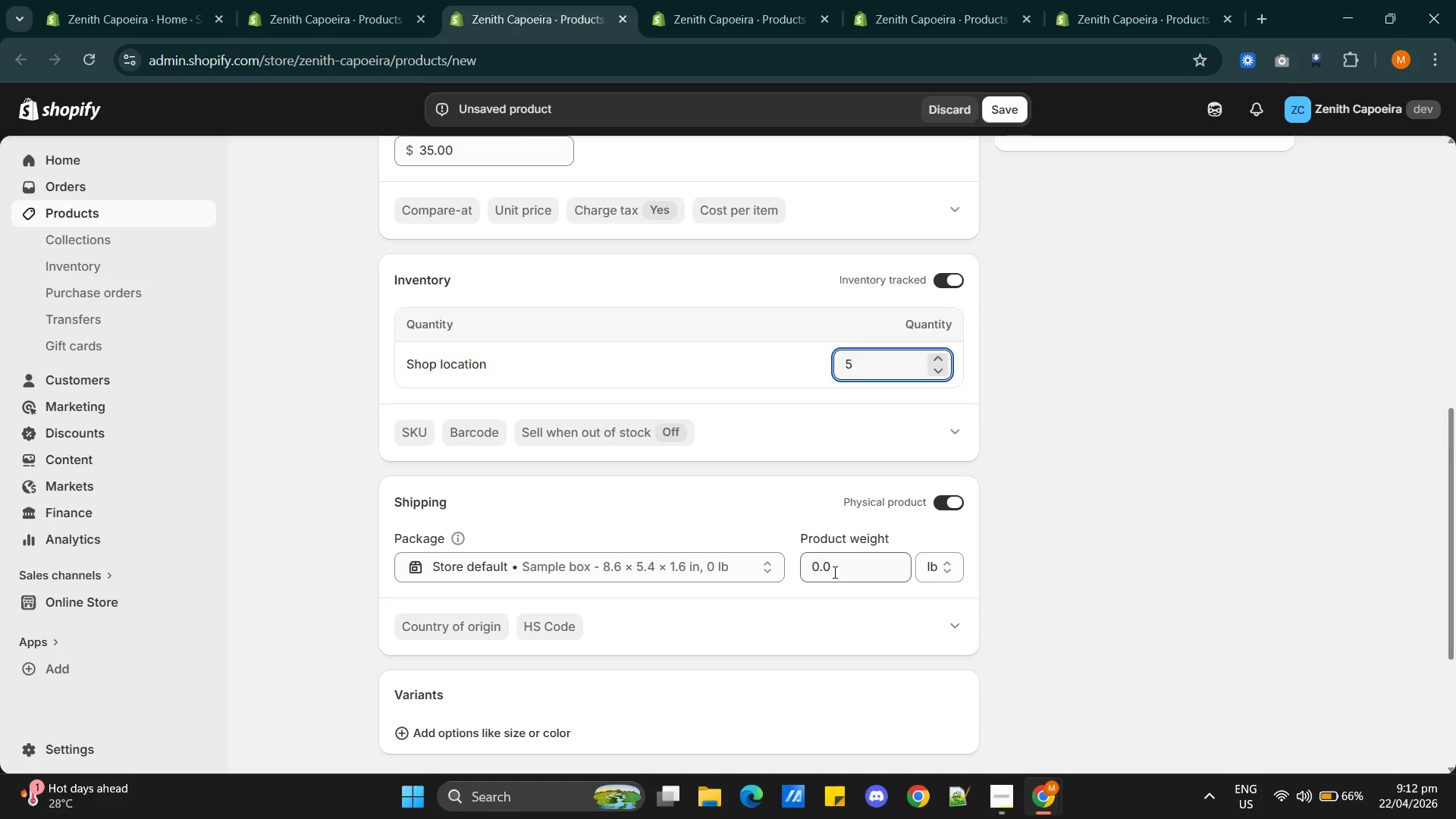 
double_click([833, 572])
 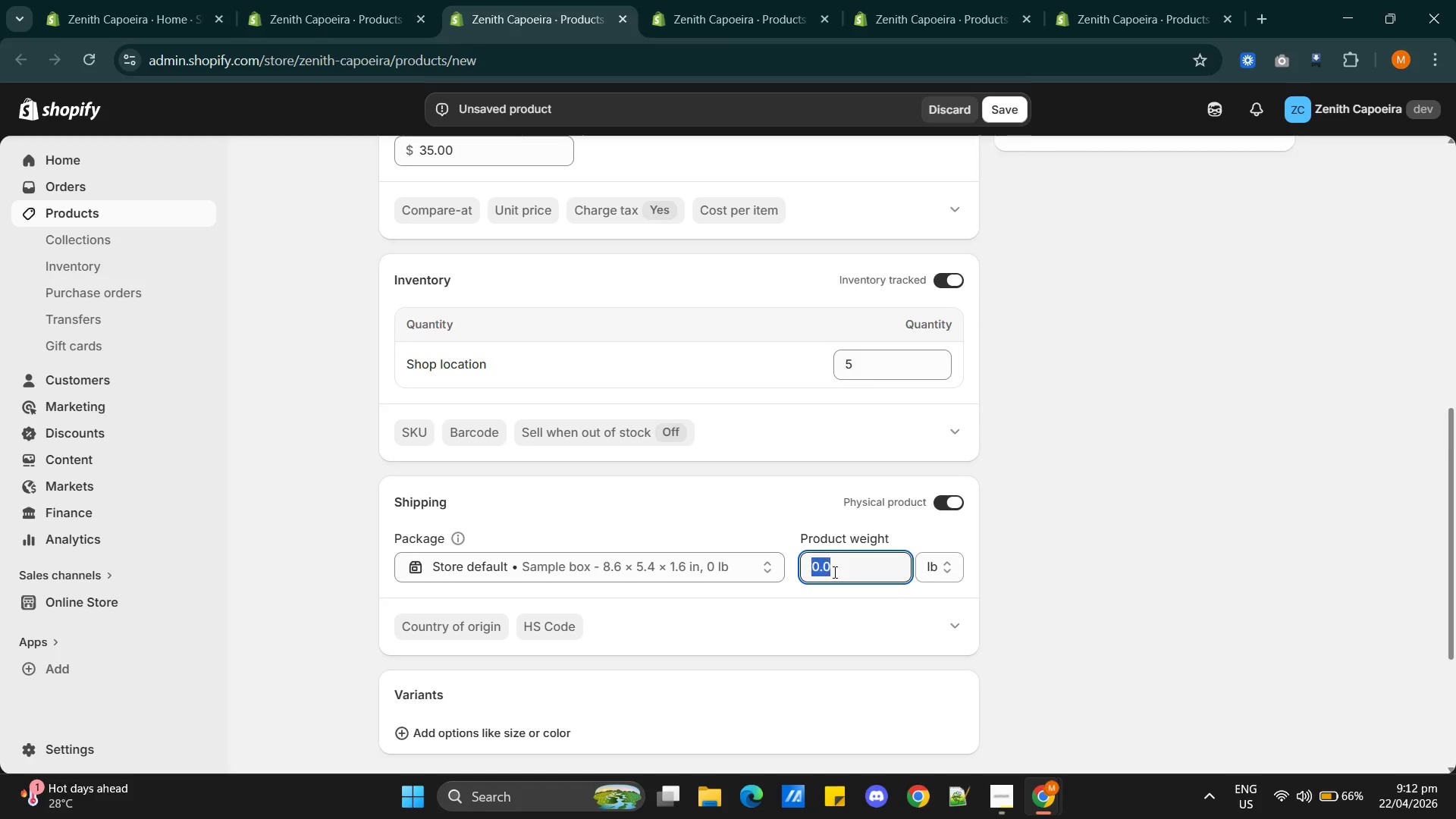 
triple_click([833, 572])
 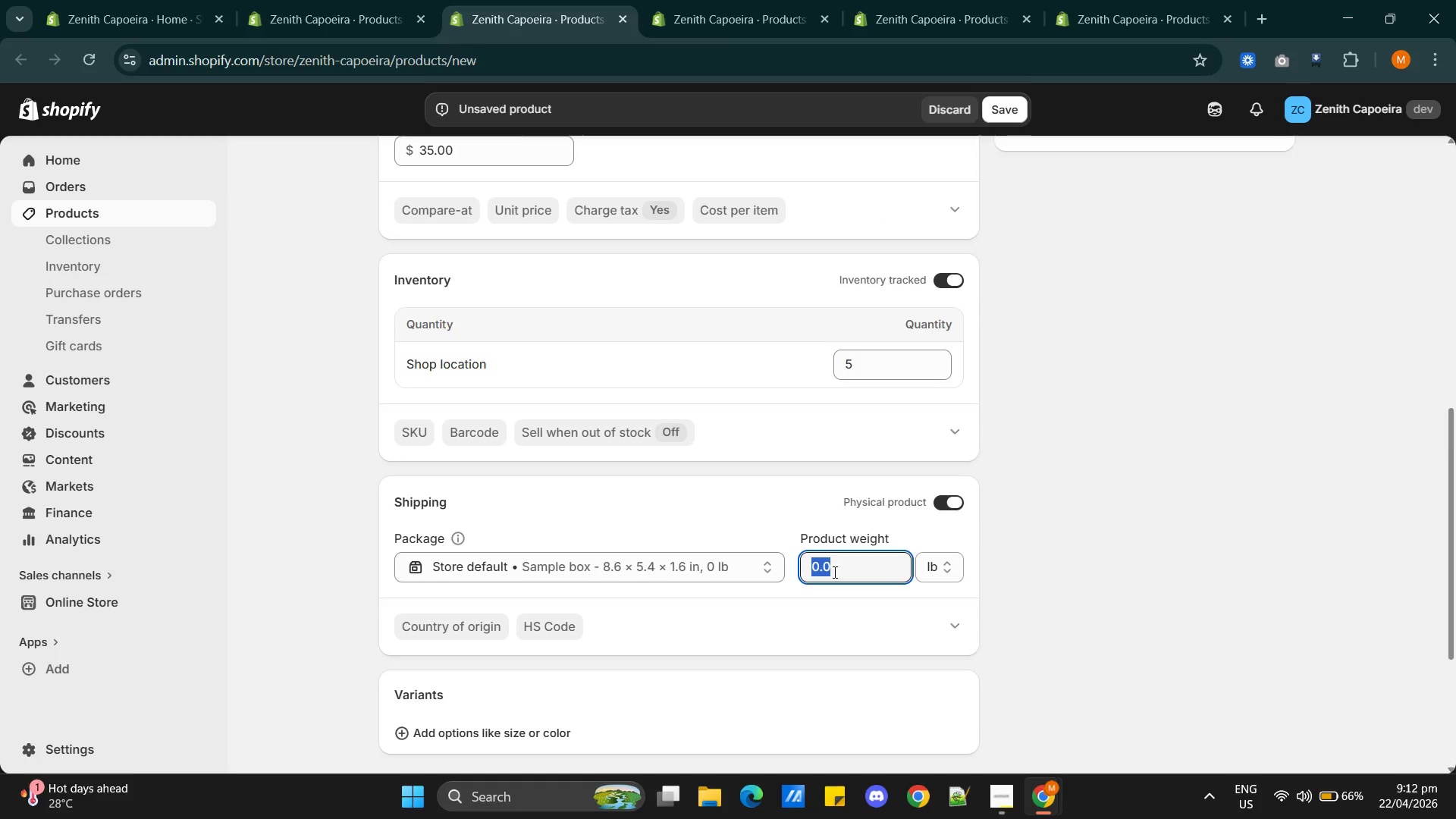 
key(0)
 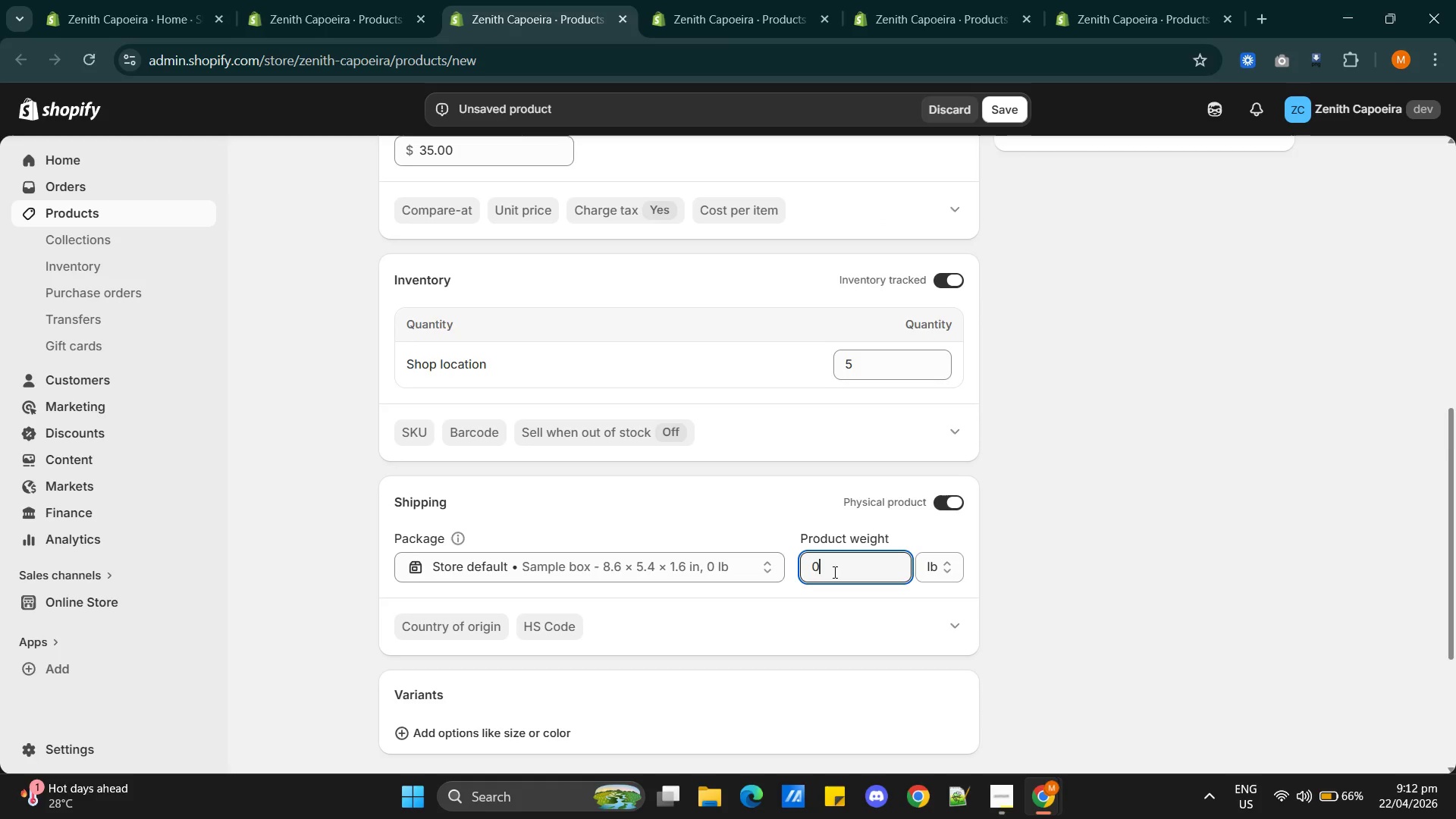 
key(Period)
 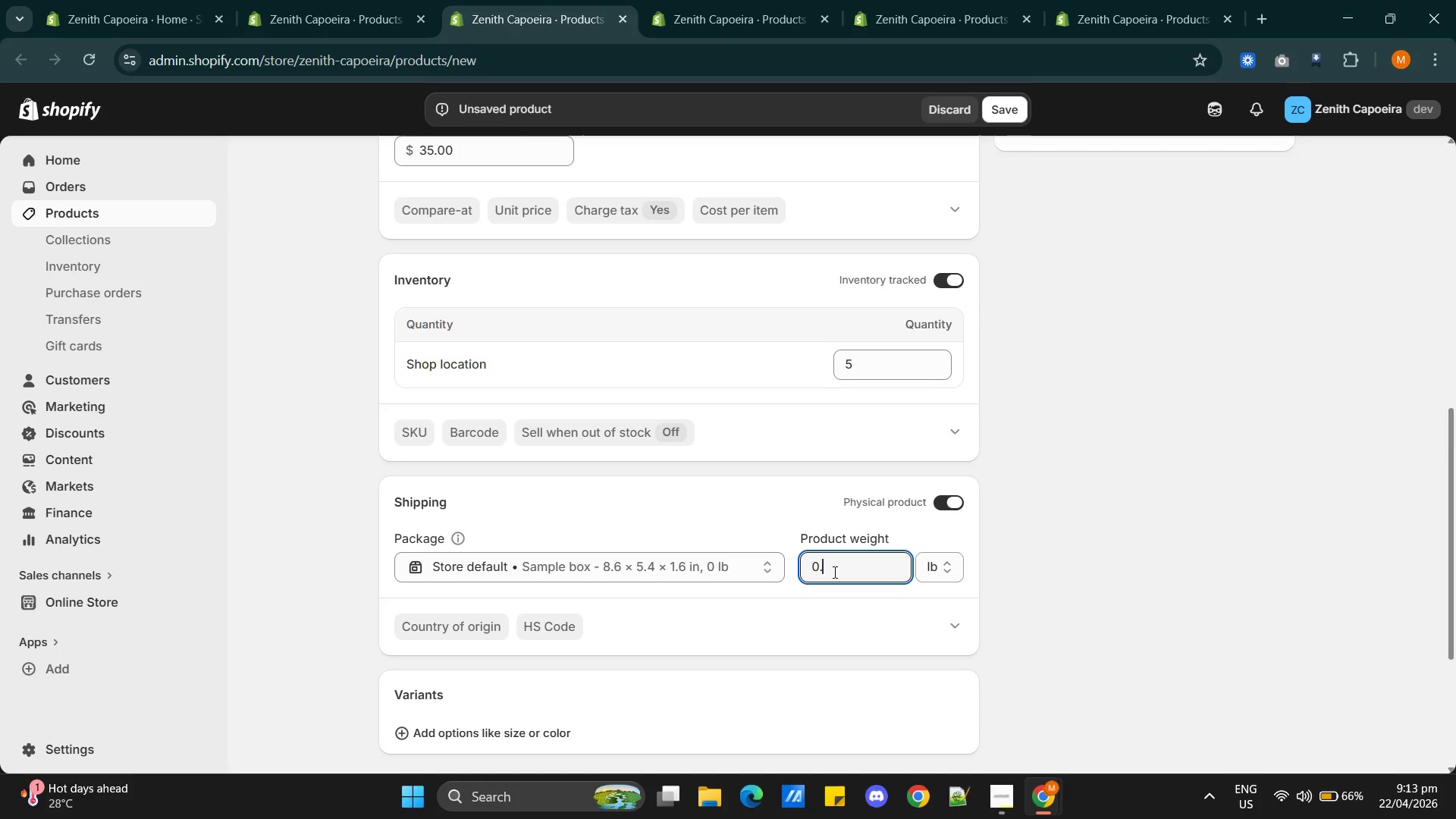 
key(4)
 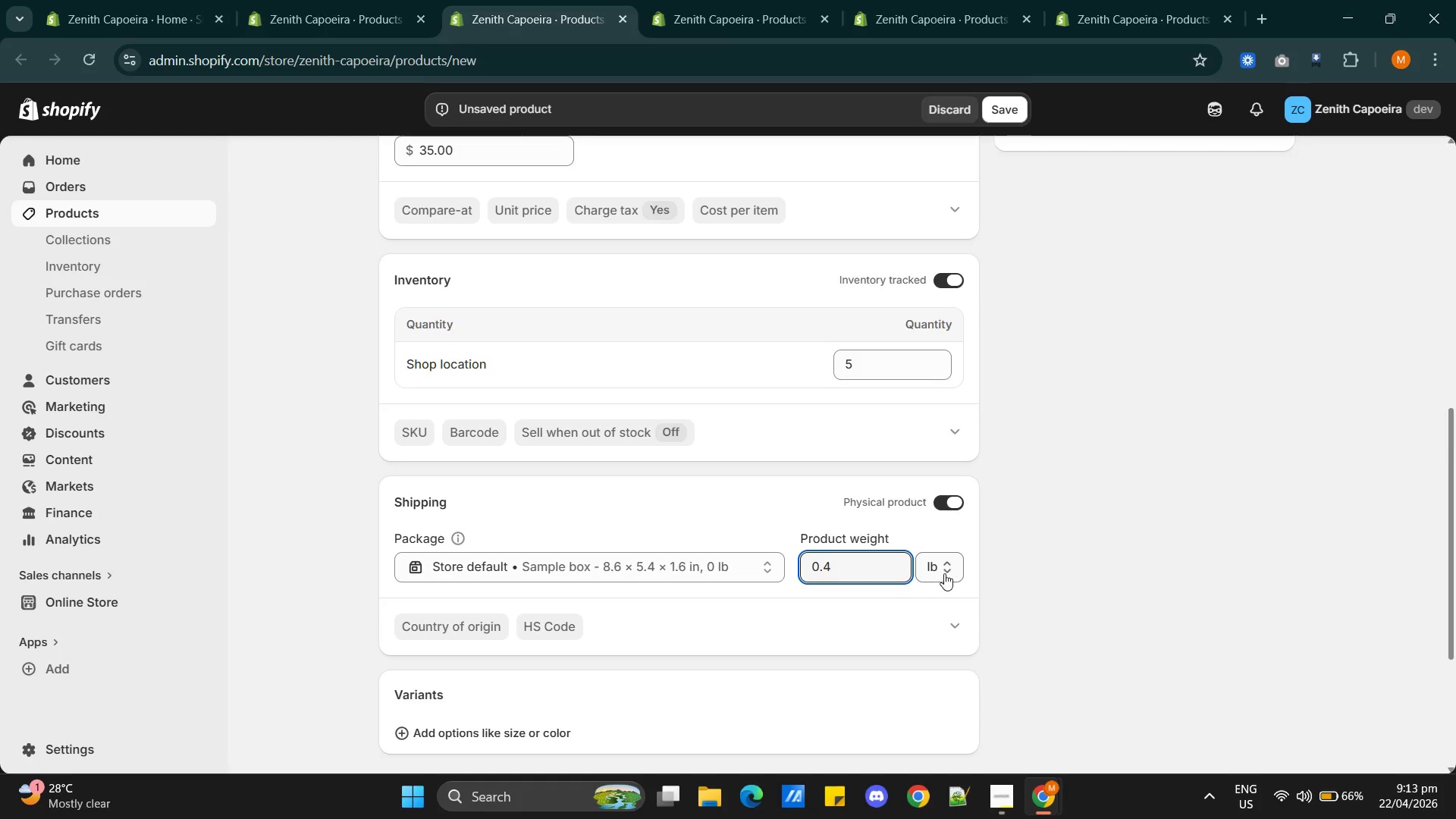 
left_click([944, 573])
 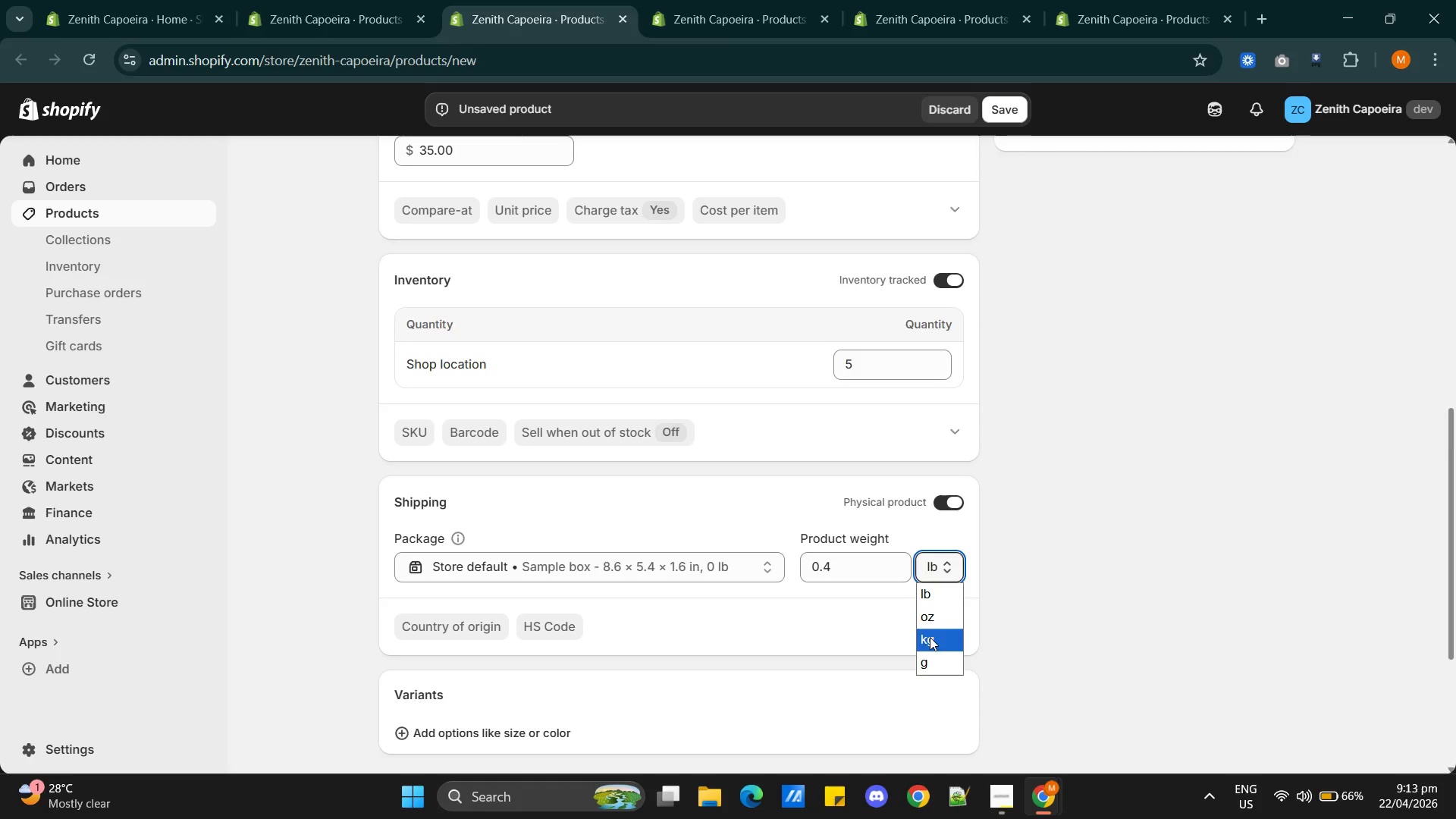 
left_click([933, 651])
 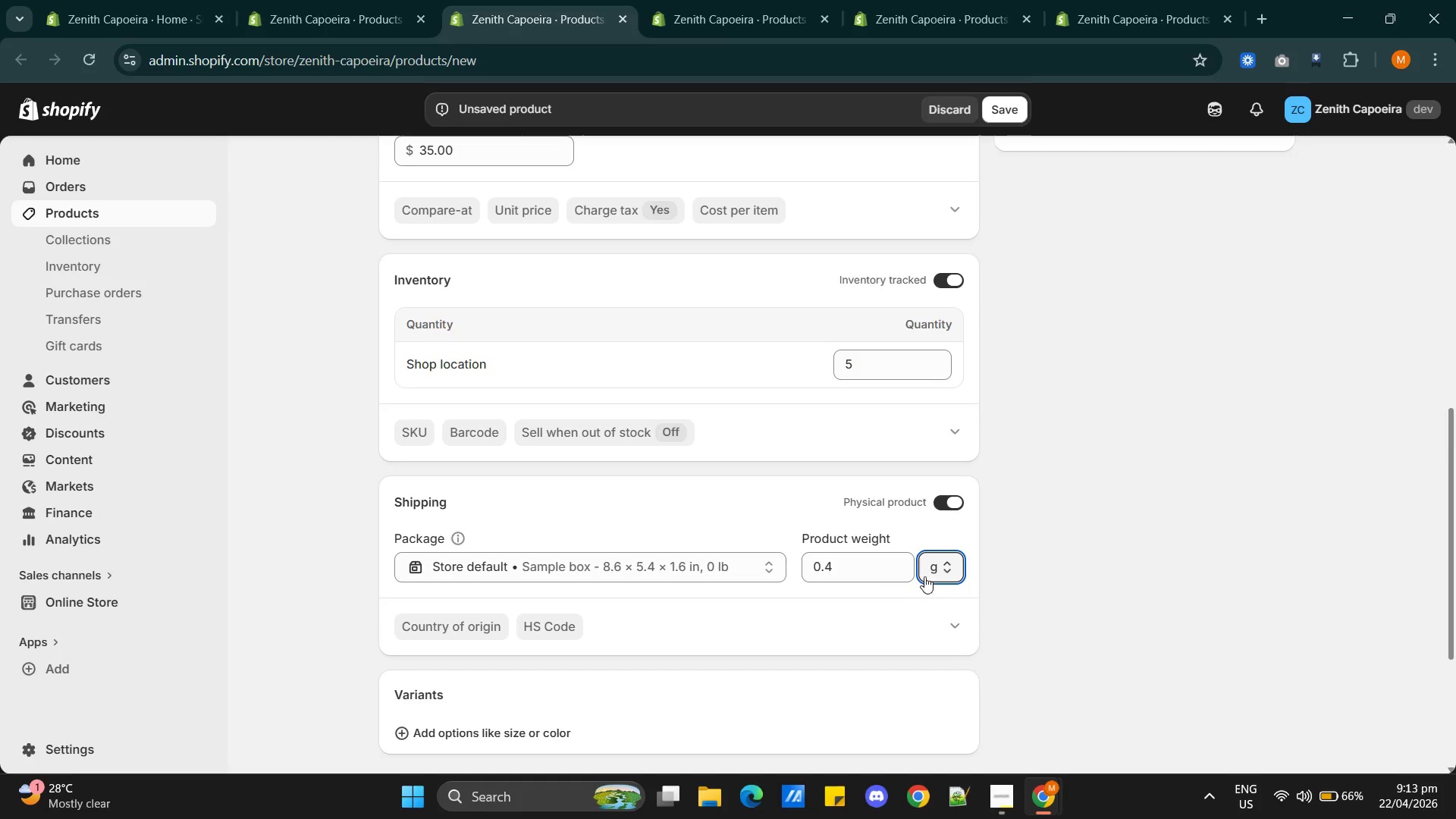 
left_click([924, 573])
 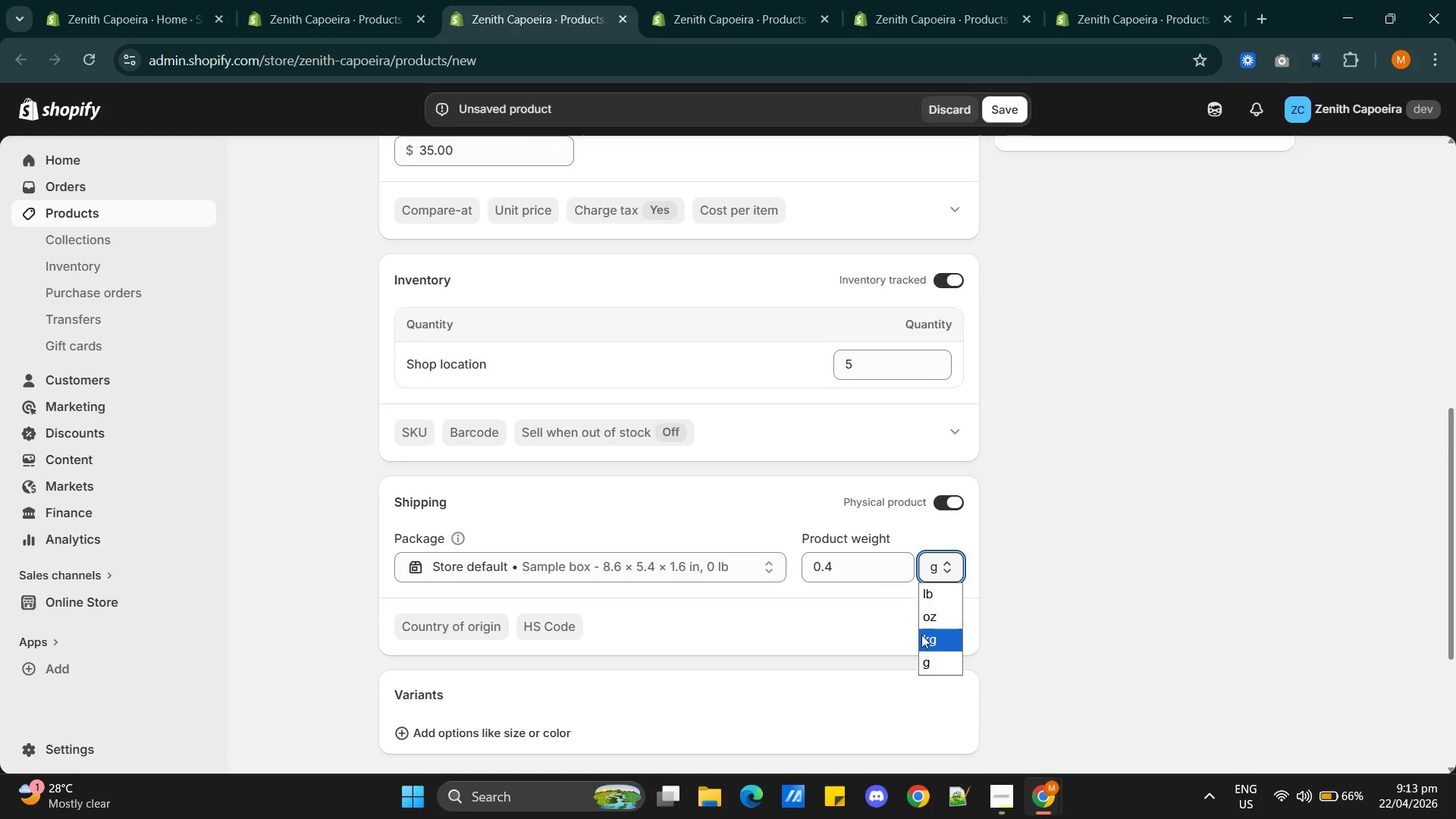 
left_click([921, 638])
 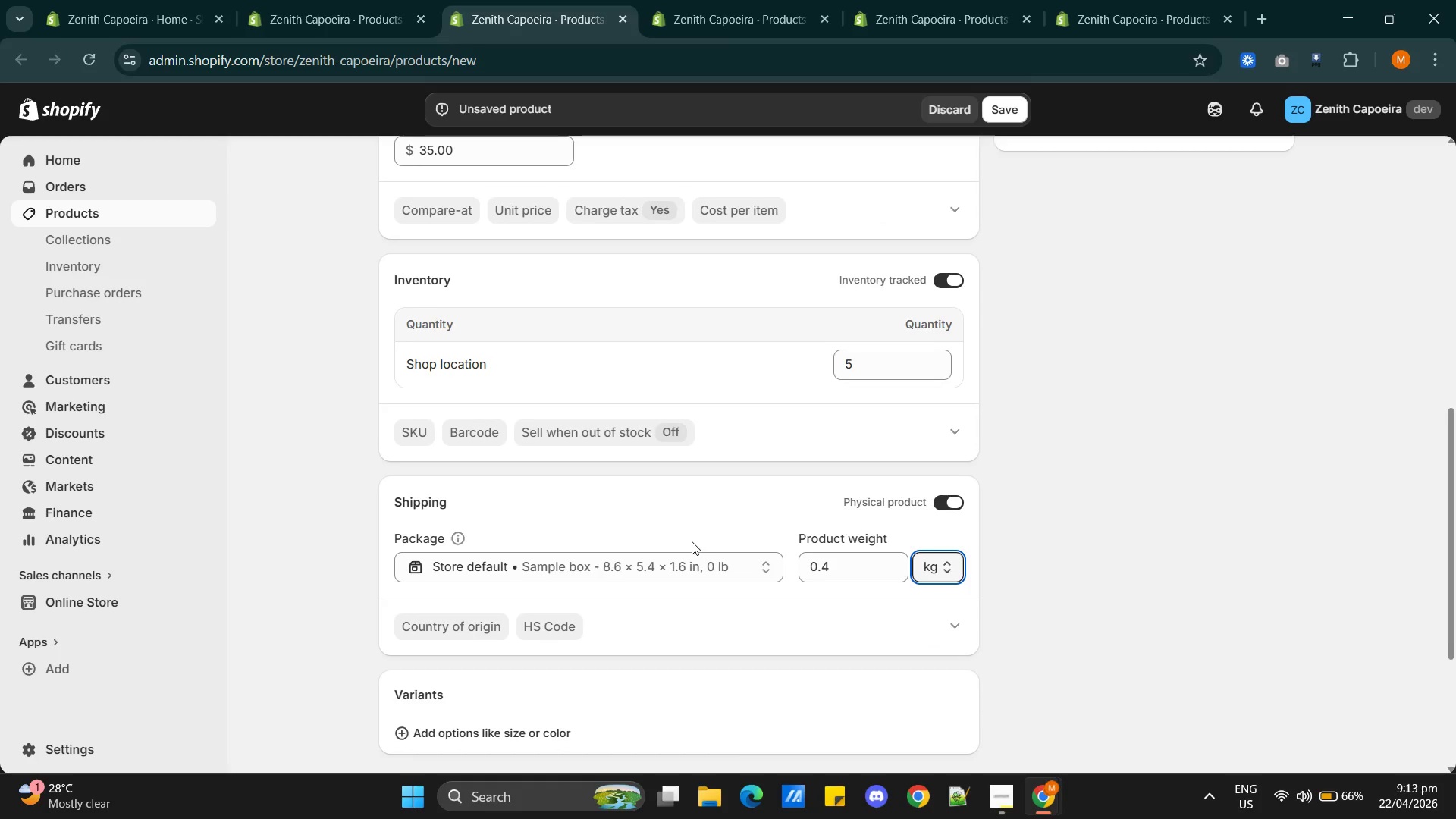 
scroll: coordinate [737, 557], scroll_direction: up, amount: 8.0
 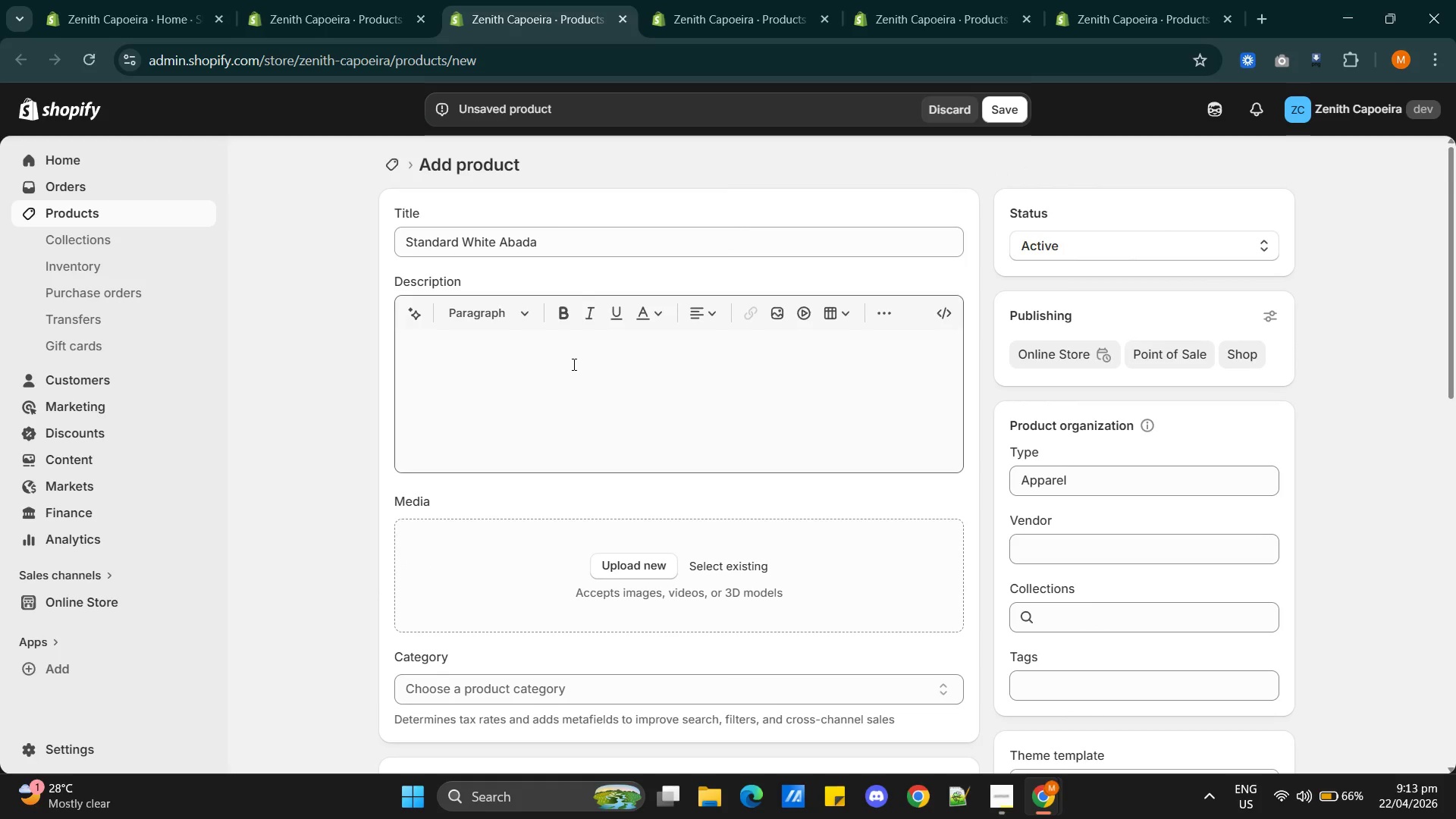 
left_click([564, 384])
 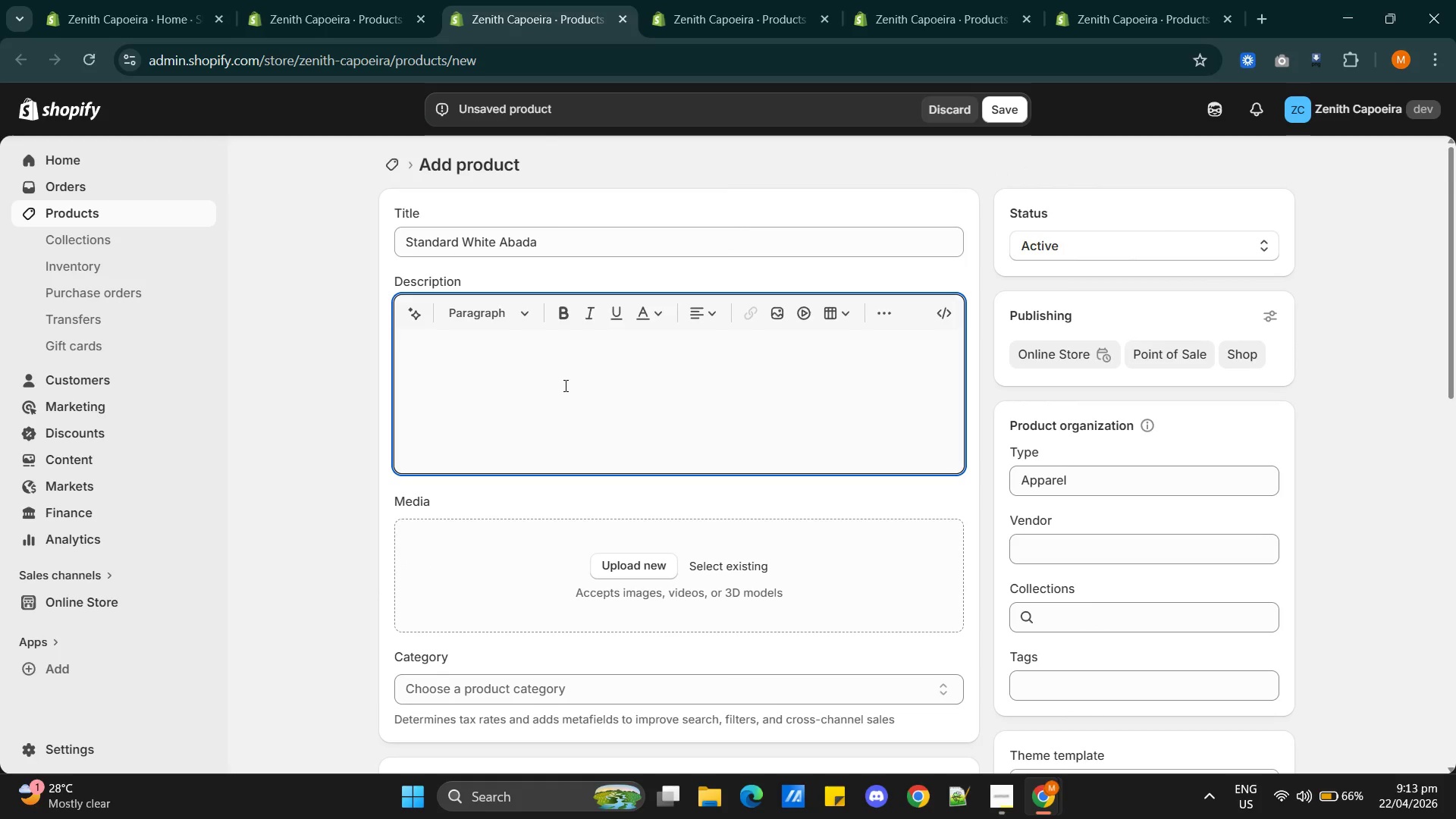 
key(Alt+AltLeft)
 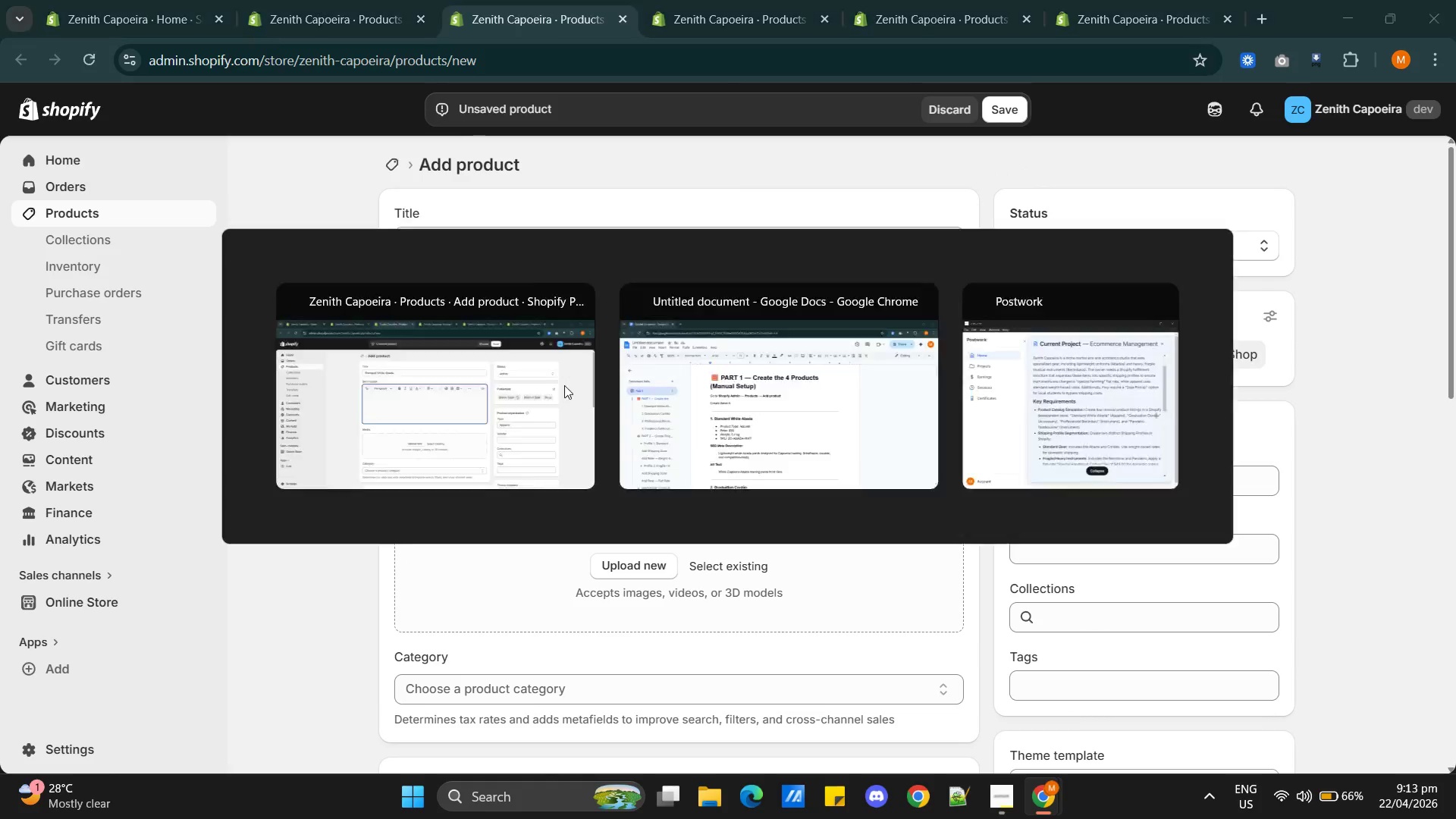 
key(Alt+Tab)
 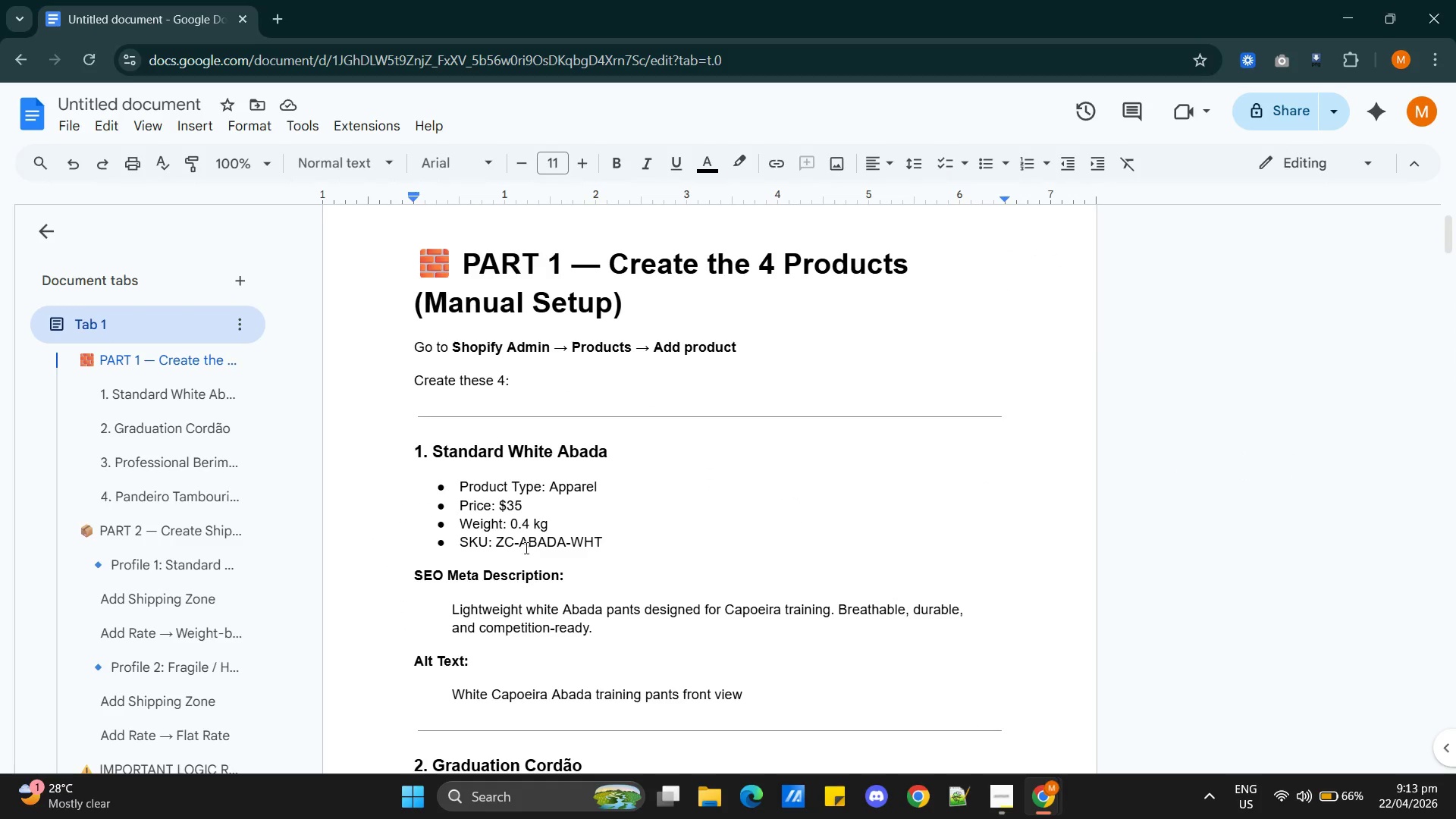 
left_click_drag(start_coordinate=[499, 539], to_coordinate=[601, 542])
 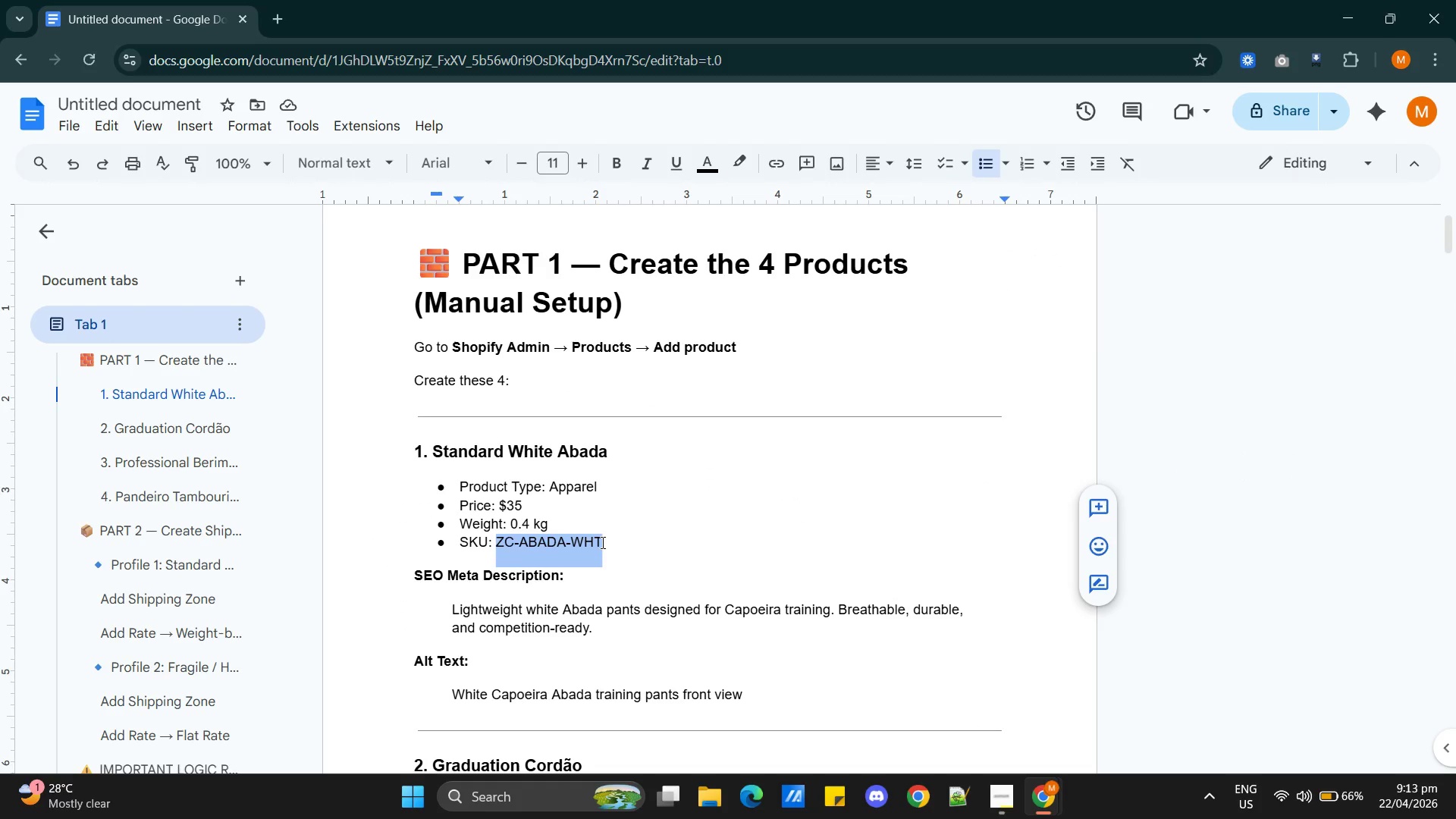 
key(Control+C)
 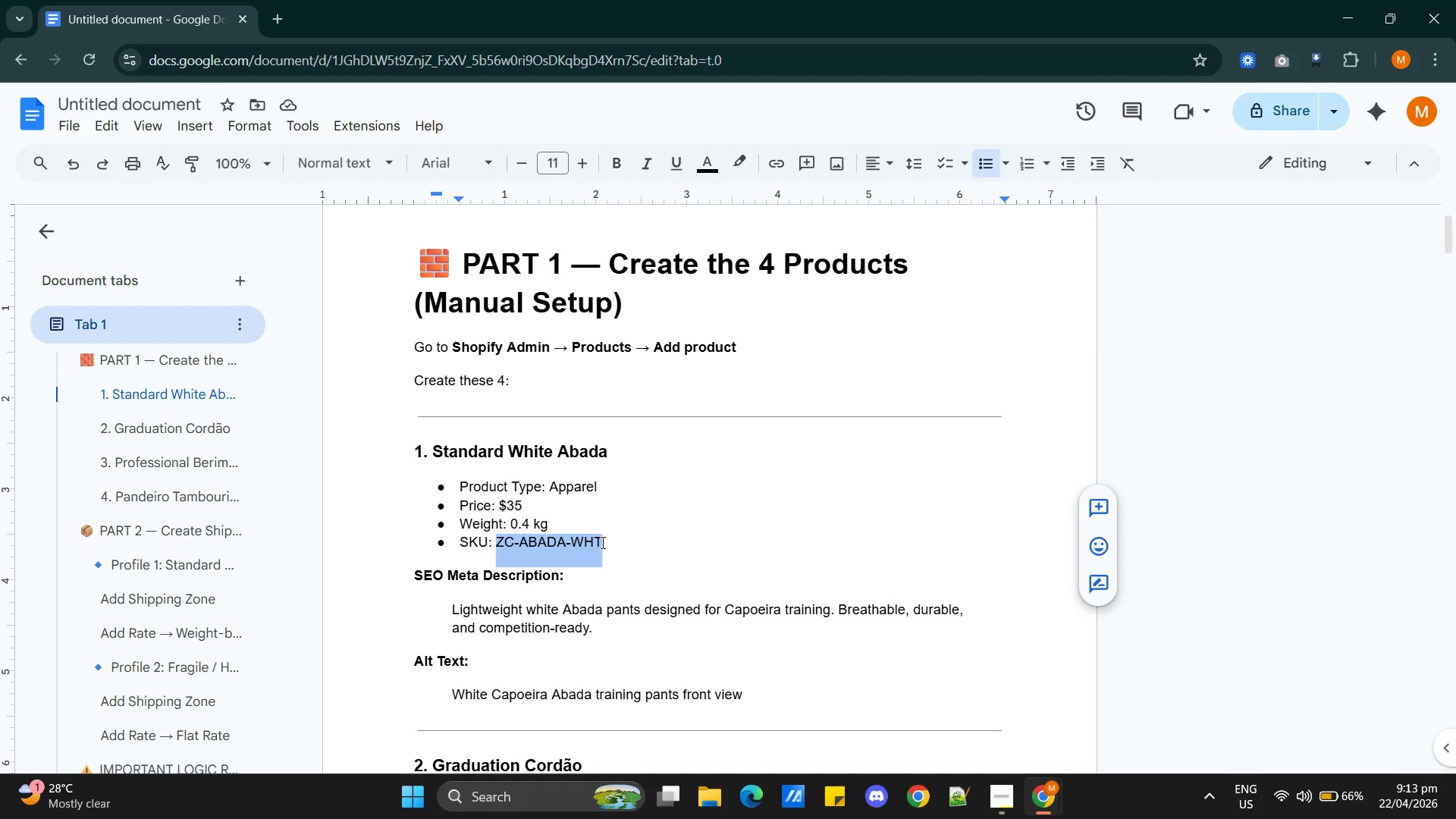 
key(Alt+AltLeft)
 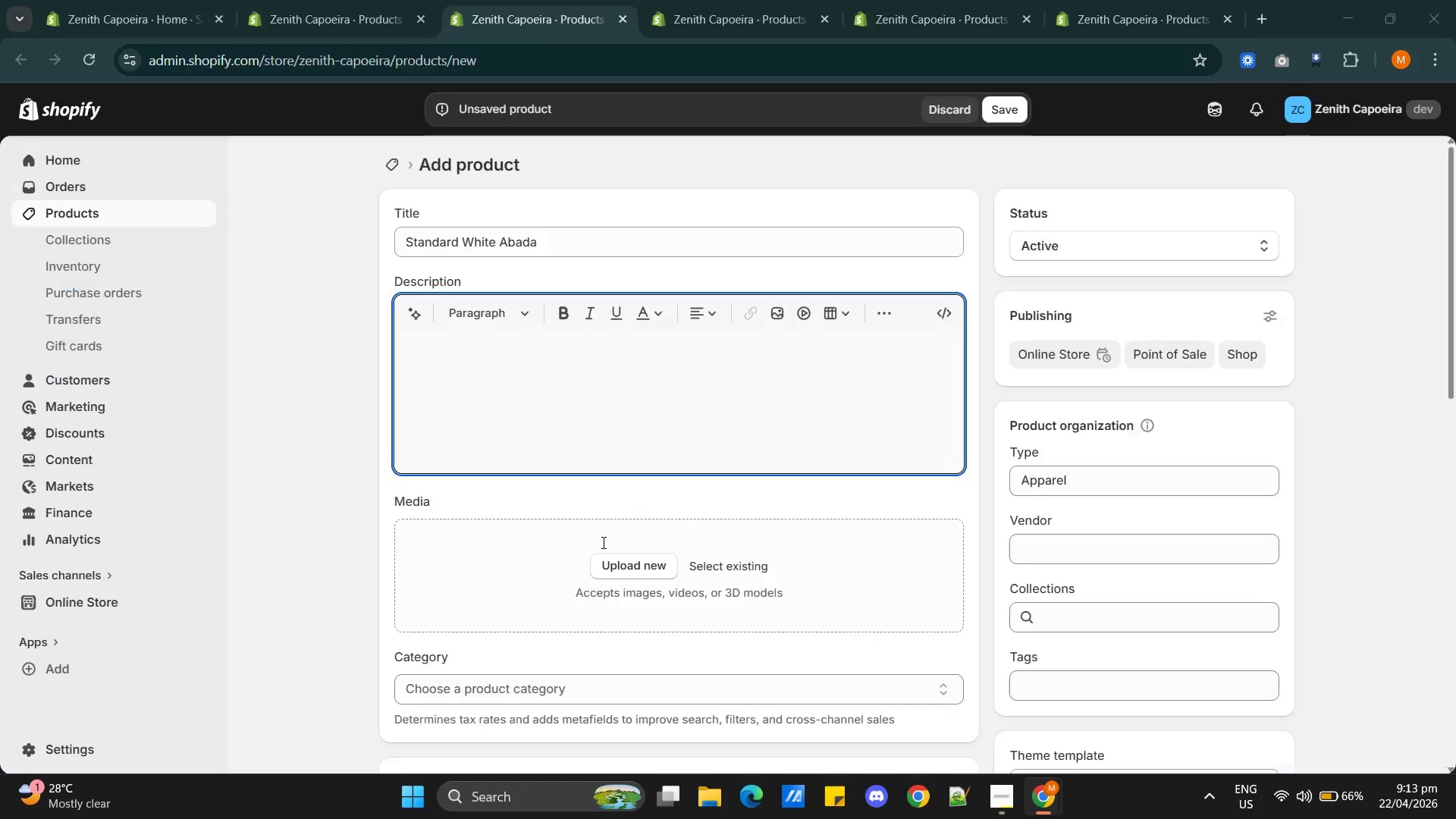 
key(Alt+Tab)
 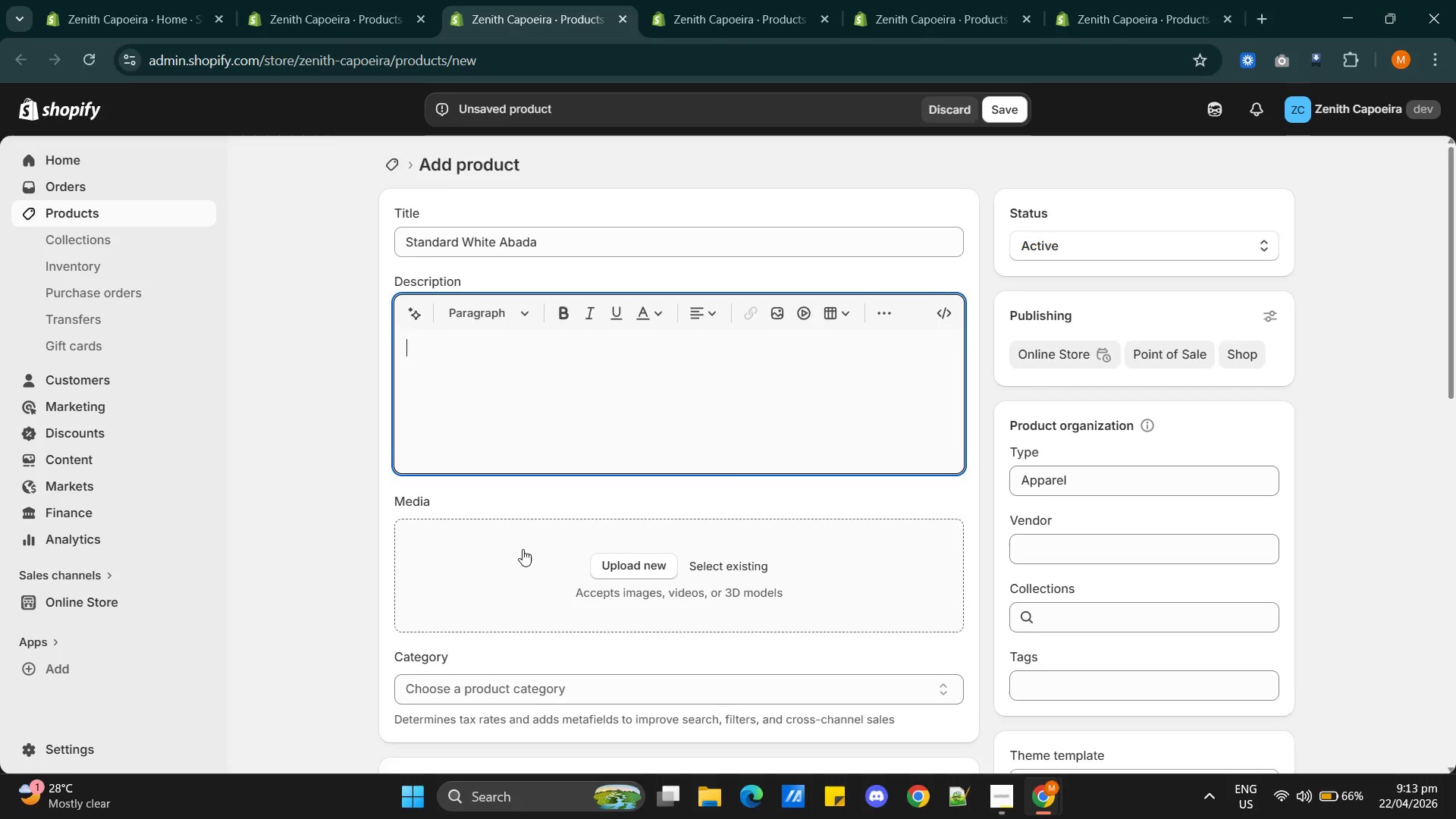 
scroll: coordinate [532, 575], scroll_direction: down, amount: 6.0
 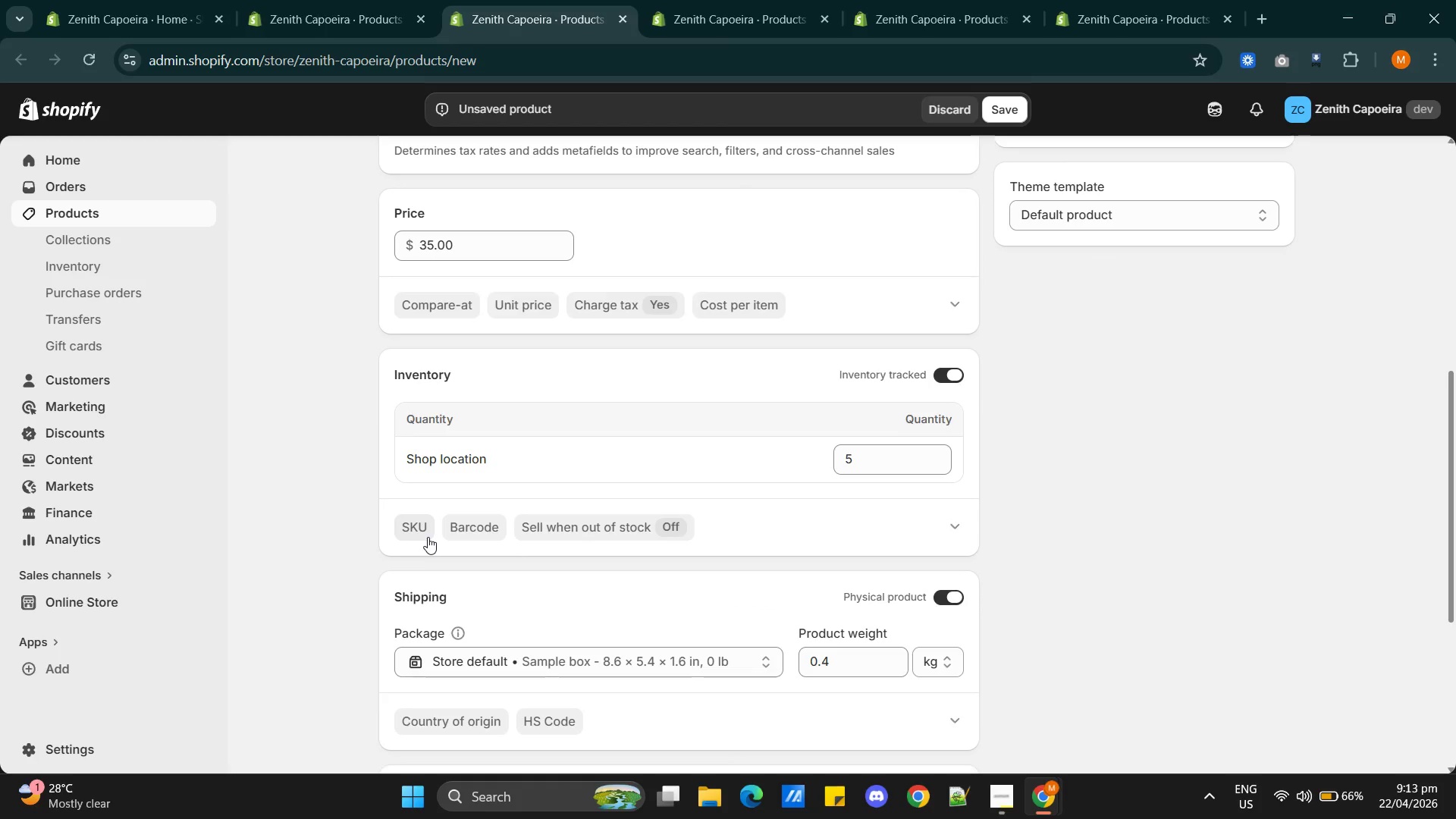 
left_click([428, 534])
 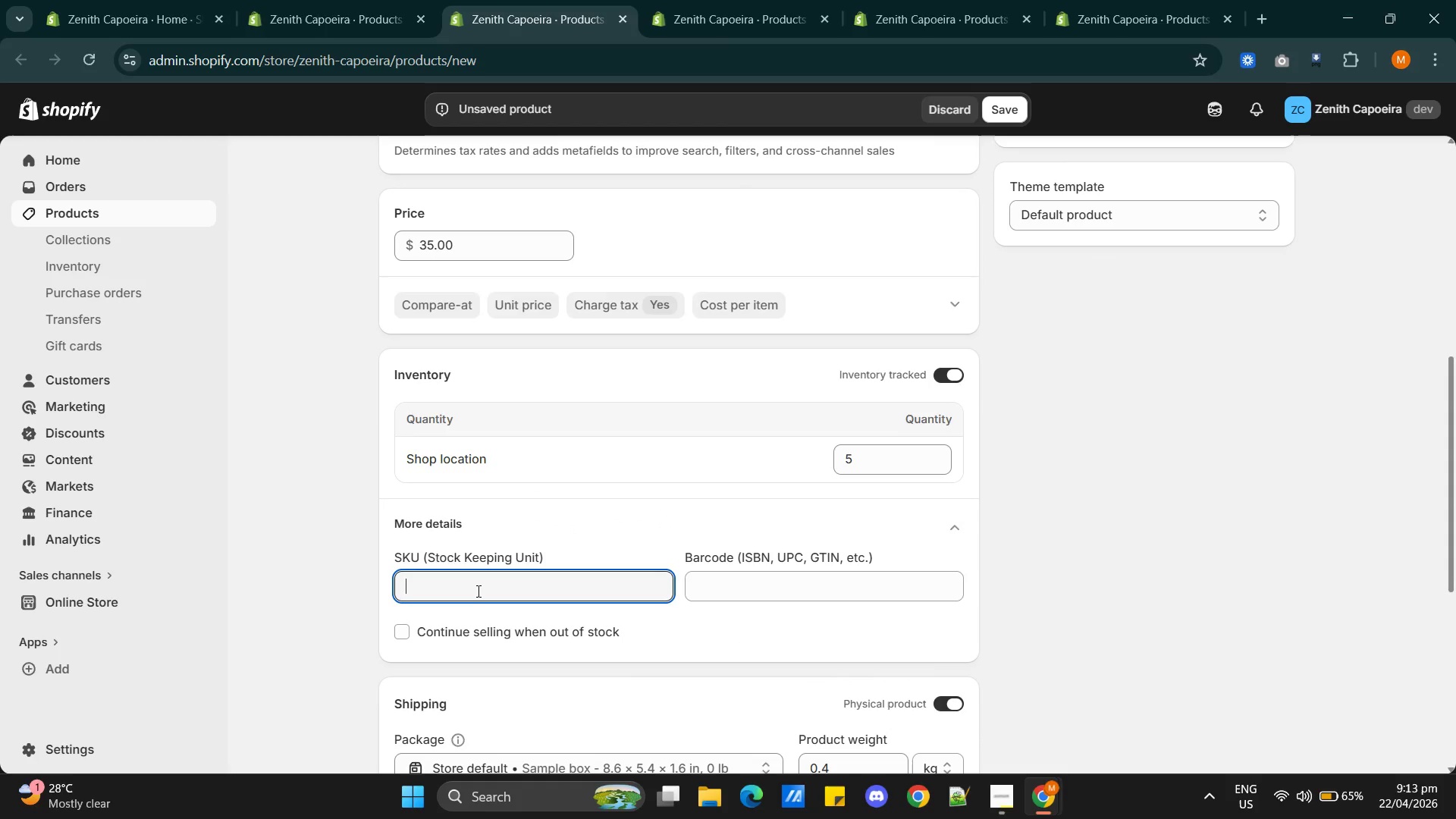 
key(Control+V)
 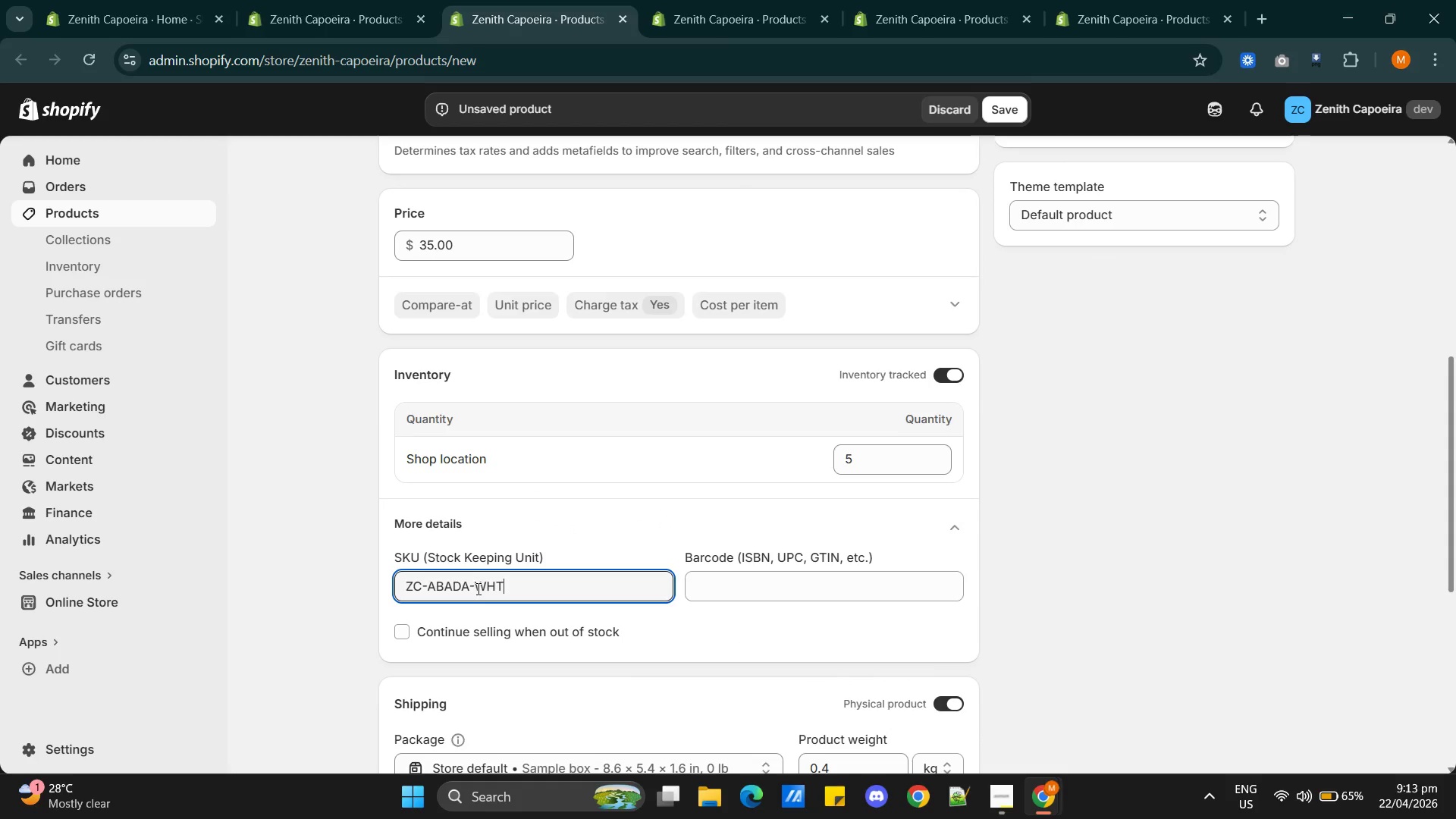 
key(Alt+AltLeft)
 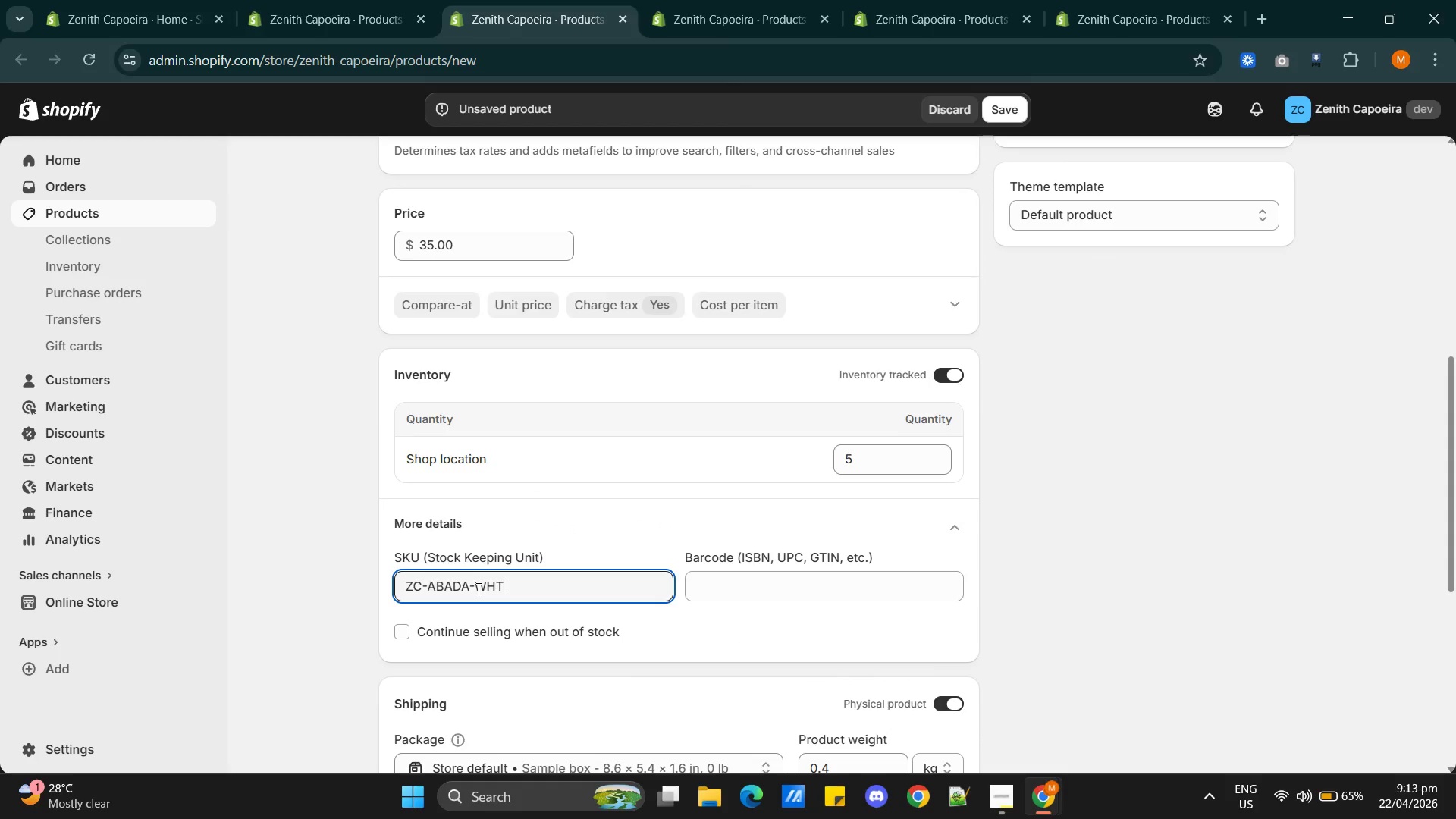 
key(Alt+Tab)
 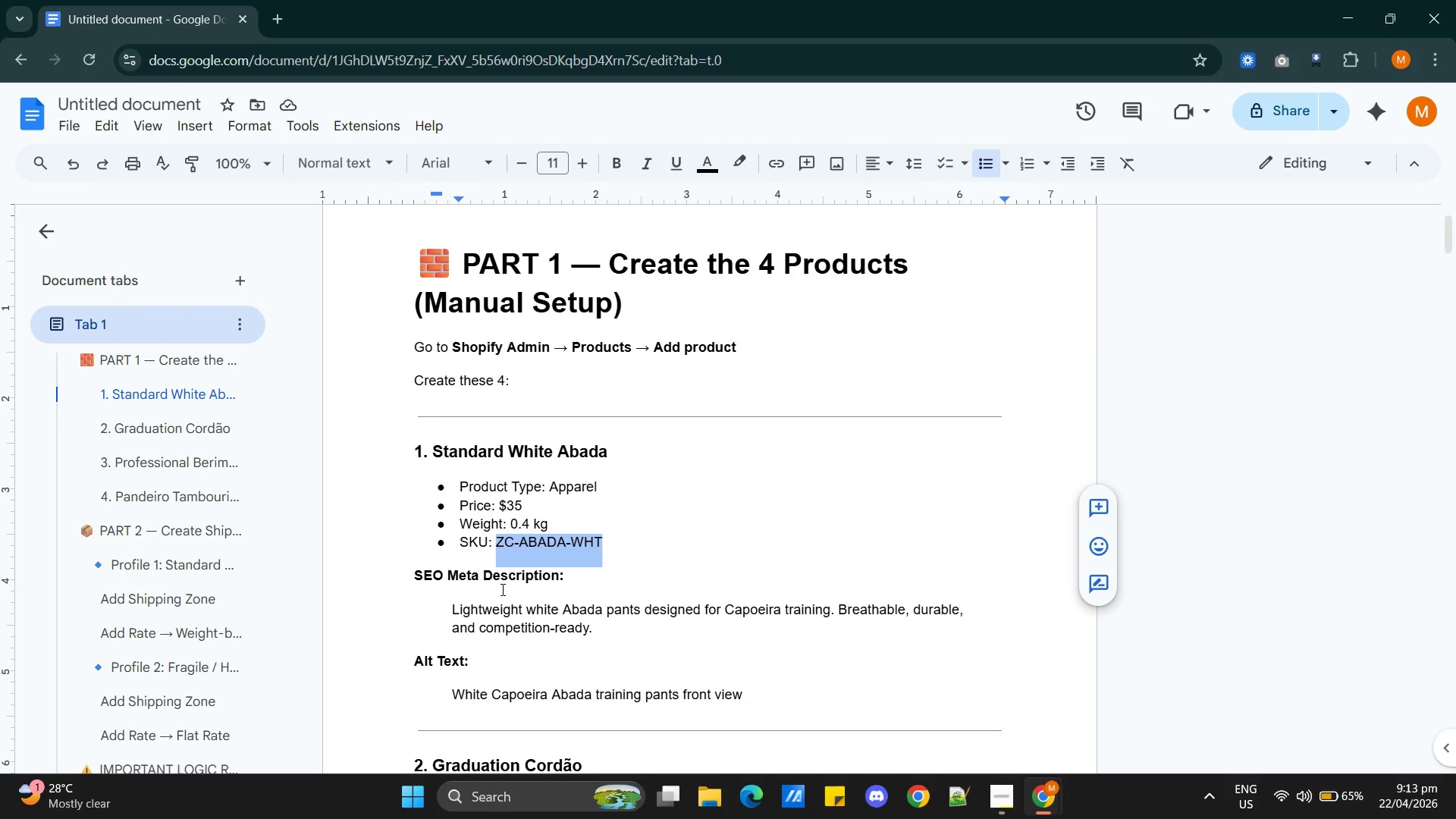 
scroll: coordinate [501, 589], scroll_direction: down, amount: 2.0
 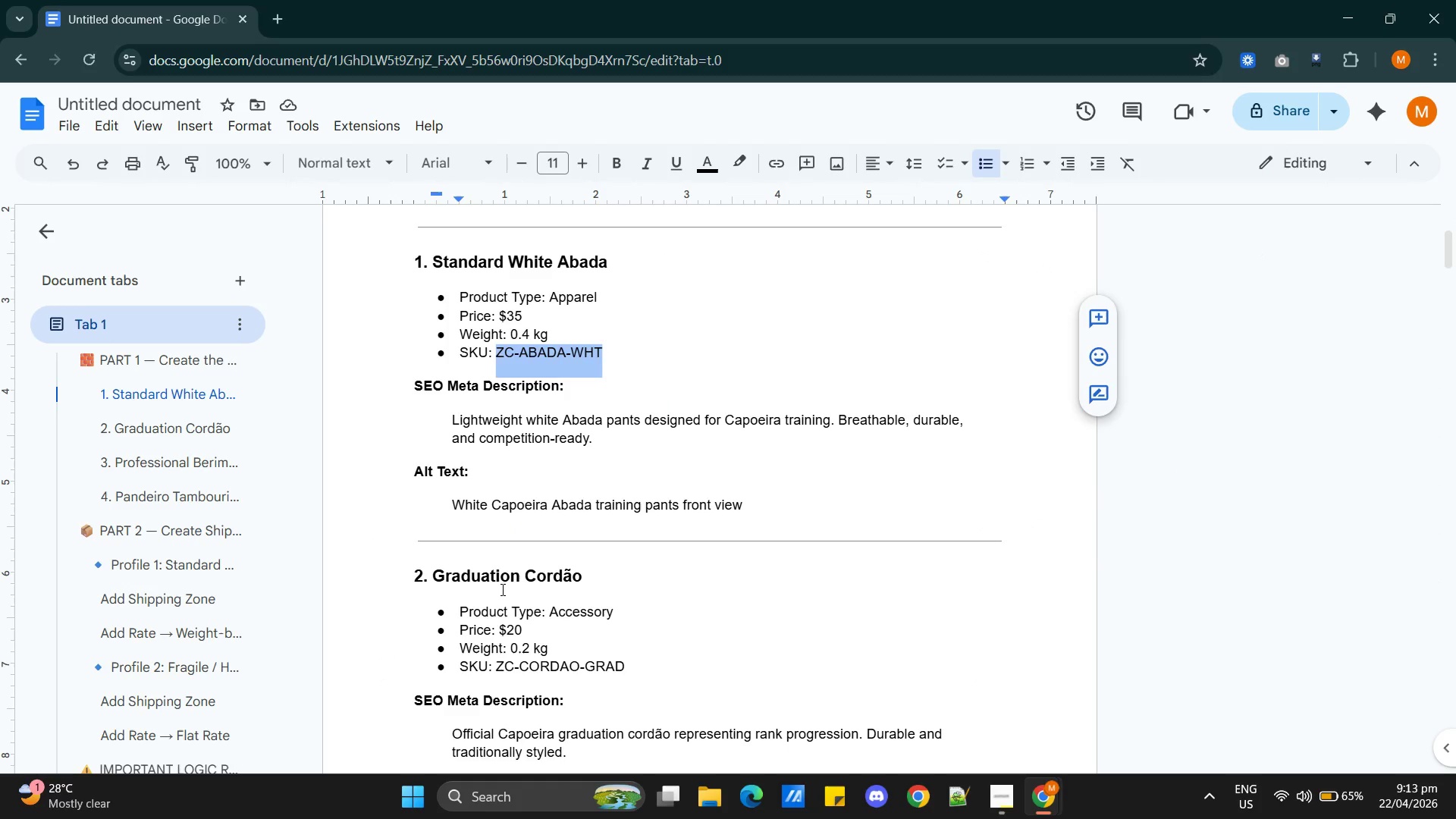 
scroll: coordinate [501, 589], scroll_direction: up, amount: 1.0
 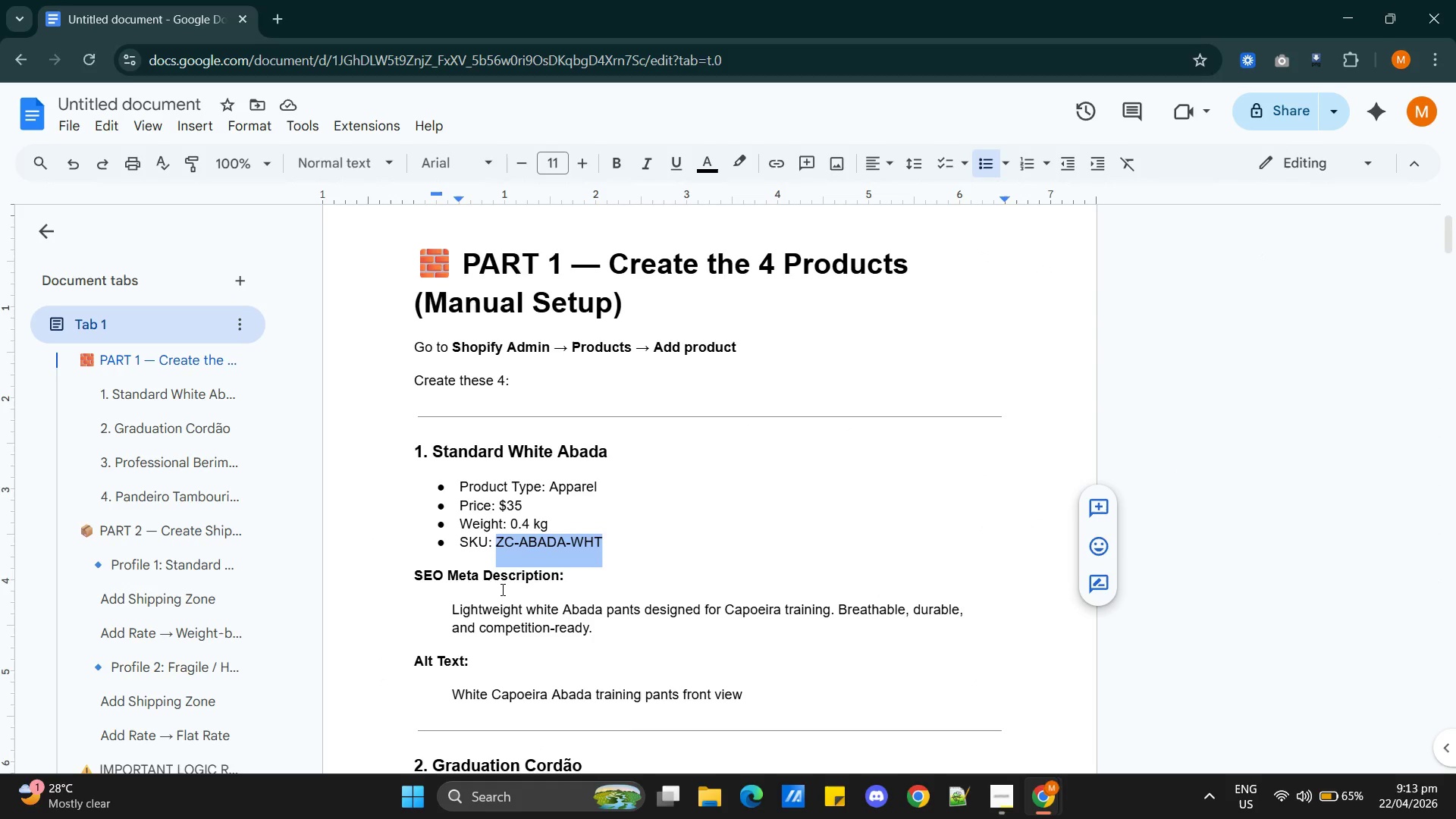 
scroll: coordinate [501, 589], scroll_direction: down, amount: 3.0
 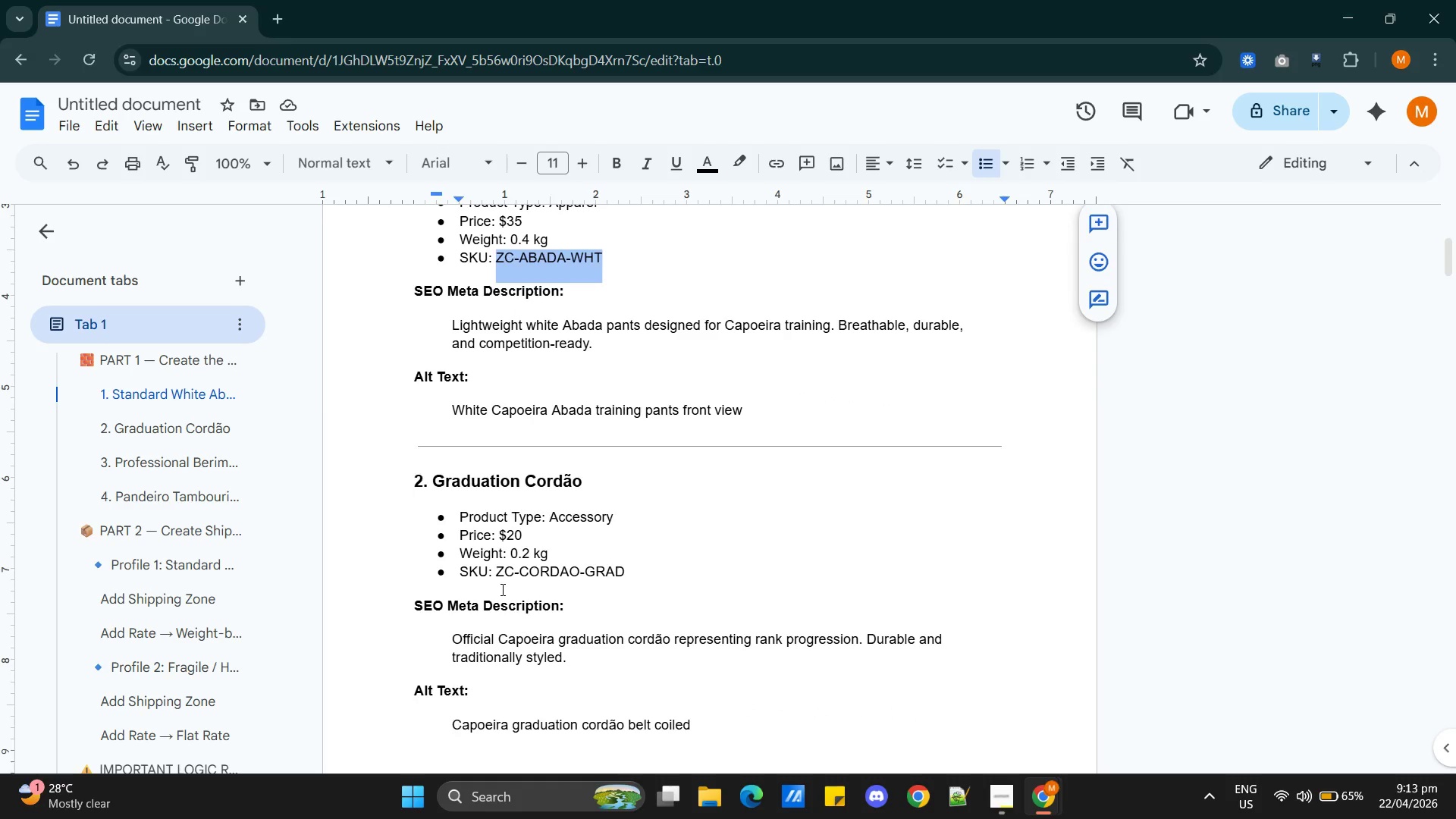 
scroll: coordinate [501, 589], scroll_direction: up, amount: 2.0
 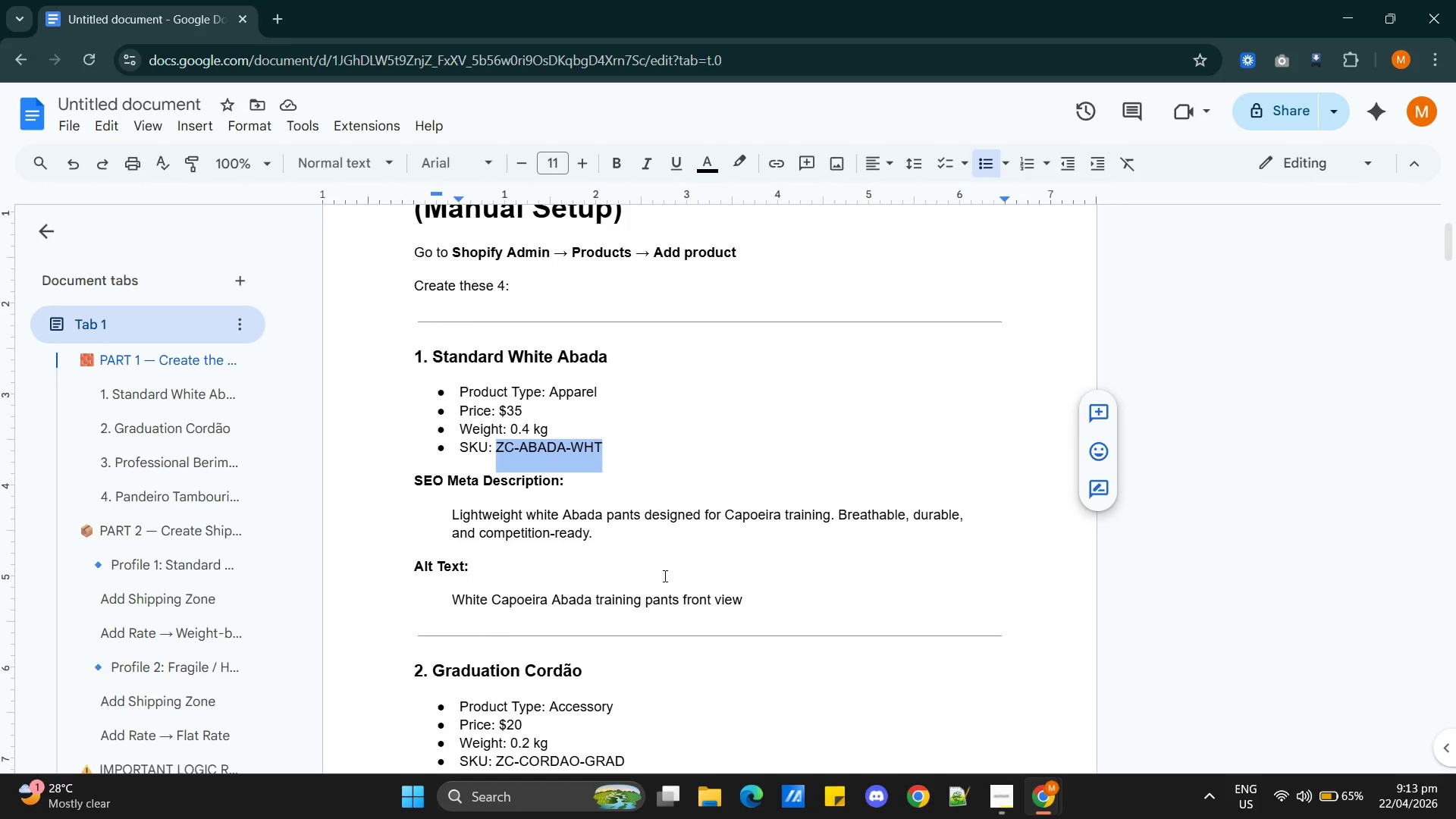 
wait(14.53)
 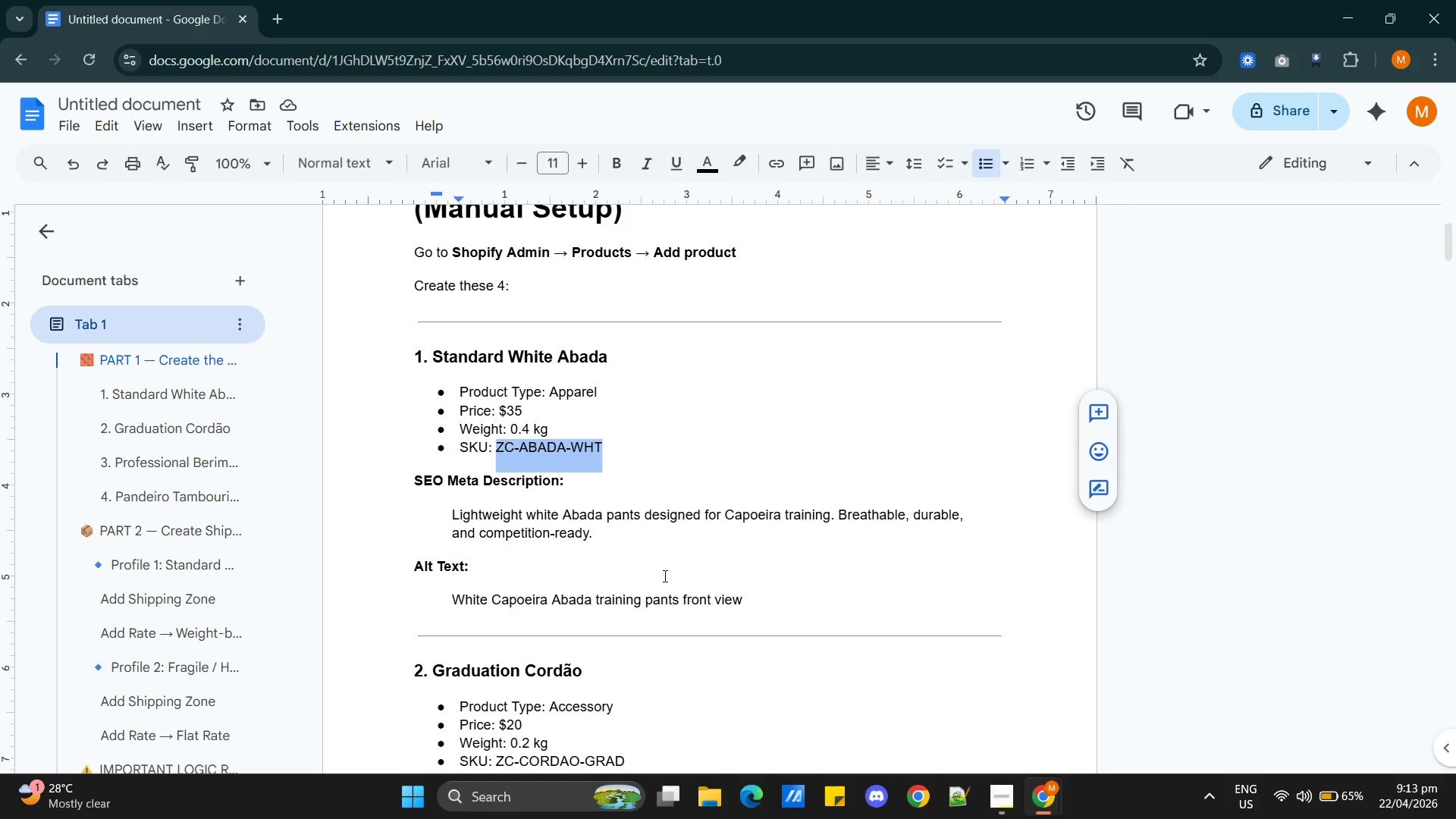 
left_click([276, 20])
 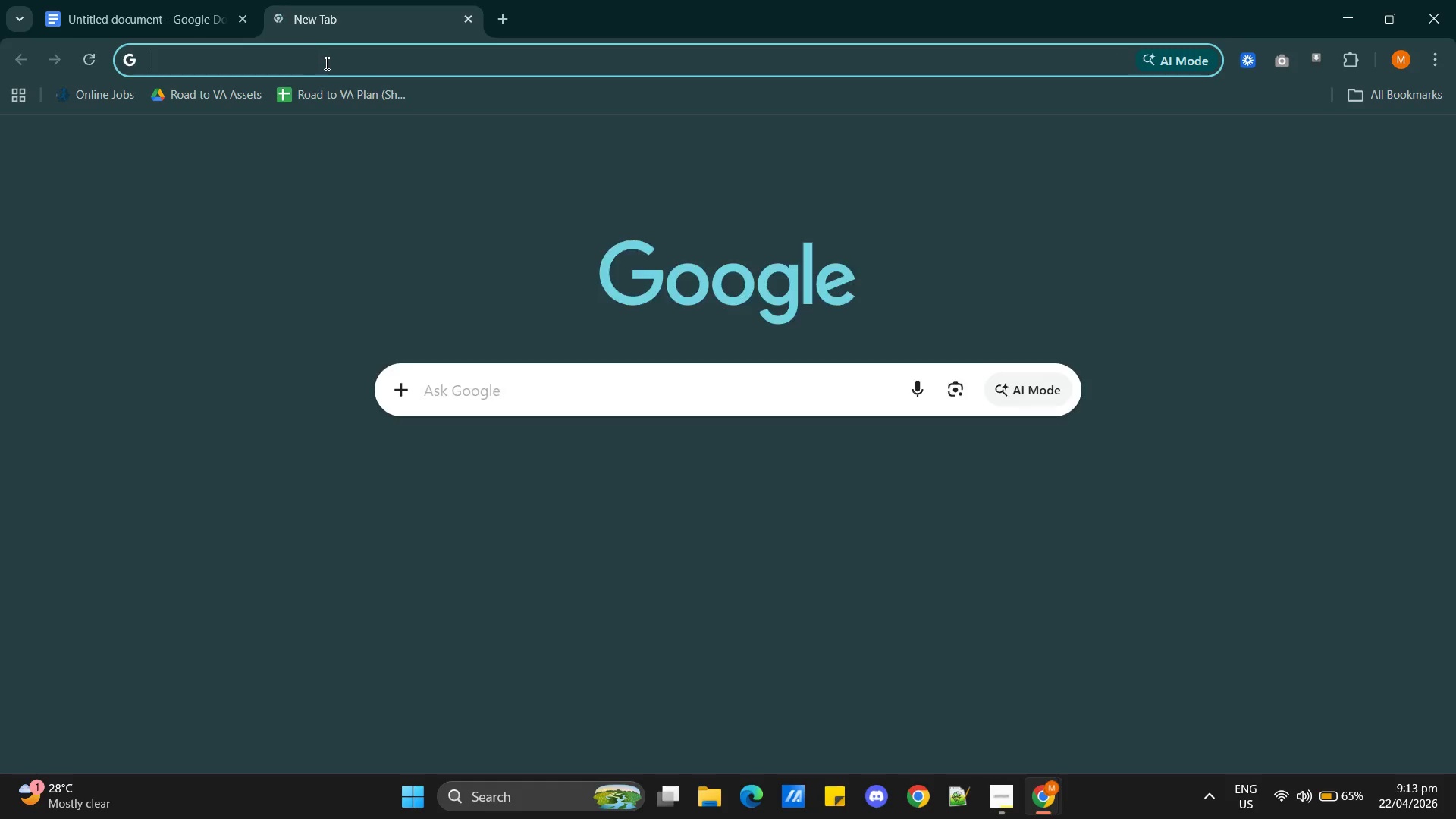 
left_click([325, 63])
 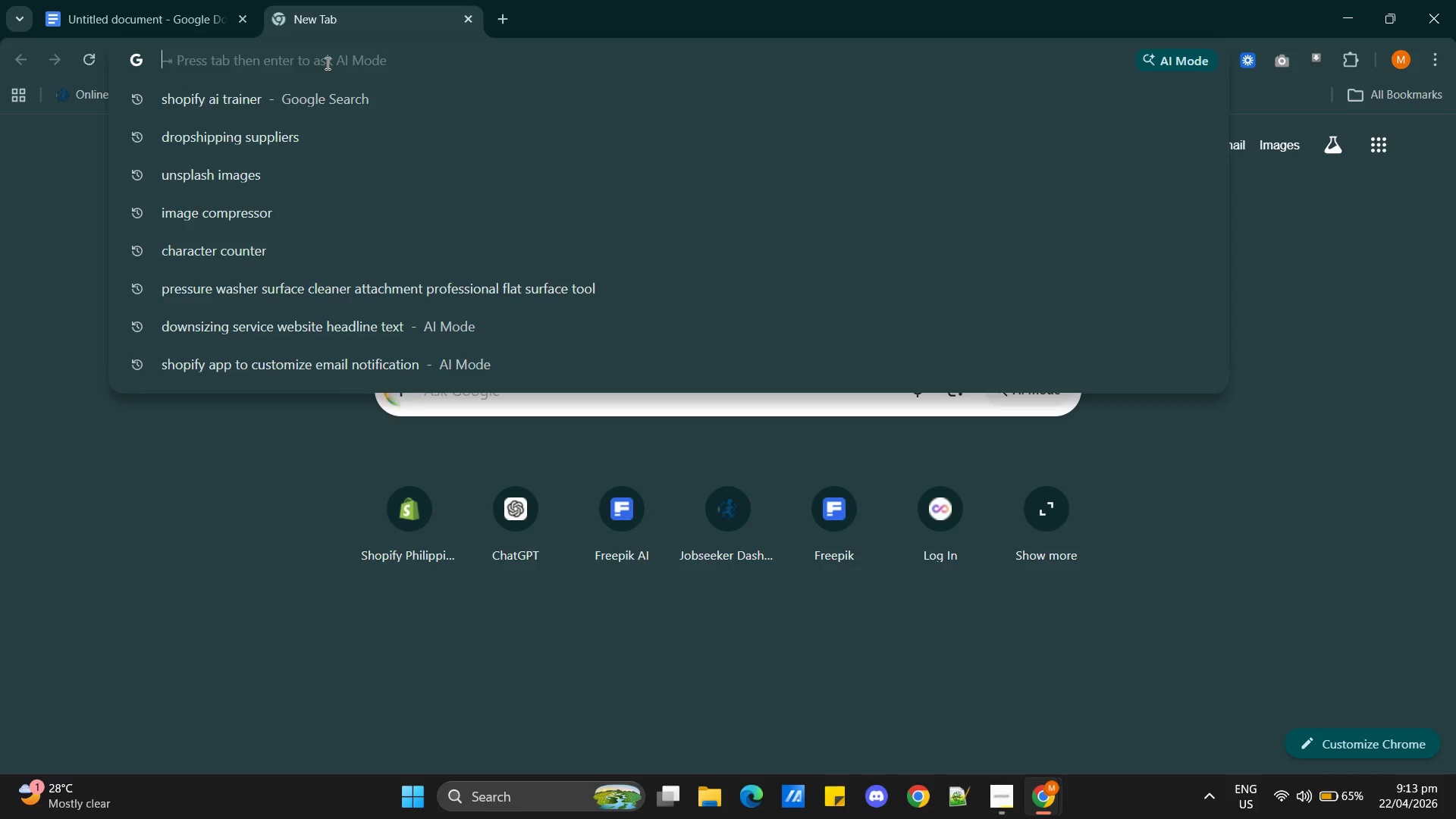 
type(ch)
 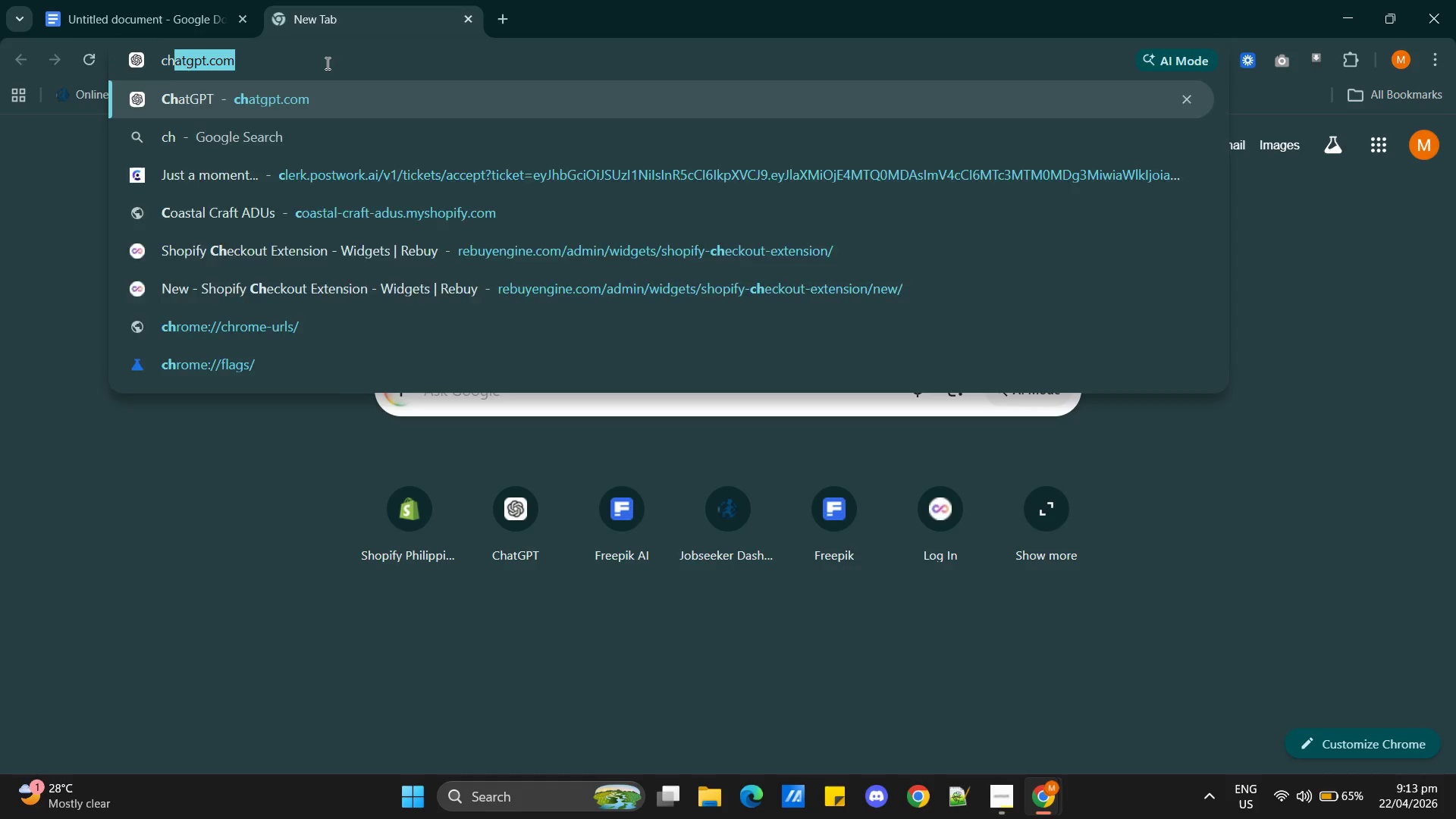 
hold_key(key=A, duration=0.31)
 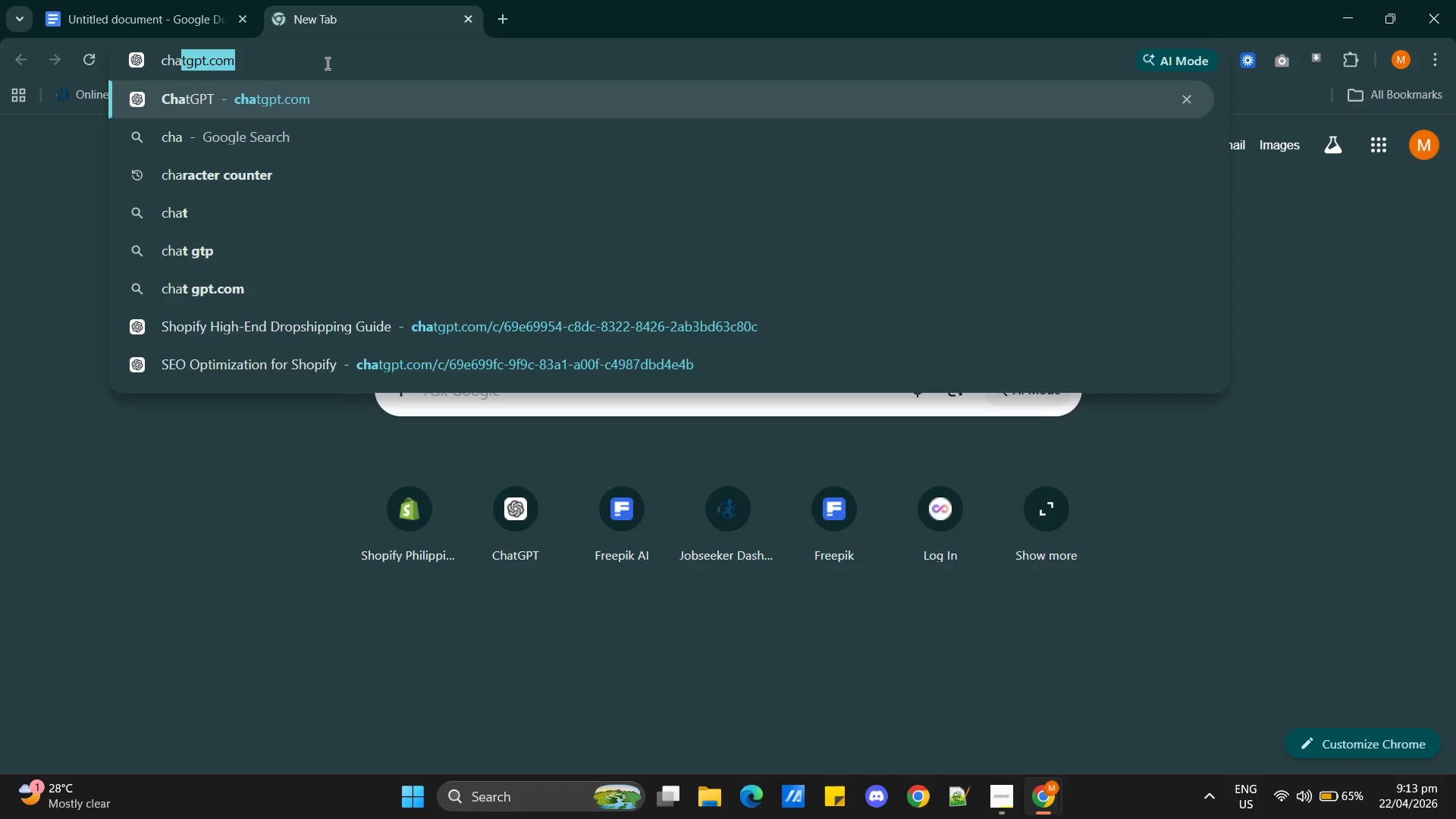 
key(ArrowRight)
 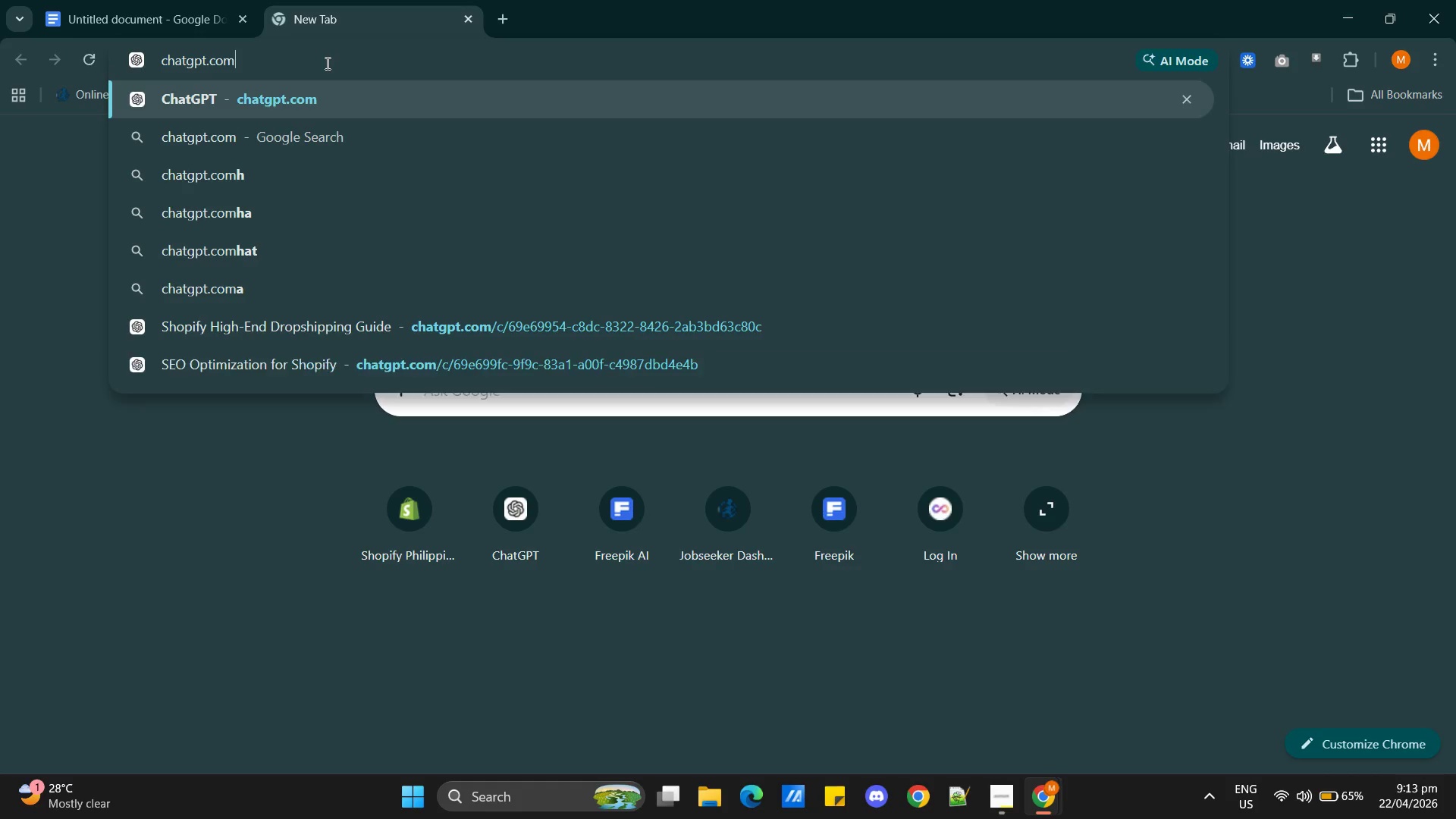 
key(Enter)
 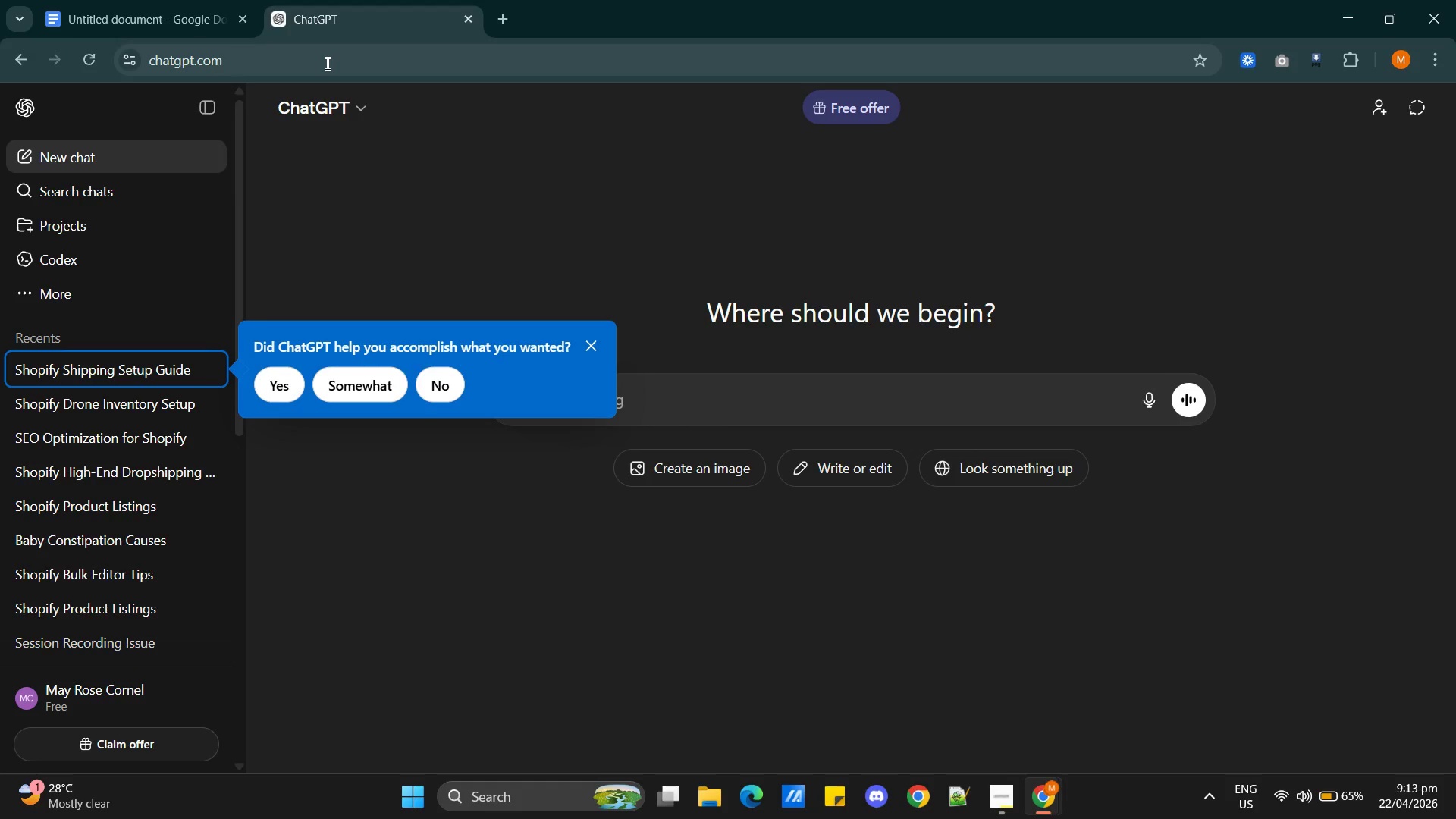 
wait(5.61)
 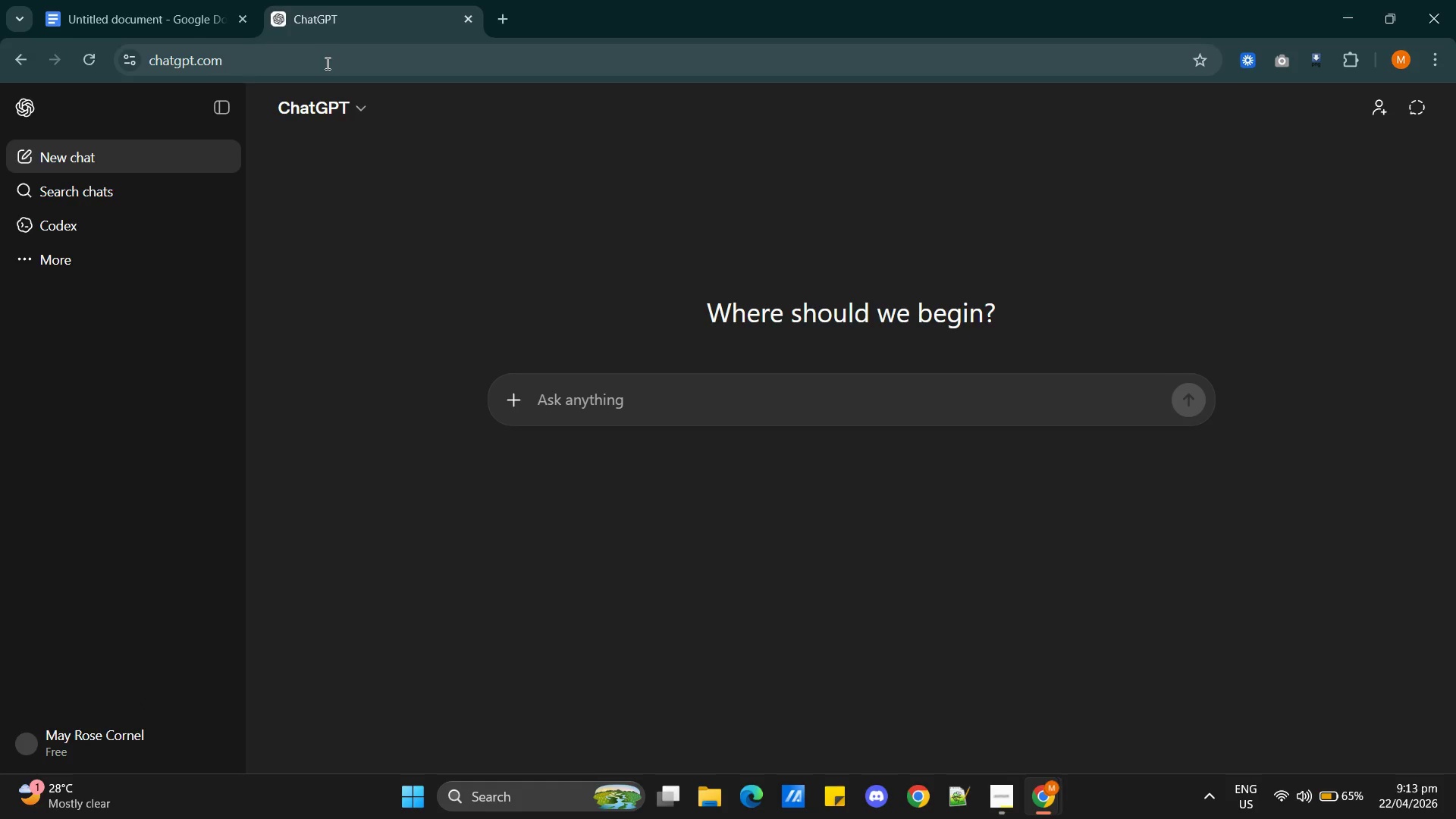 
left_click([150, 14])
 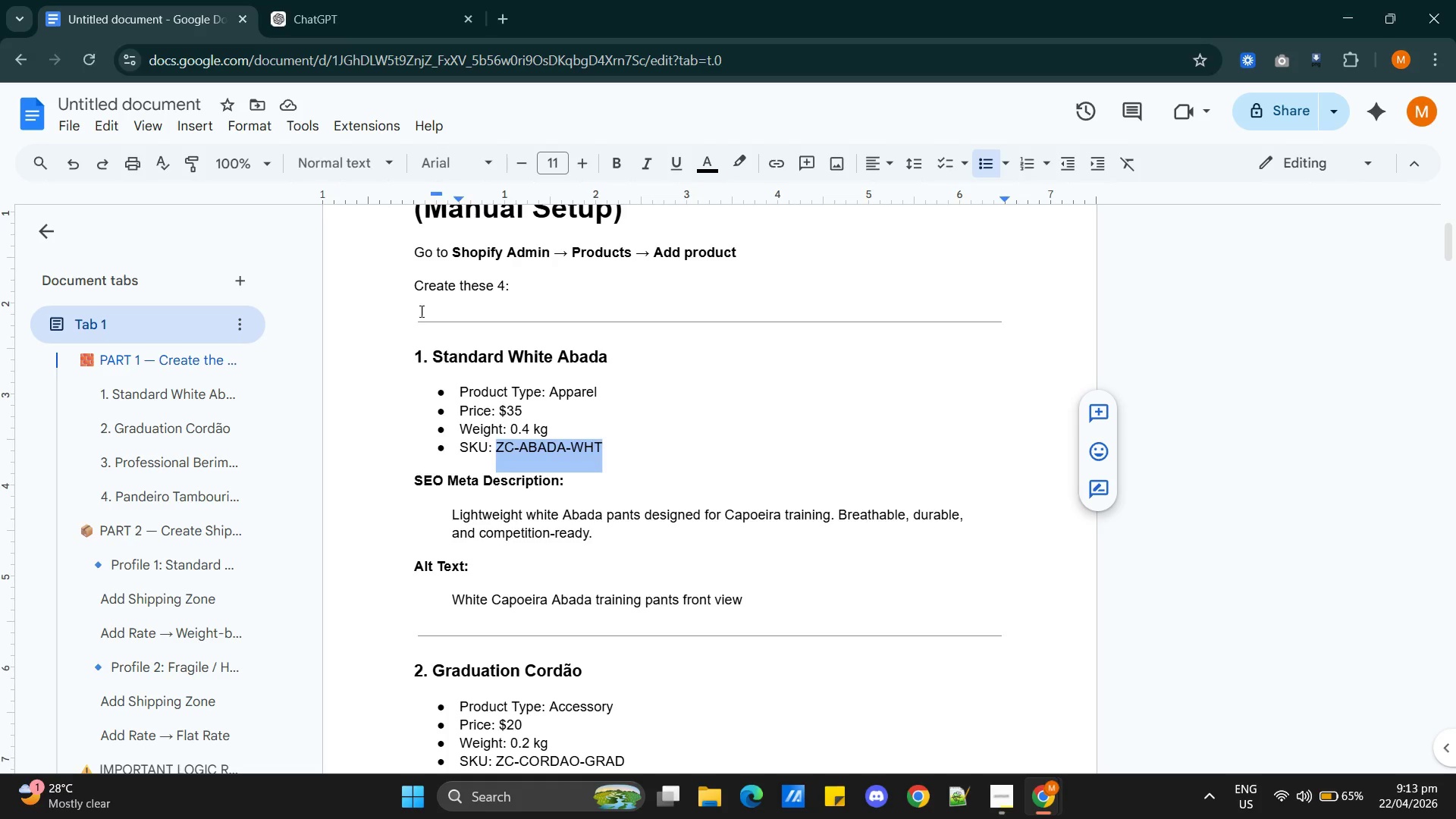 
left_click_drag(start_coordinate=[433, 353], to_coordinate=[668, 372])
 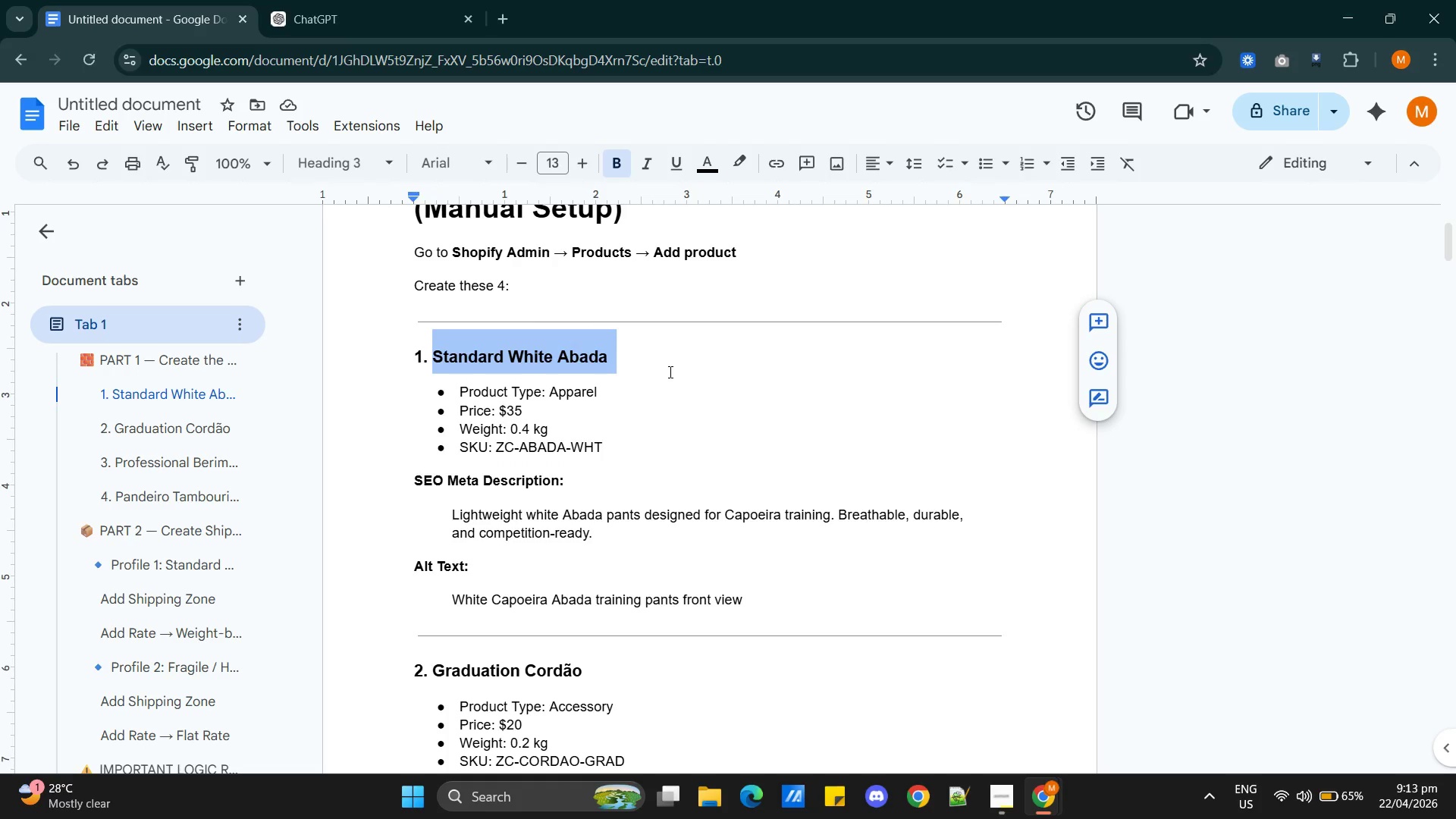 
key(Control+C)
 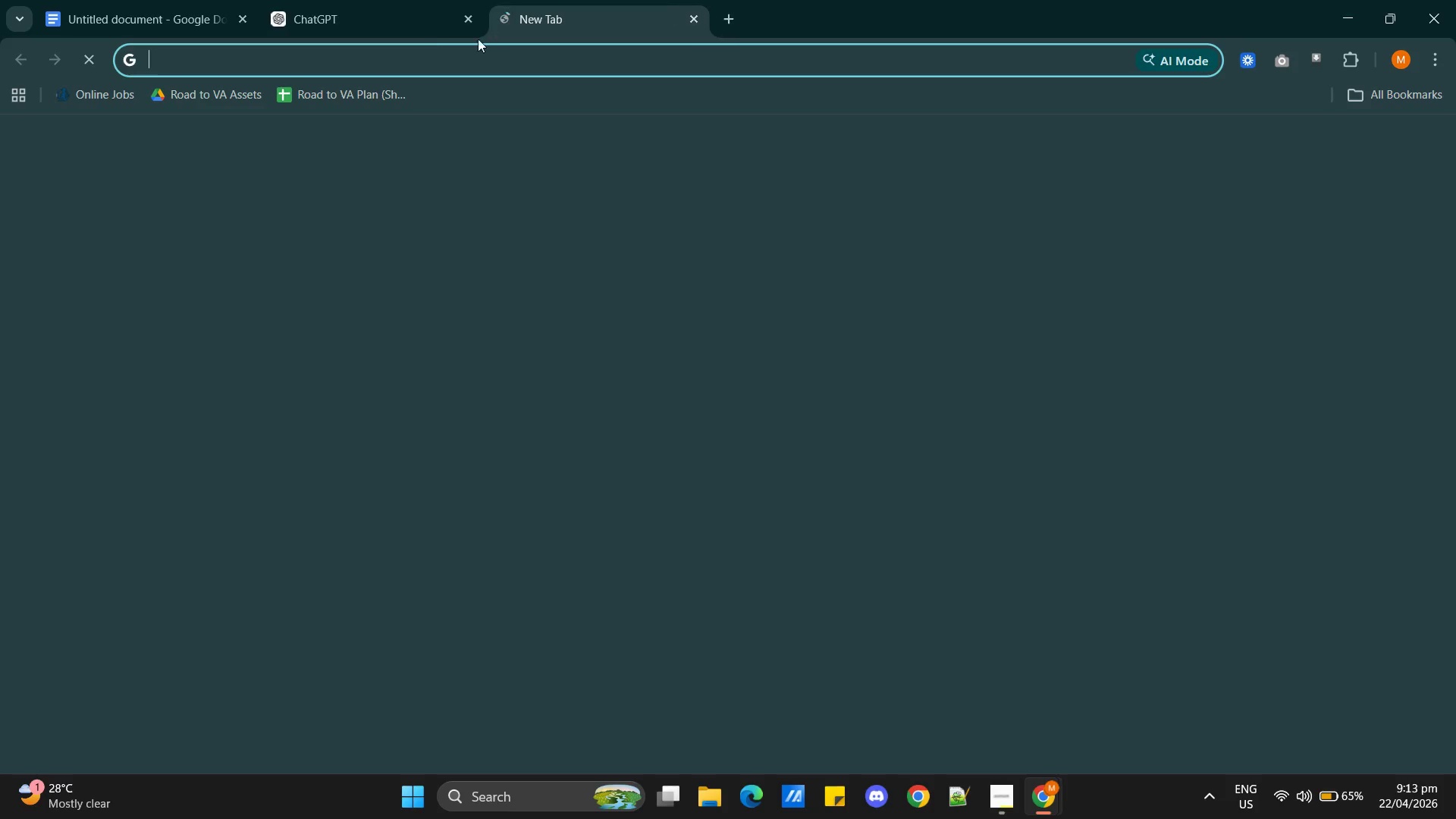 
left_click([441, 60])
 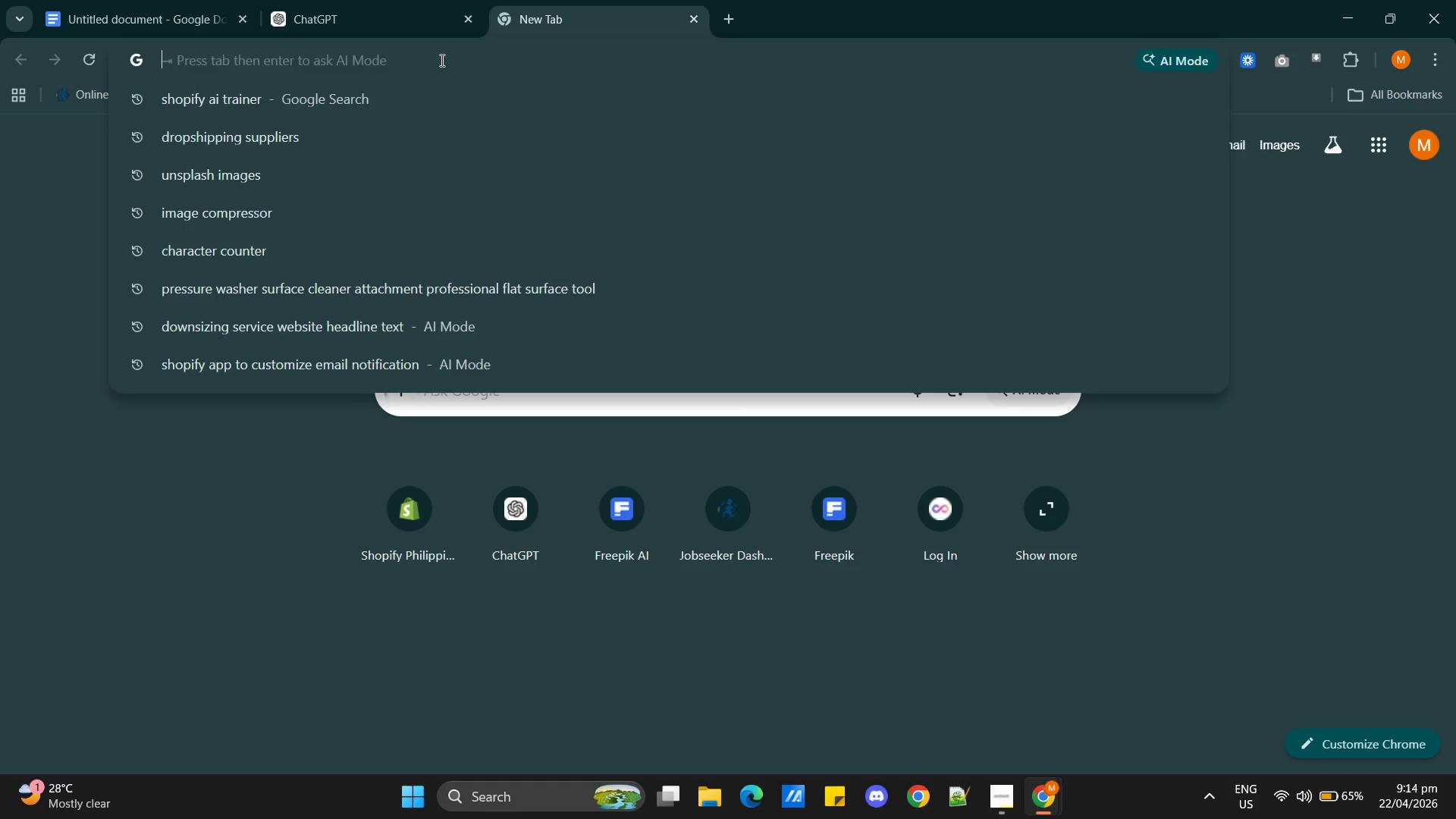 
key(Control+V)
 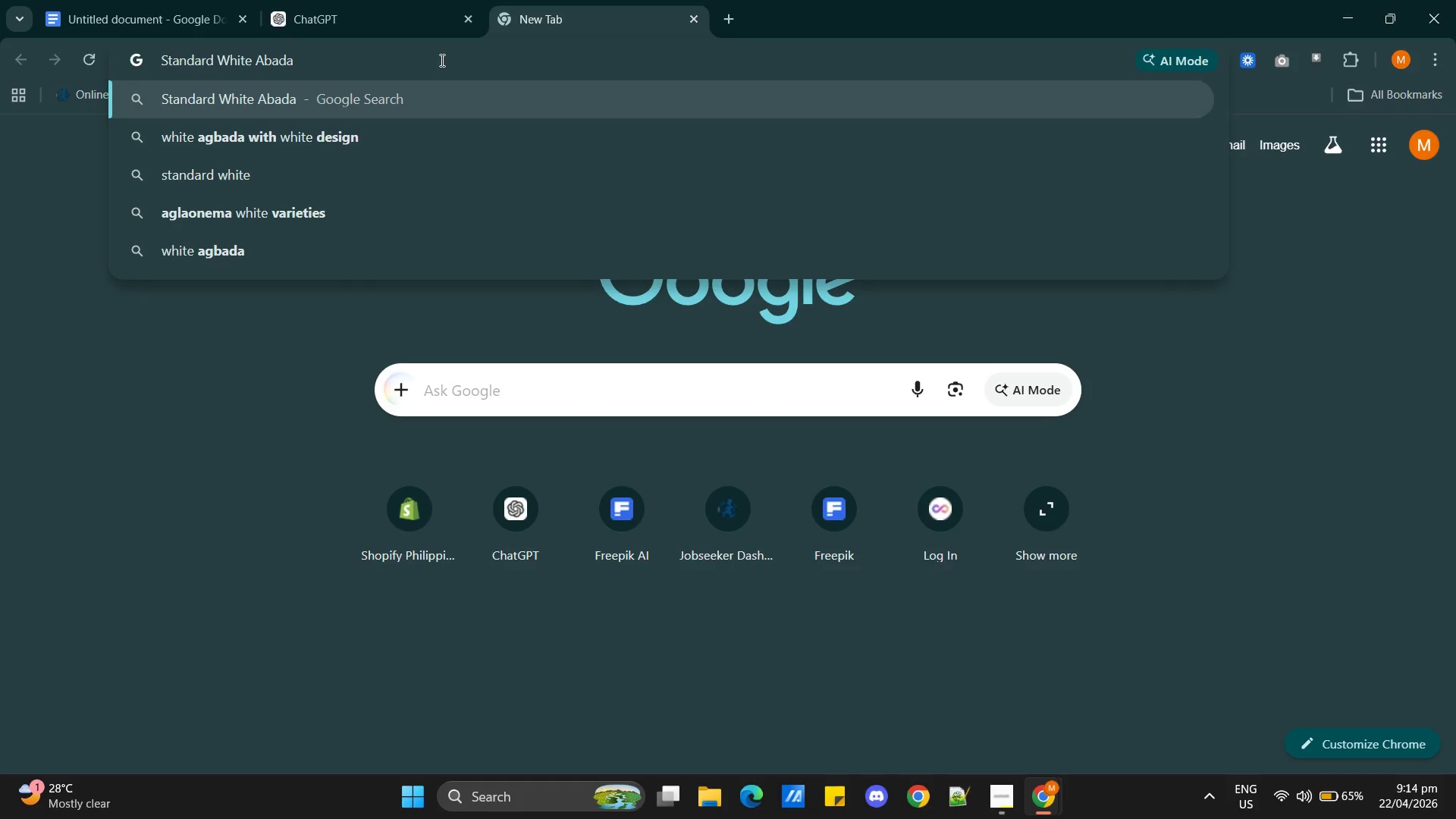 
key(Enter)
 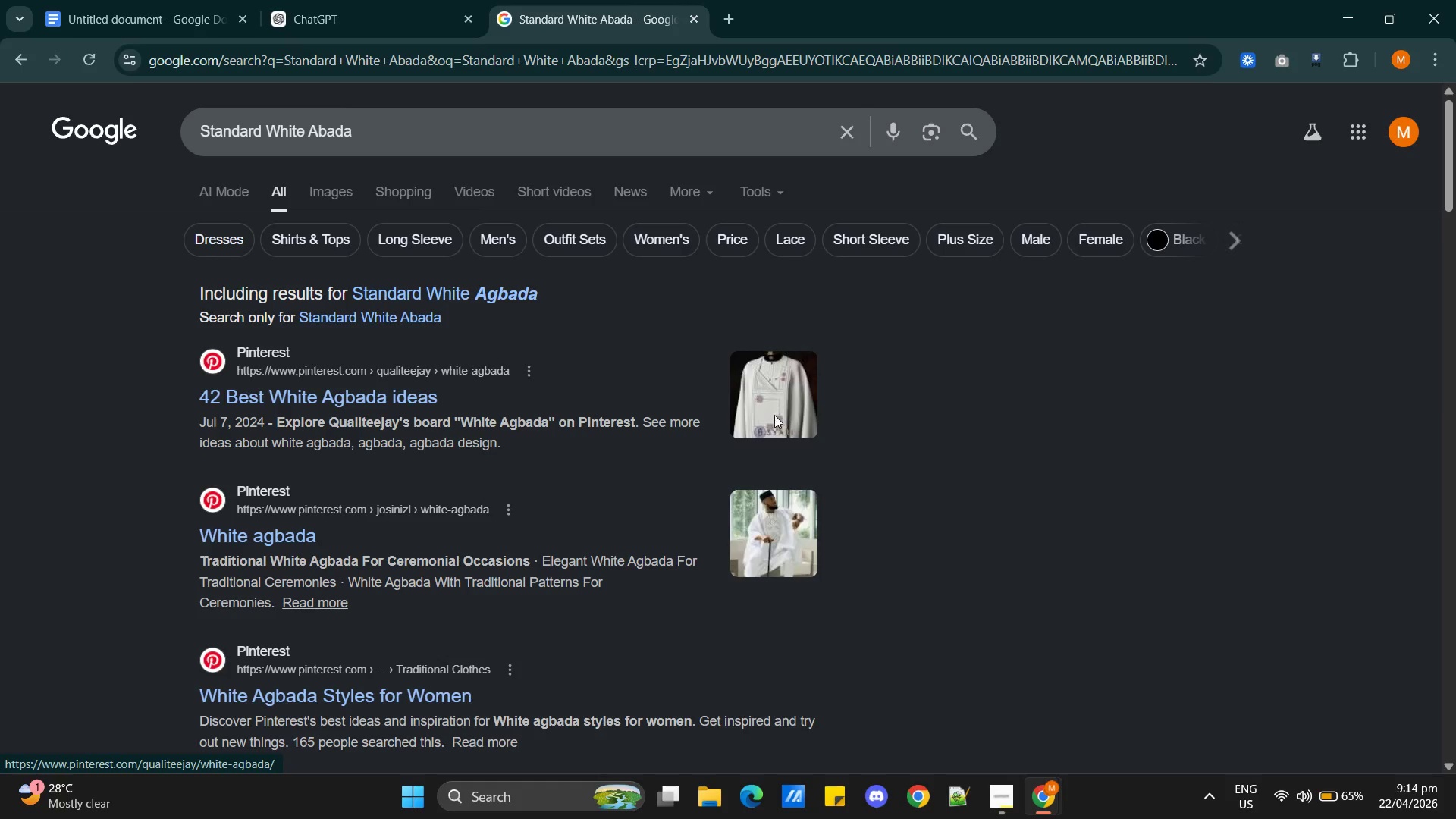 
scroll: coordinate [773, 418], scroll_direction: down, amount: 21.0
 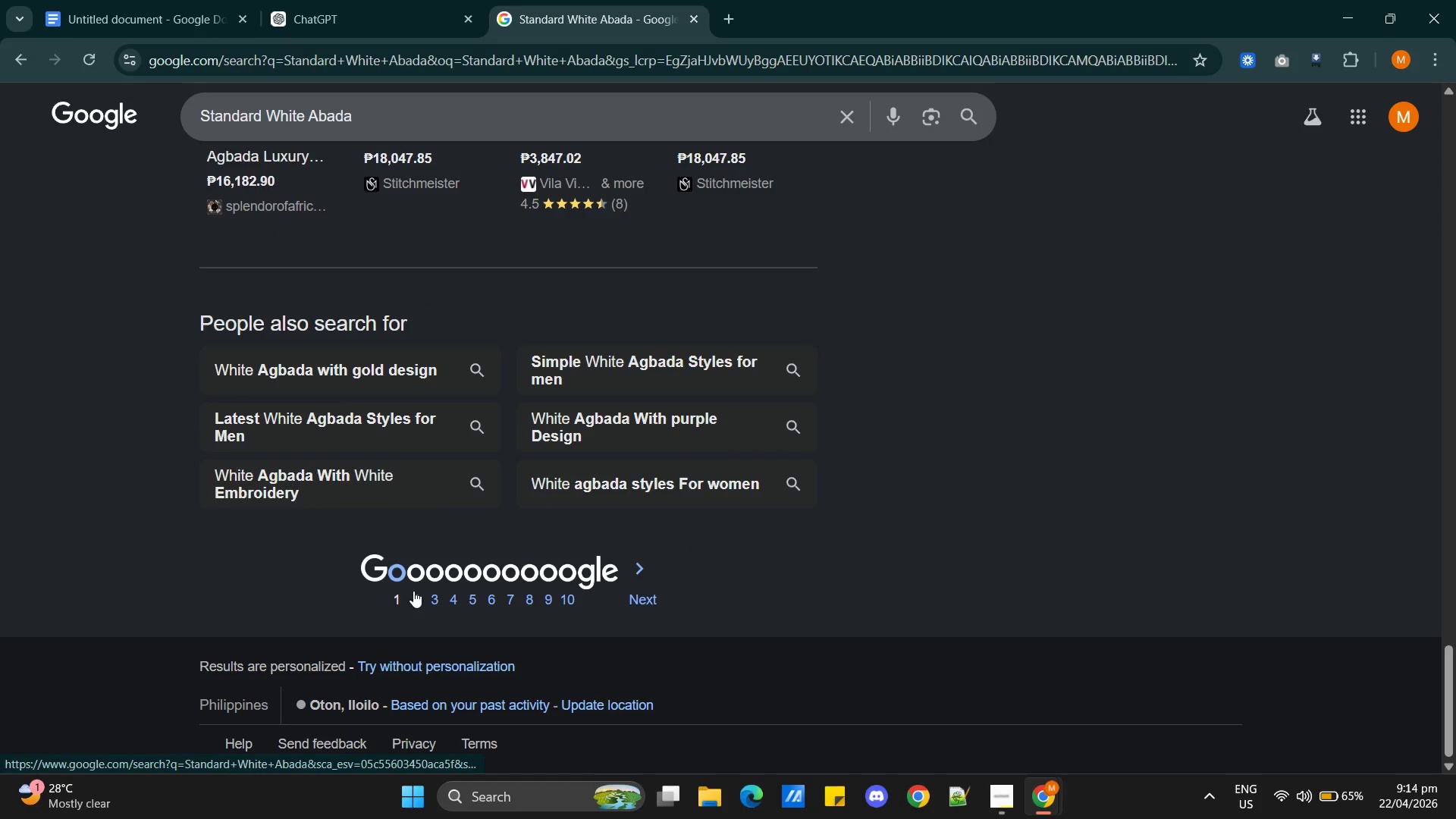 
left_click([416, 598])
 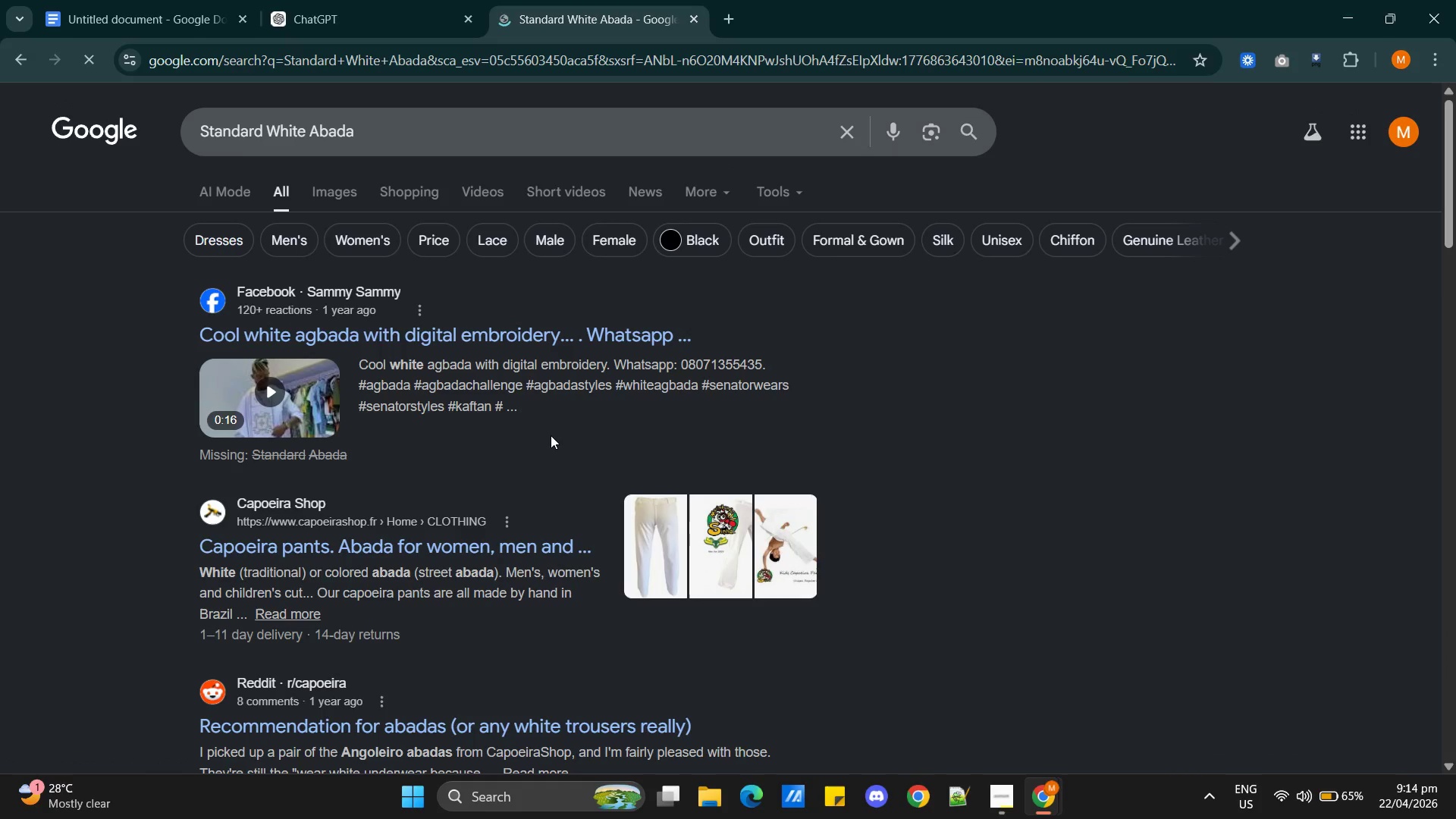 
scroll: coordinate [547, 443], scroll_direction: down, amount: 6.0
 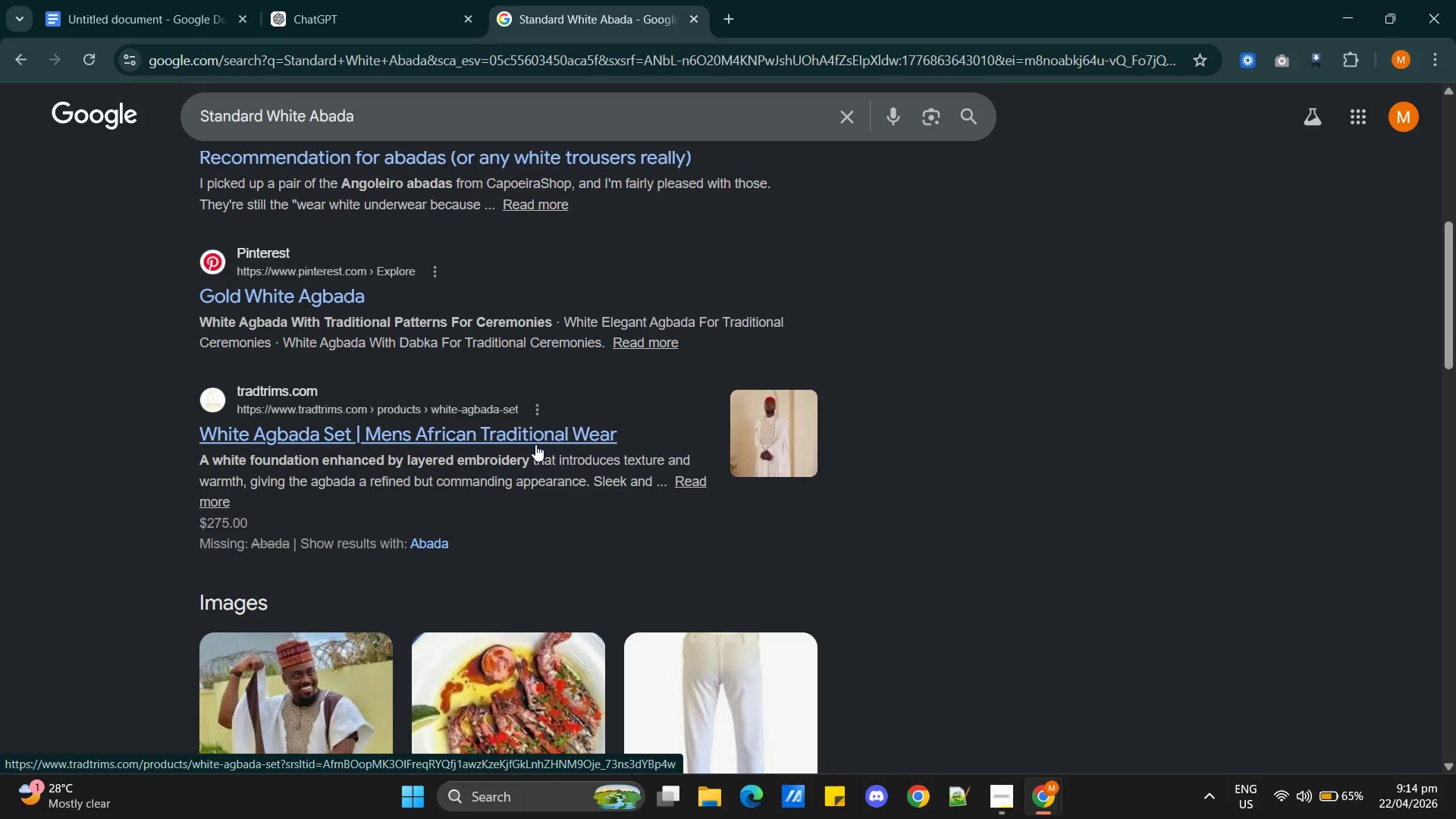 
left_click([682, 485])
 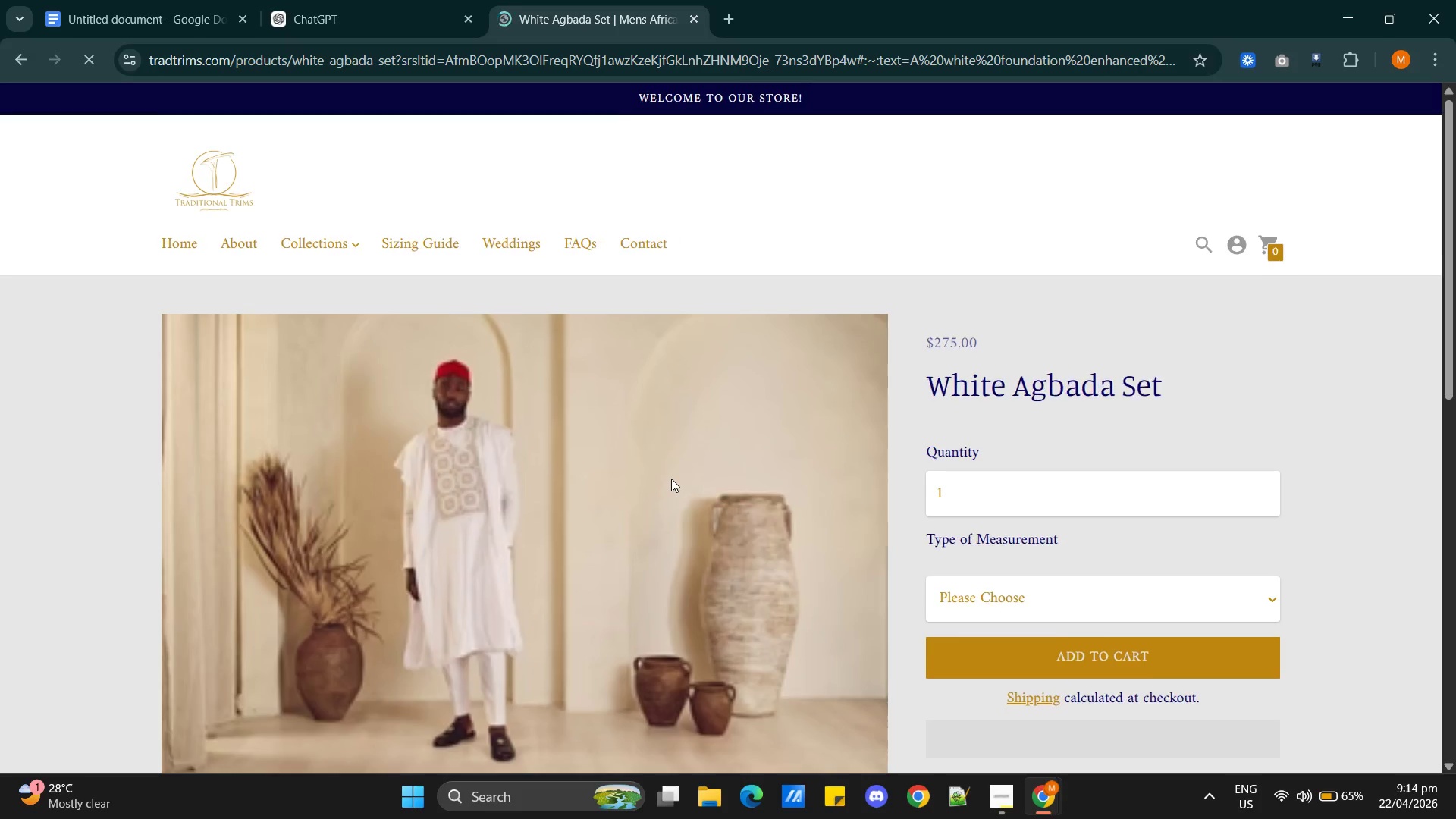 
scroll: coordinate [675, 491], scroll_direction: down, amount: 6.0
 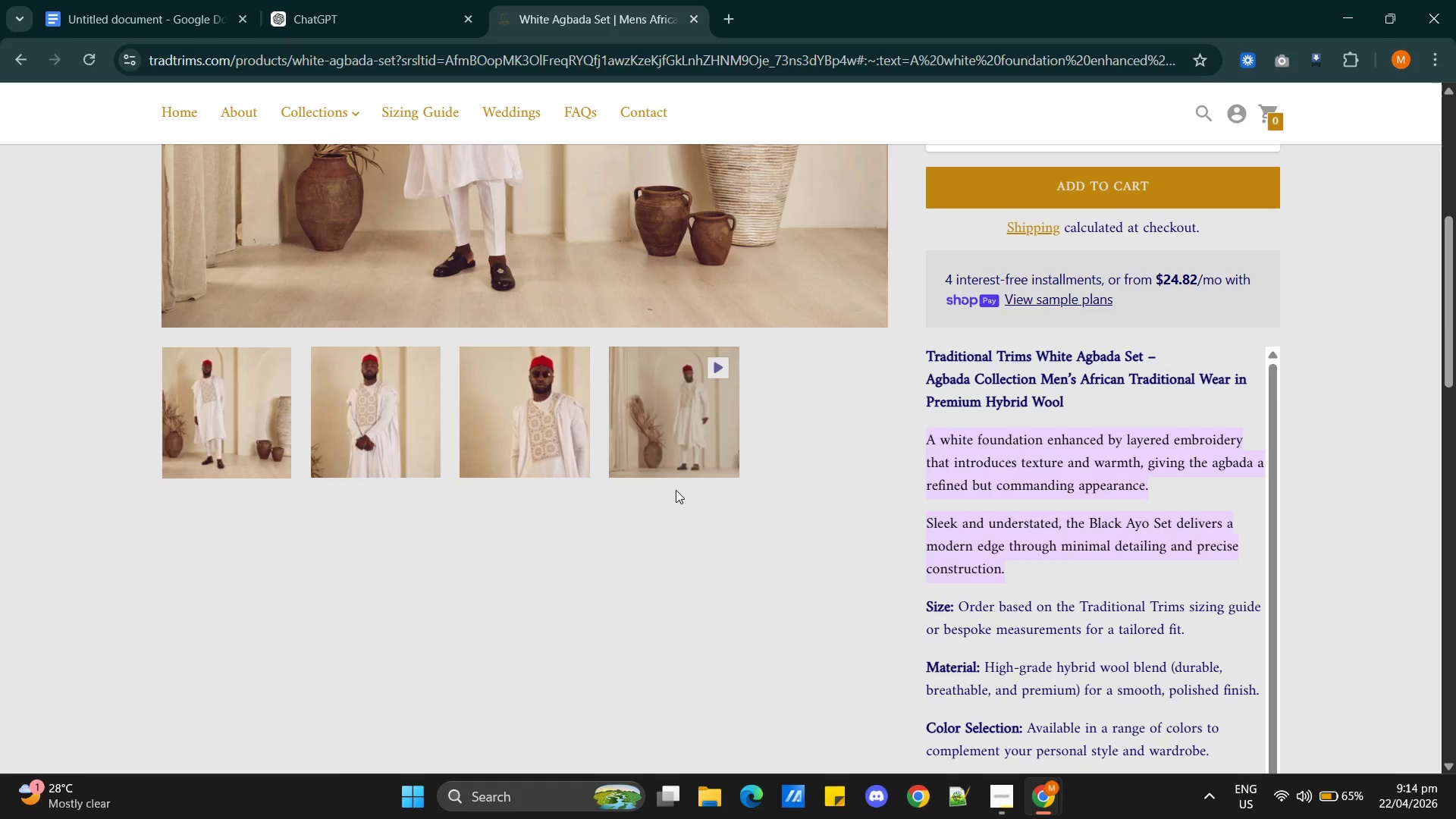 
wait(6.19)
 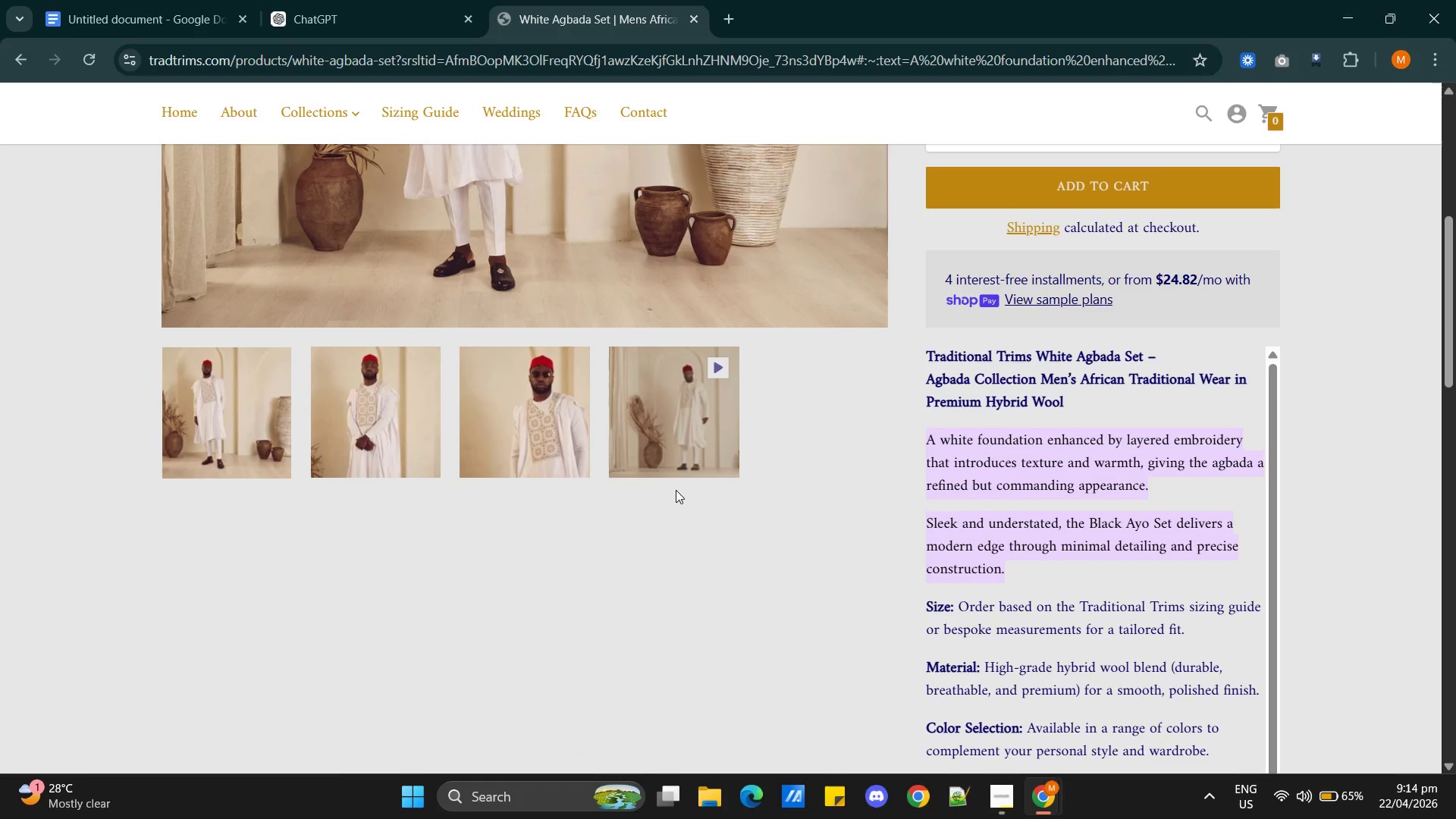 
scroll: coordinate [1127, 572], scroll_direction: down, amount: 2.0
 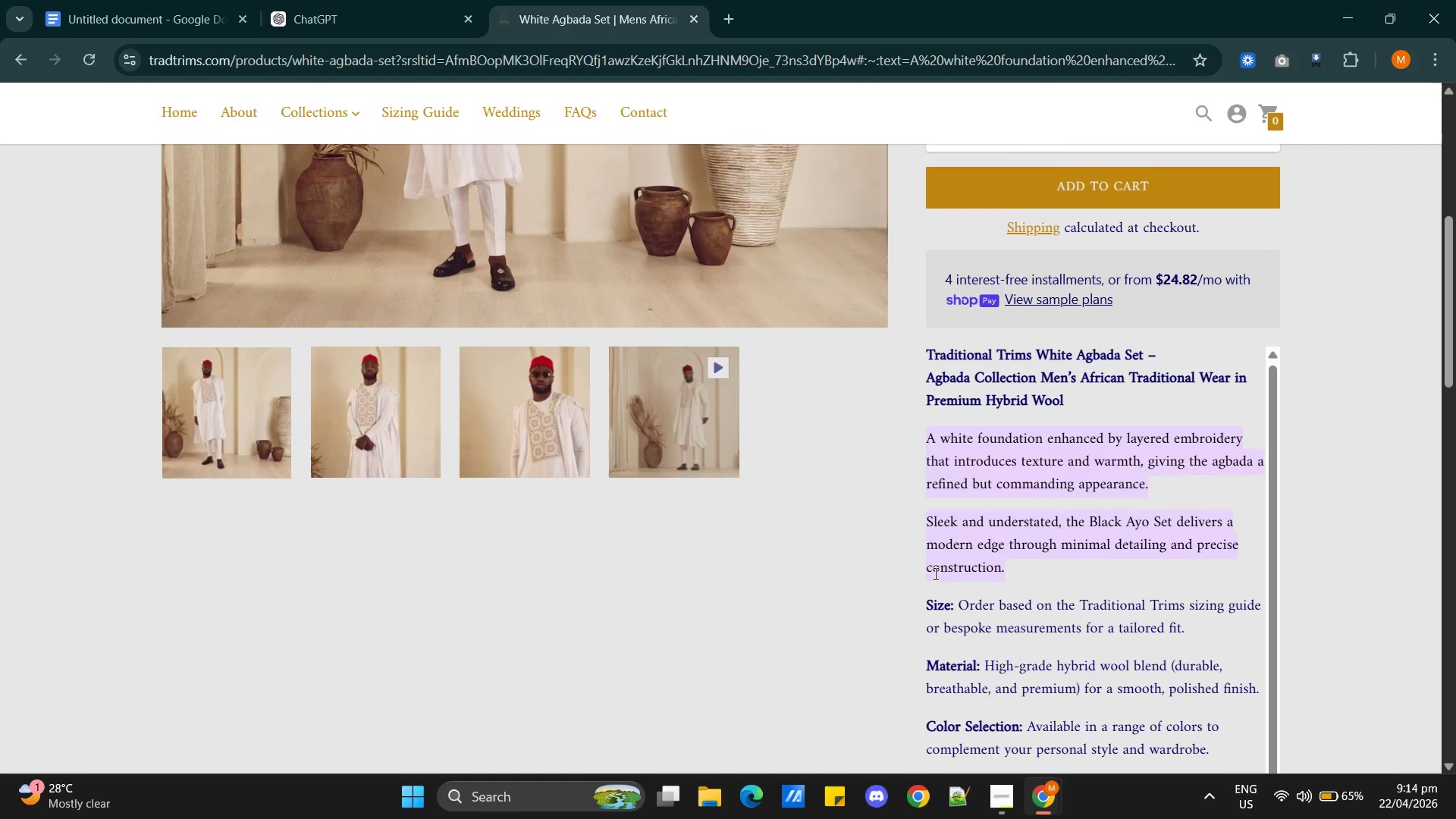 
scroll: coordinate [891, 562], scroll_direction: none, amount: 0.0
 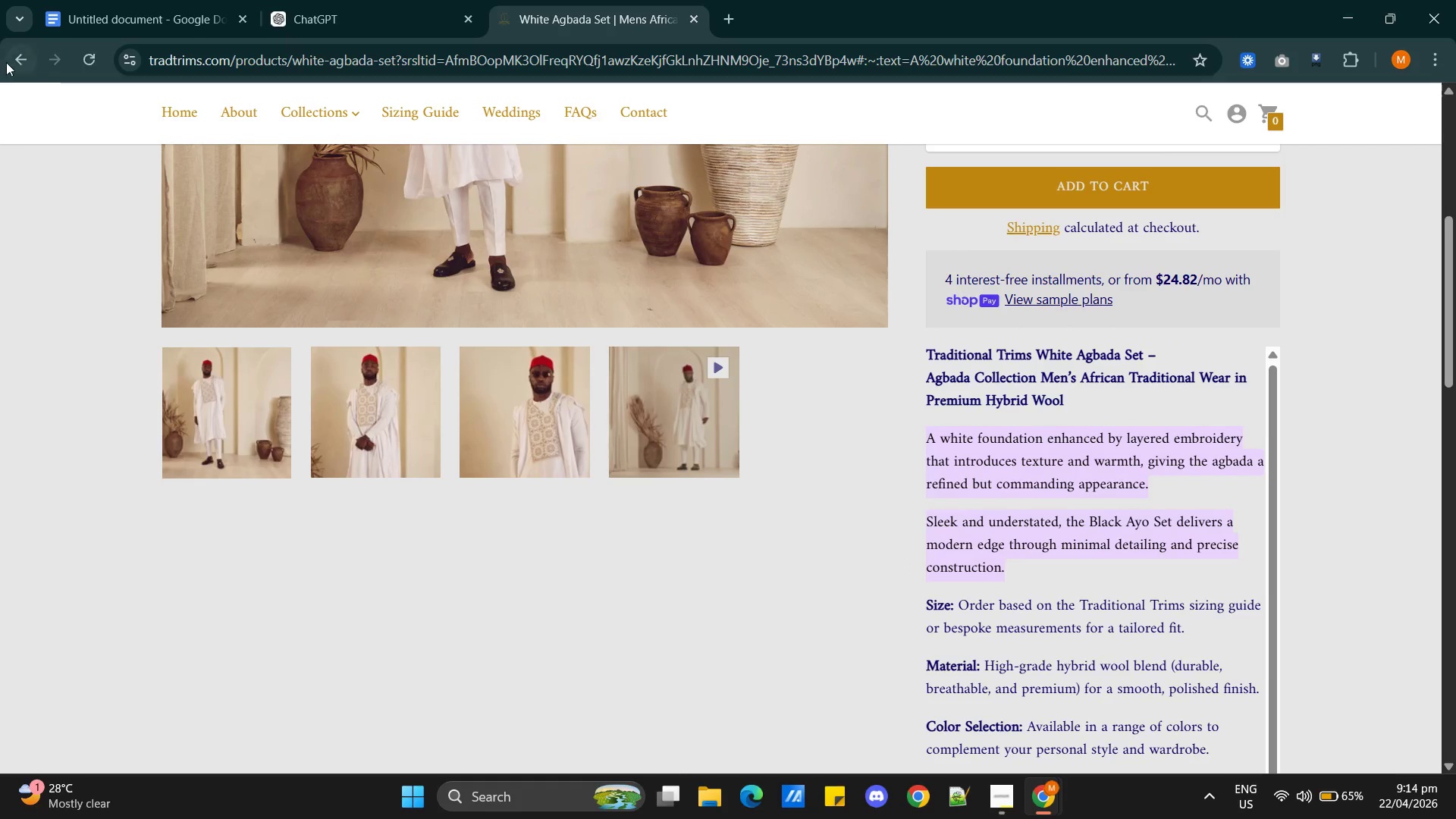 
left_click([31, 66])
 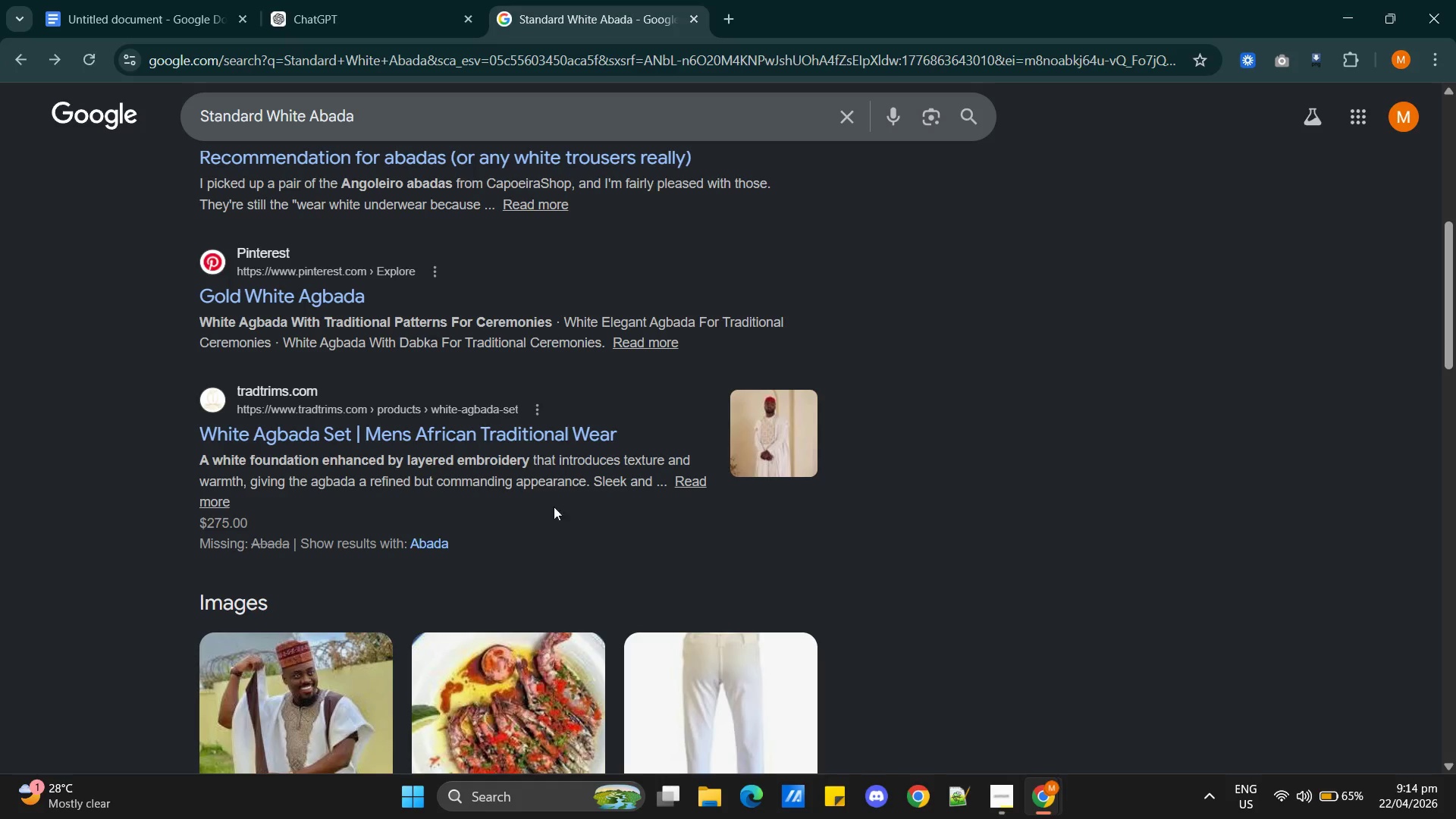 
scroll: coordinate [491, 504], scroll_direction: down, amount: 14.0
 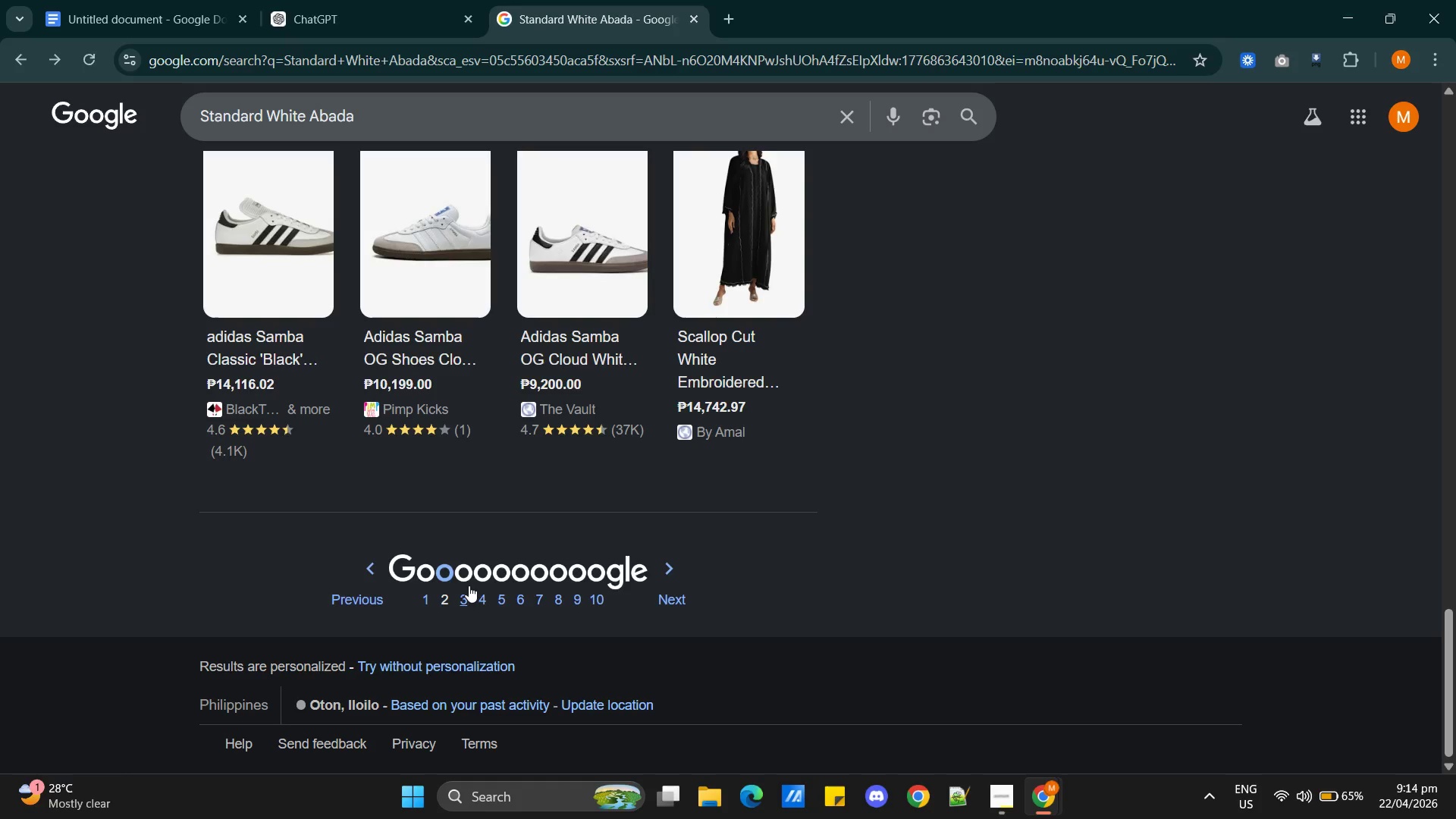 
left_click([463, 598])
 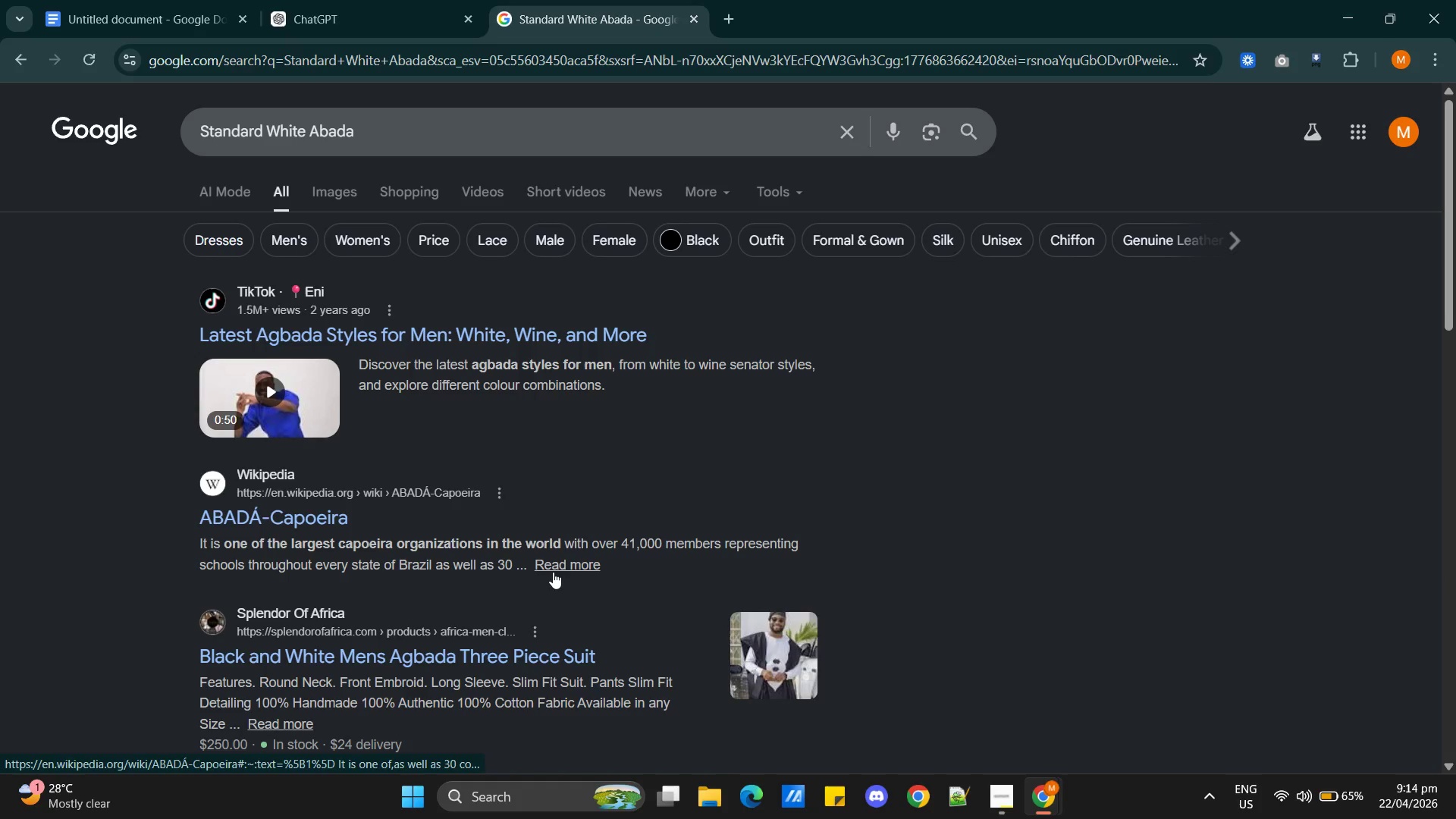 
wait(5.64)
 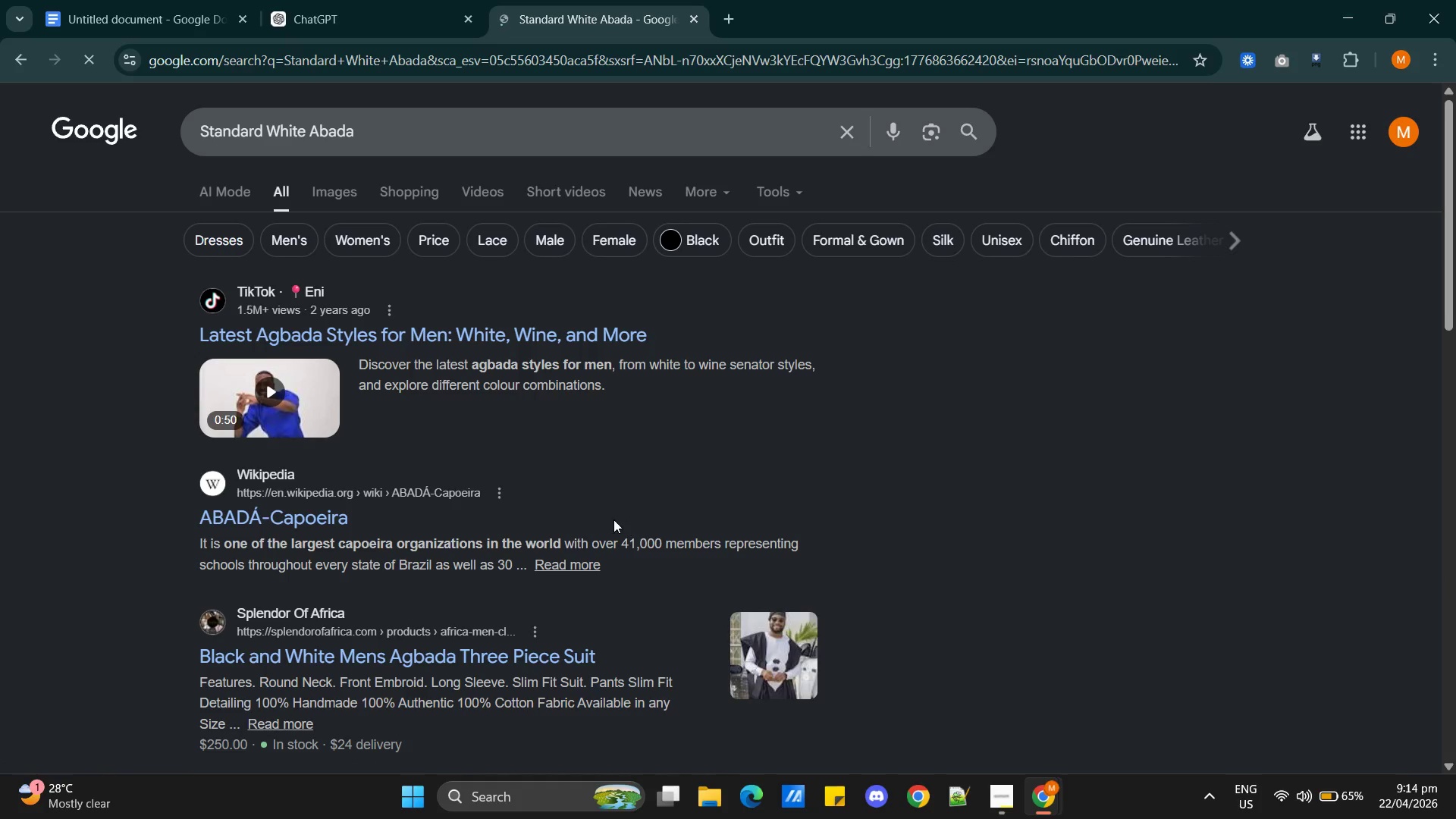 
scroll: coordinate [538, 563], scroll_direction: down, amount: 4.0
 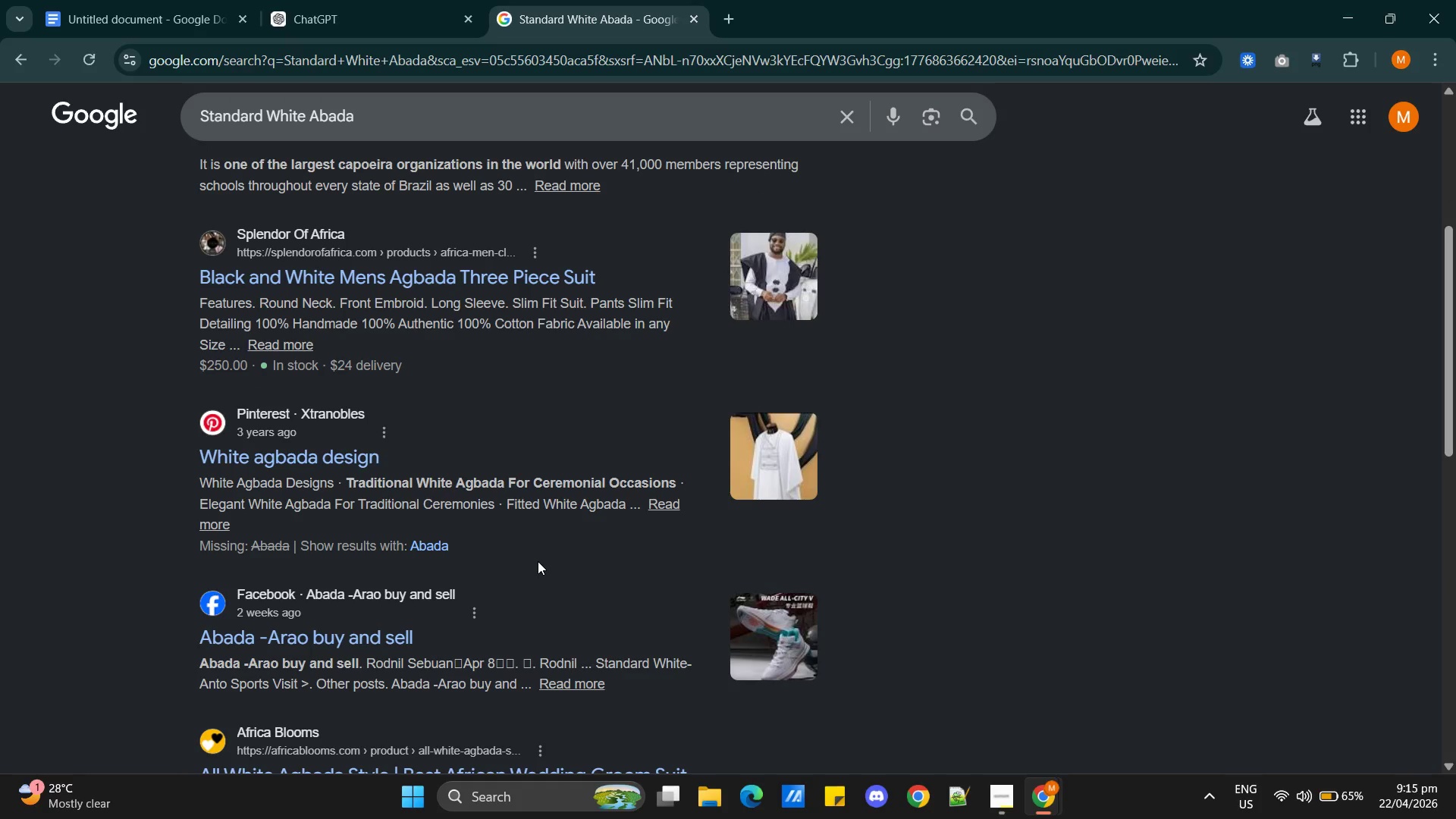 
left_click([298, 17])
 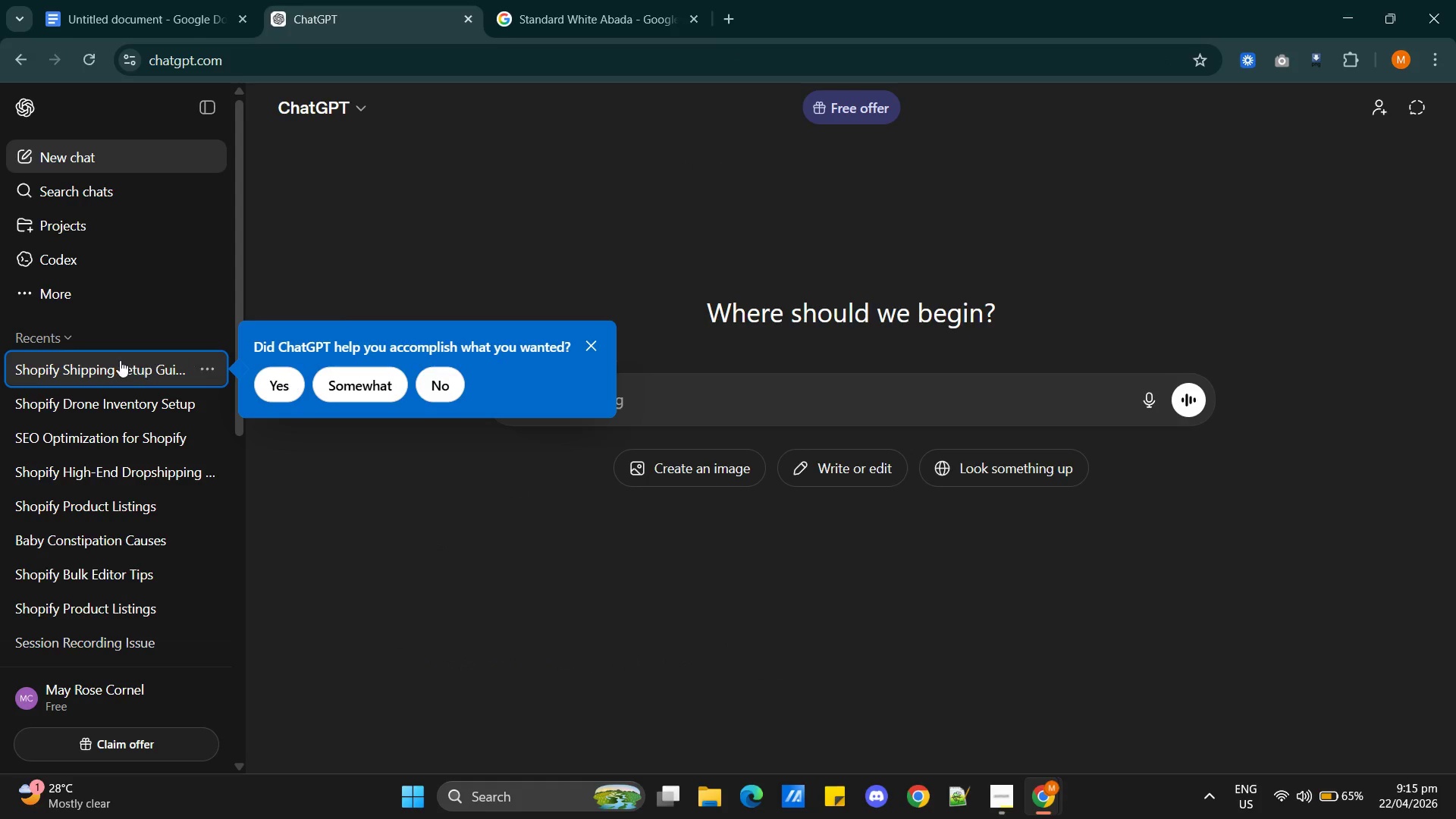 
left_click([118, 360])
 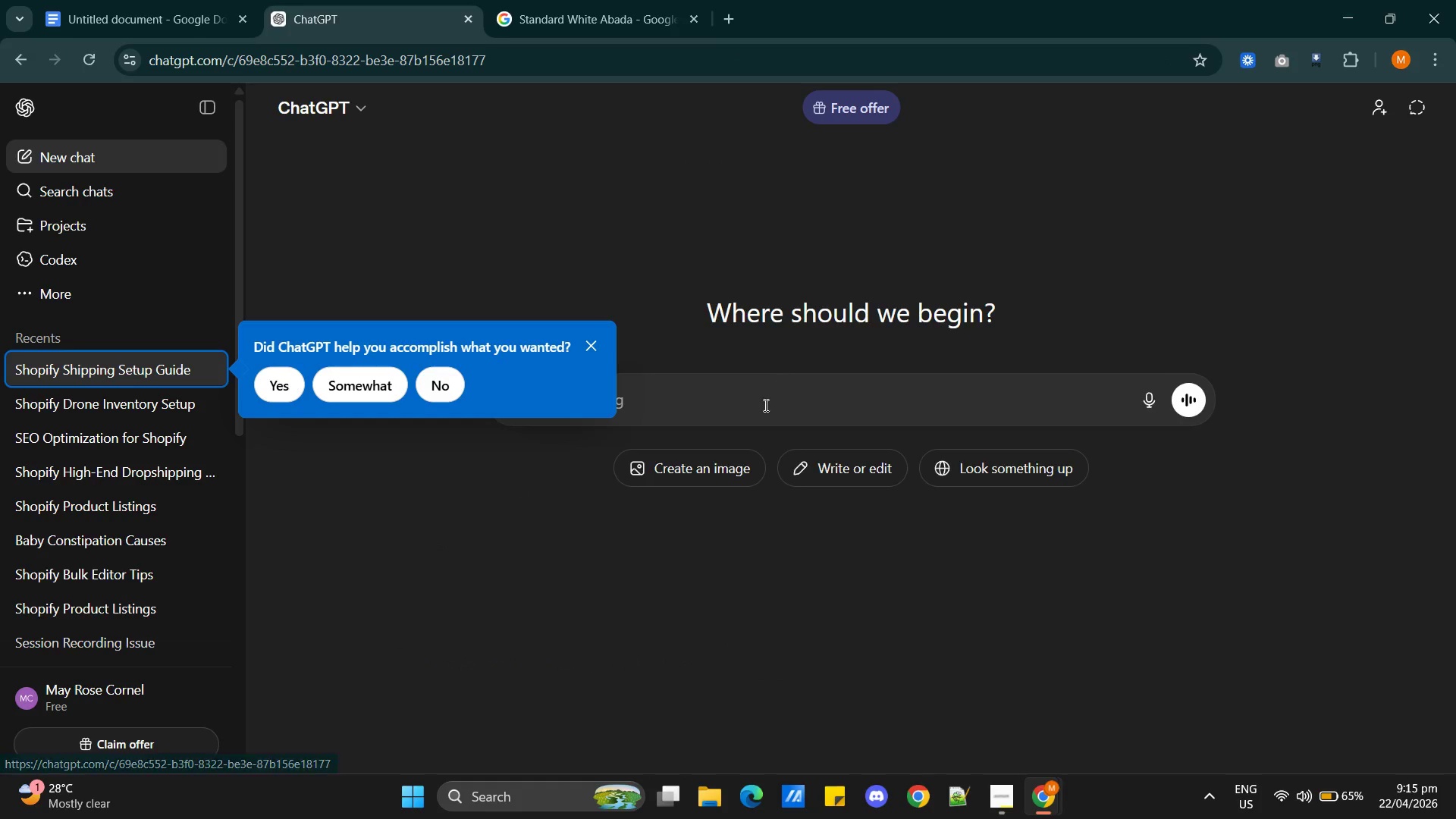 
left_click([757, 409])
 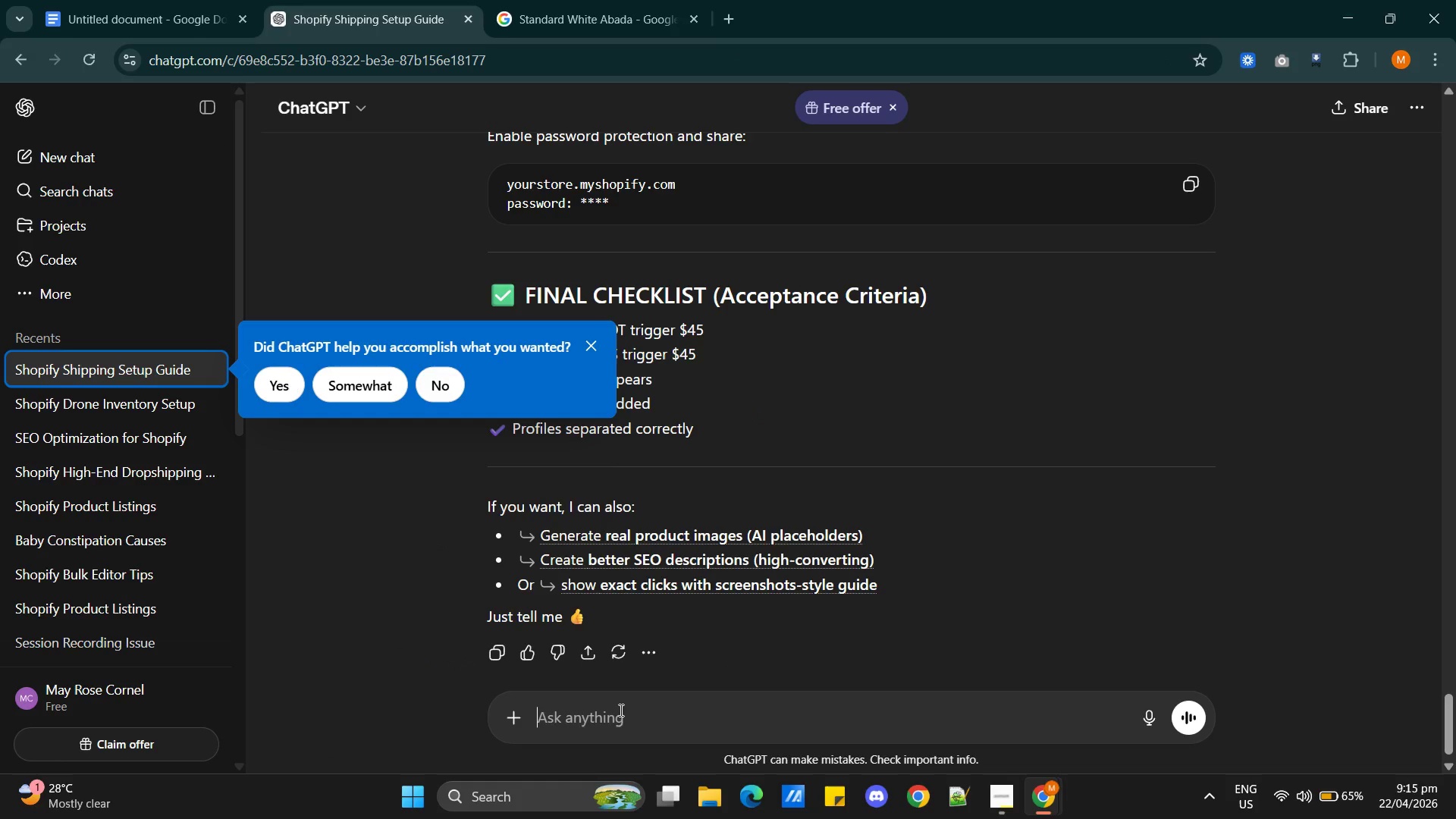 
type(can you provide)
 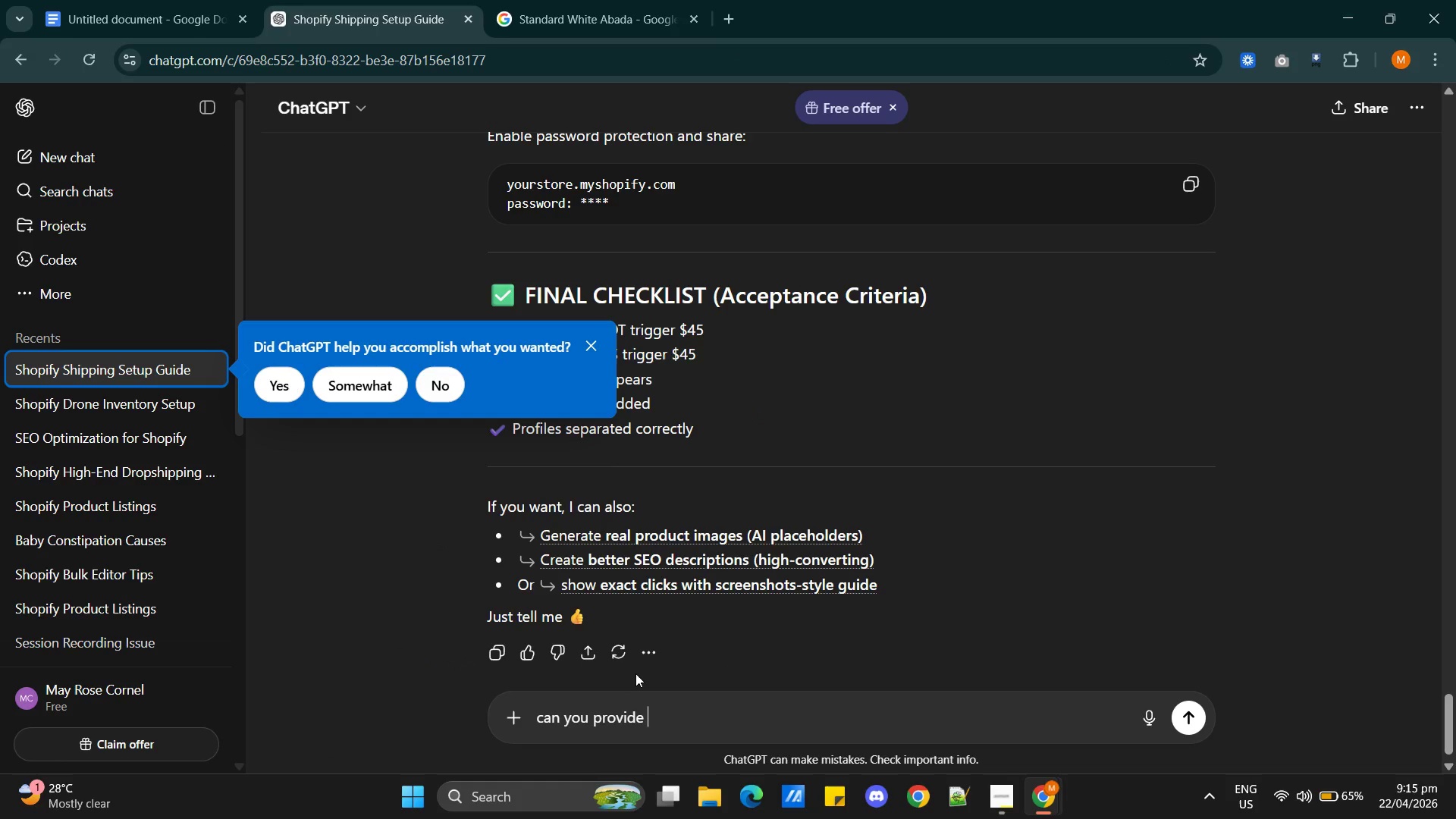 
type( the )
 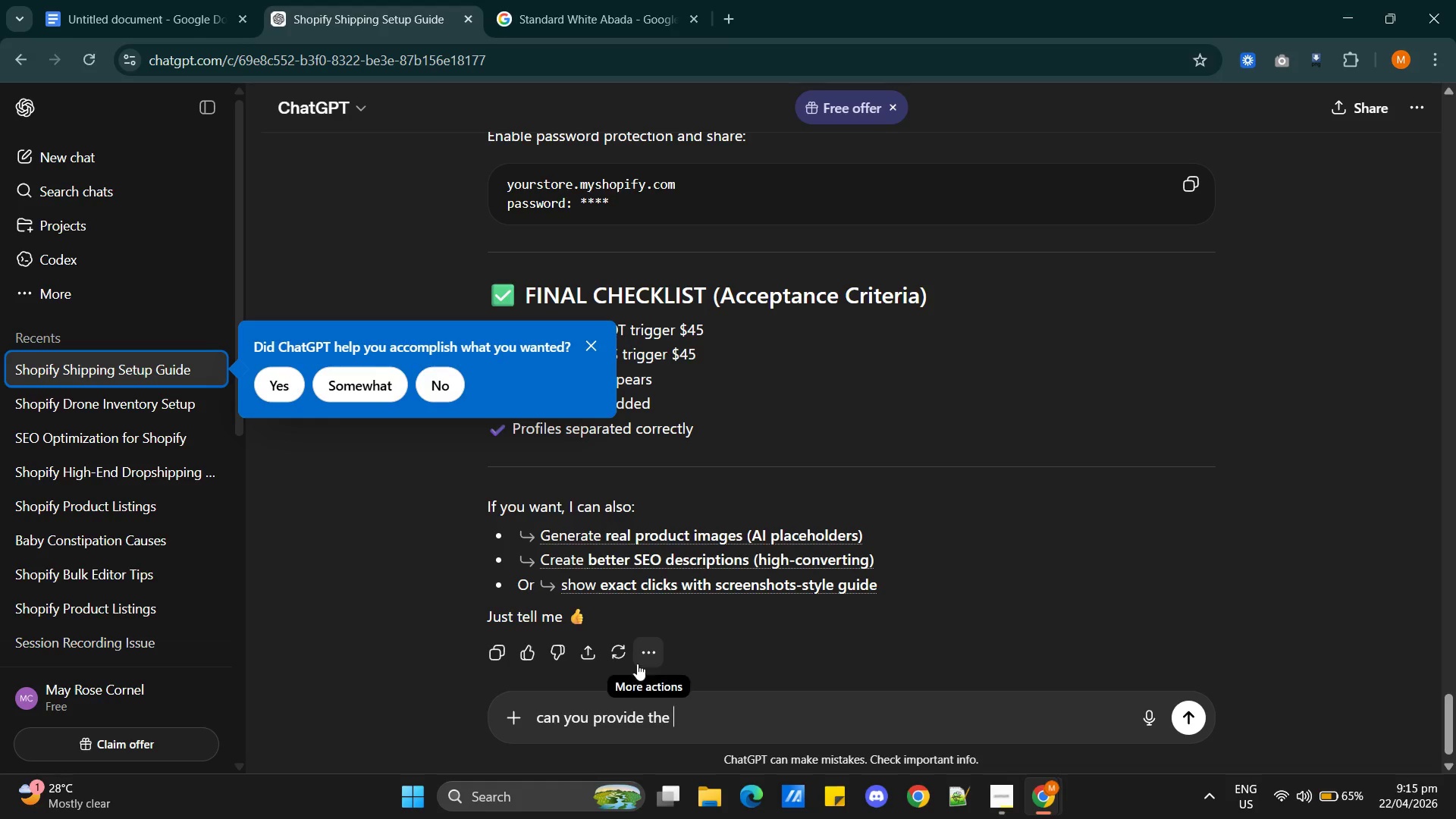 
type(des)
key(Backspace)
key(Backspace)
key(Backspace)
type(a descript)
 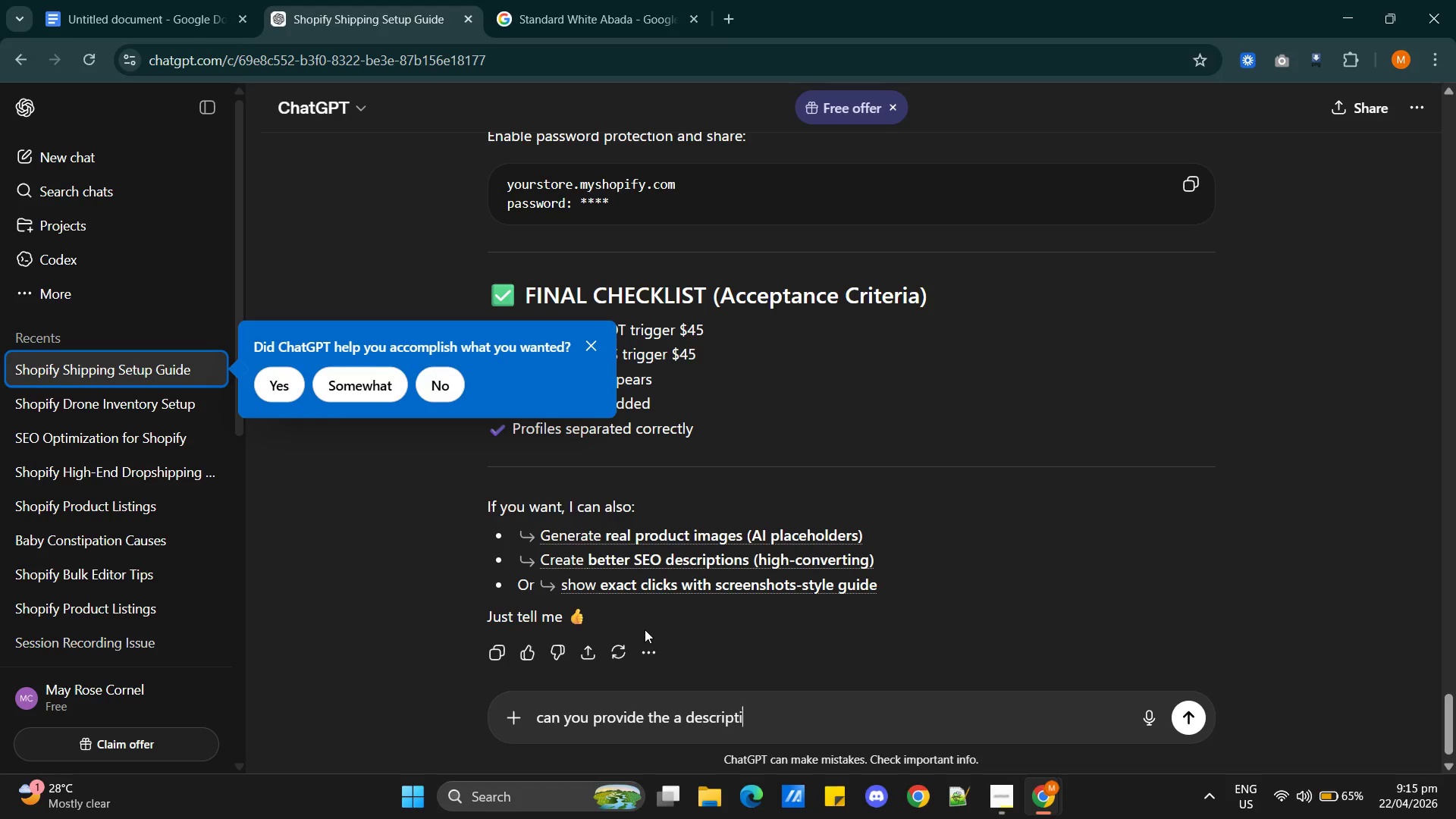 
type(ion and seo)
 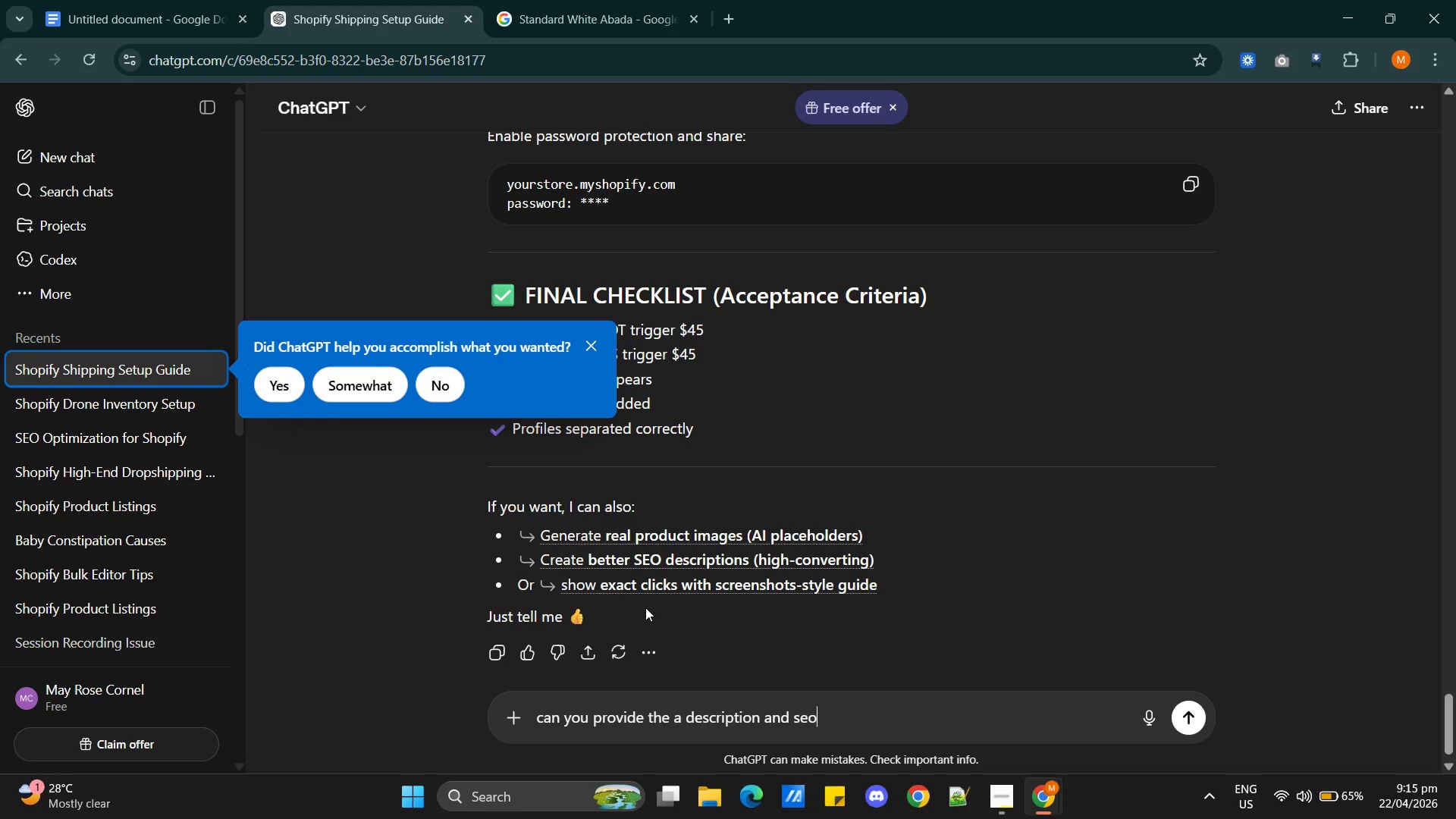 
type( title for alll)
key(Backspace)
 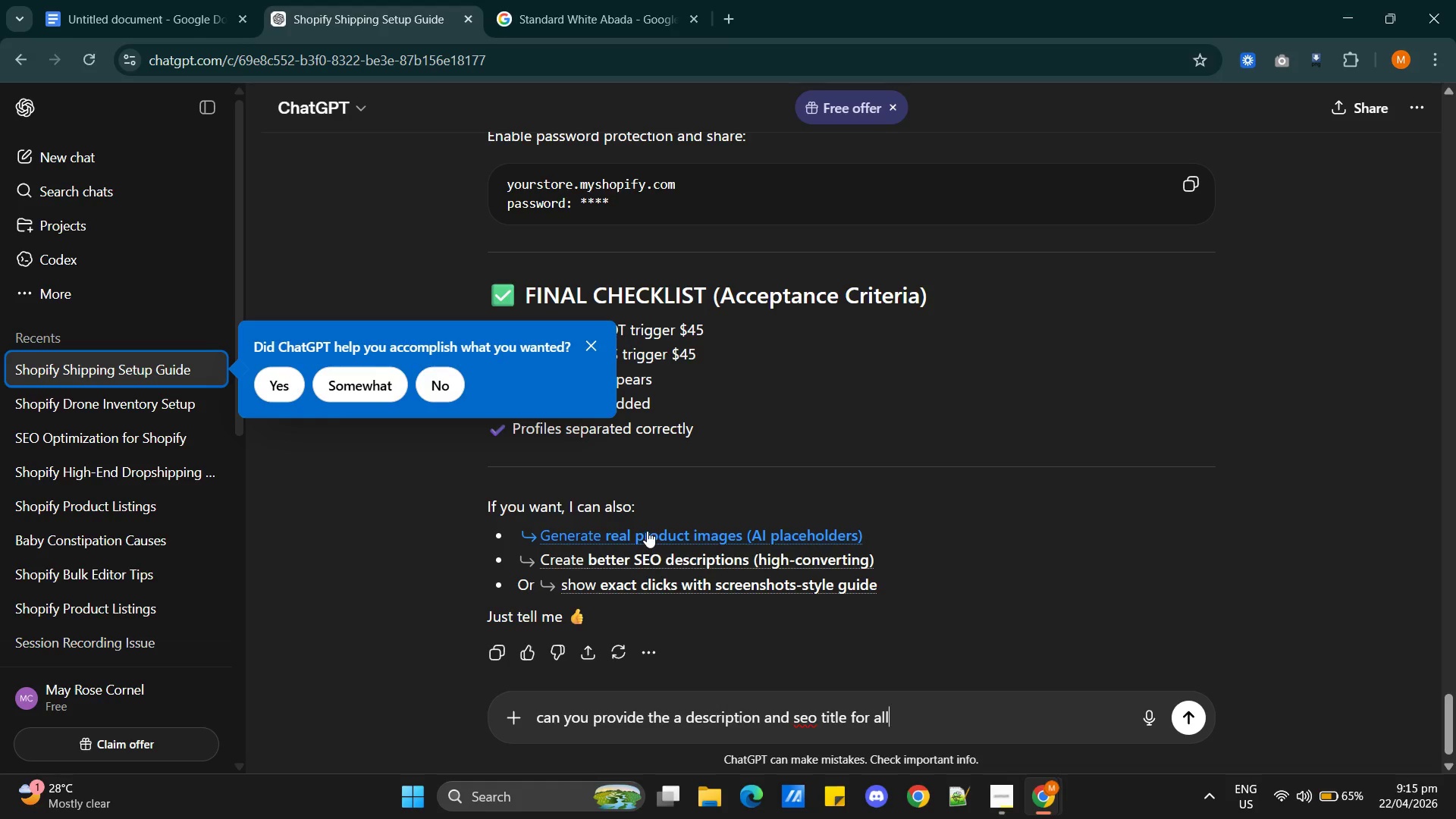 
key(Space)
 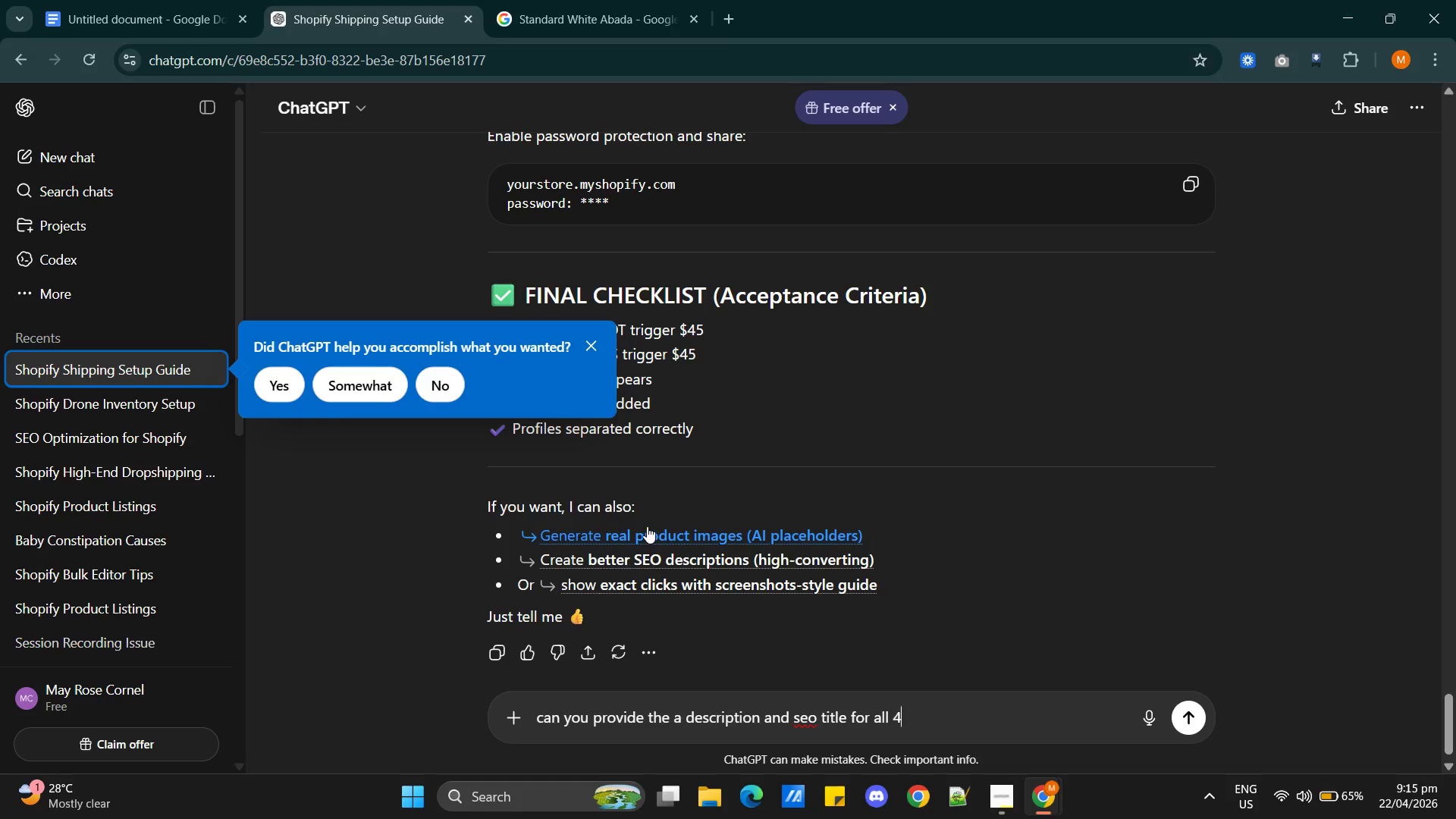 
key(4)
 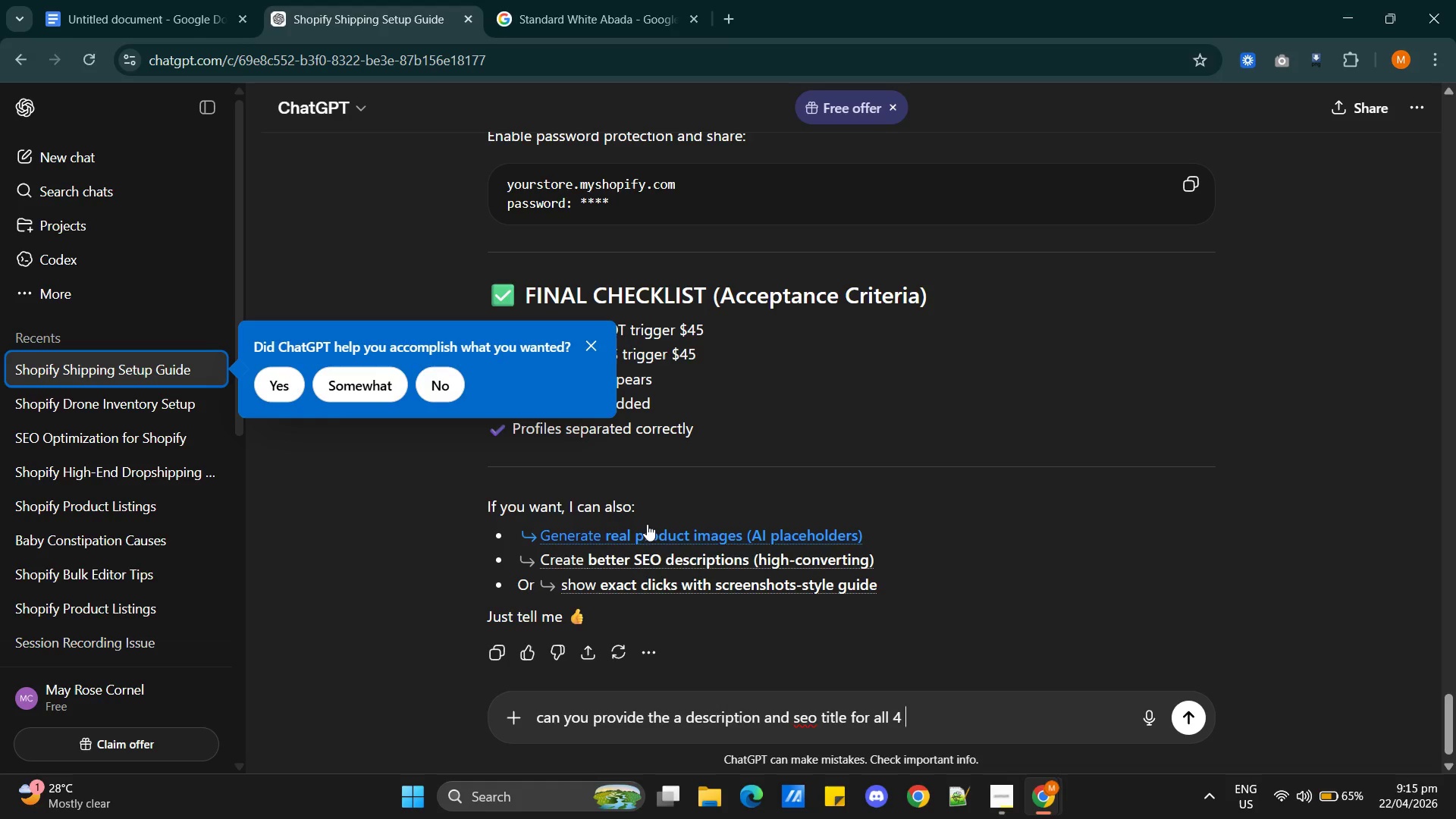 
key(Space)
 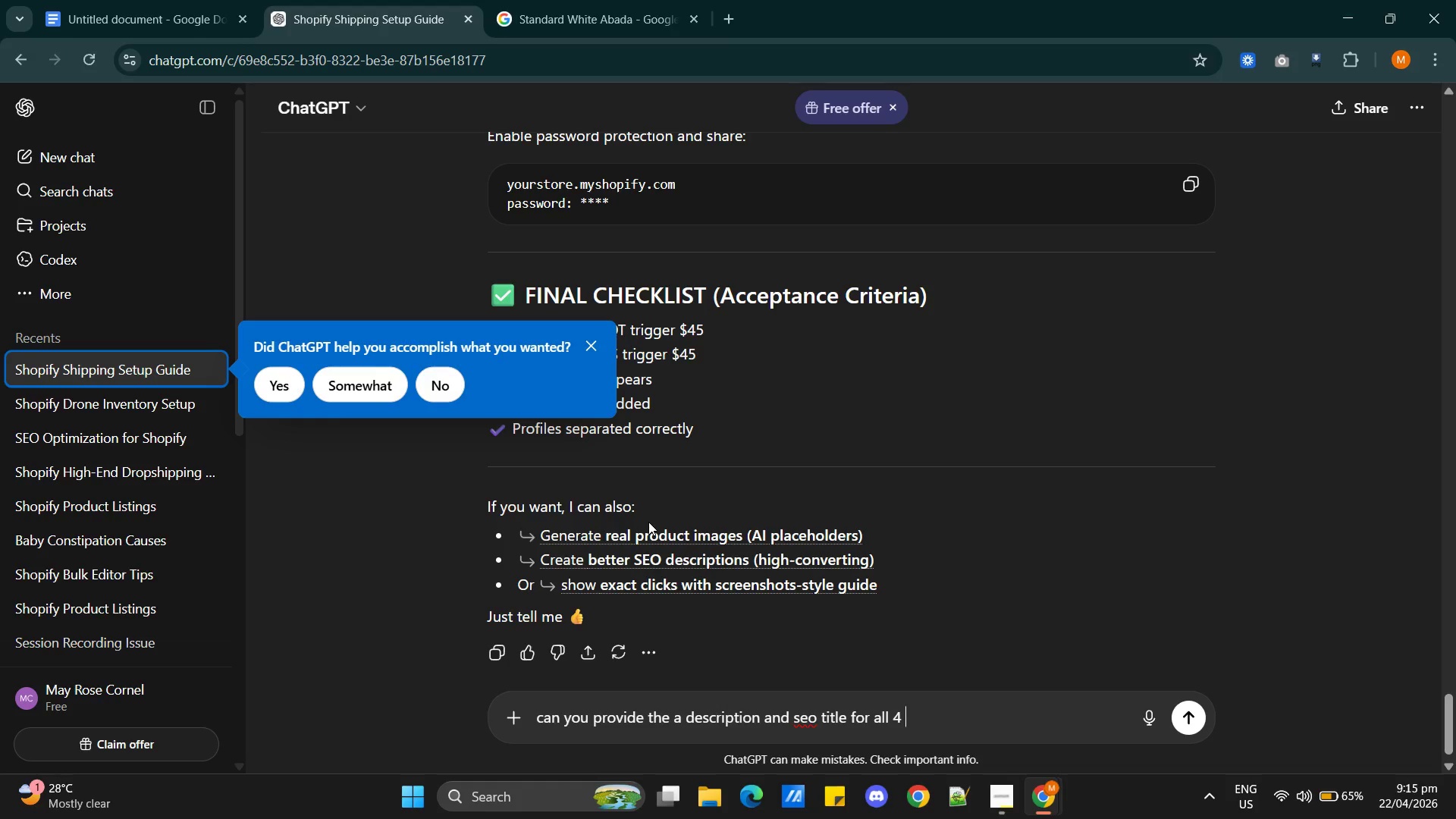 
key(P)
 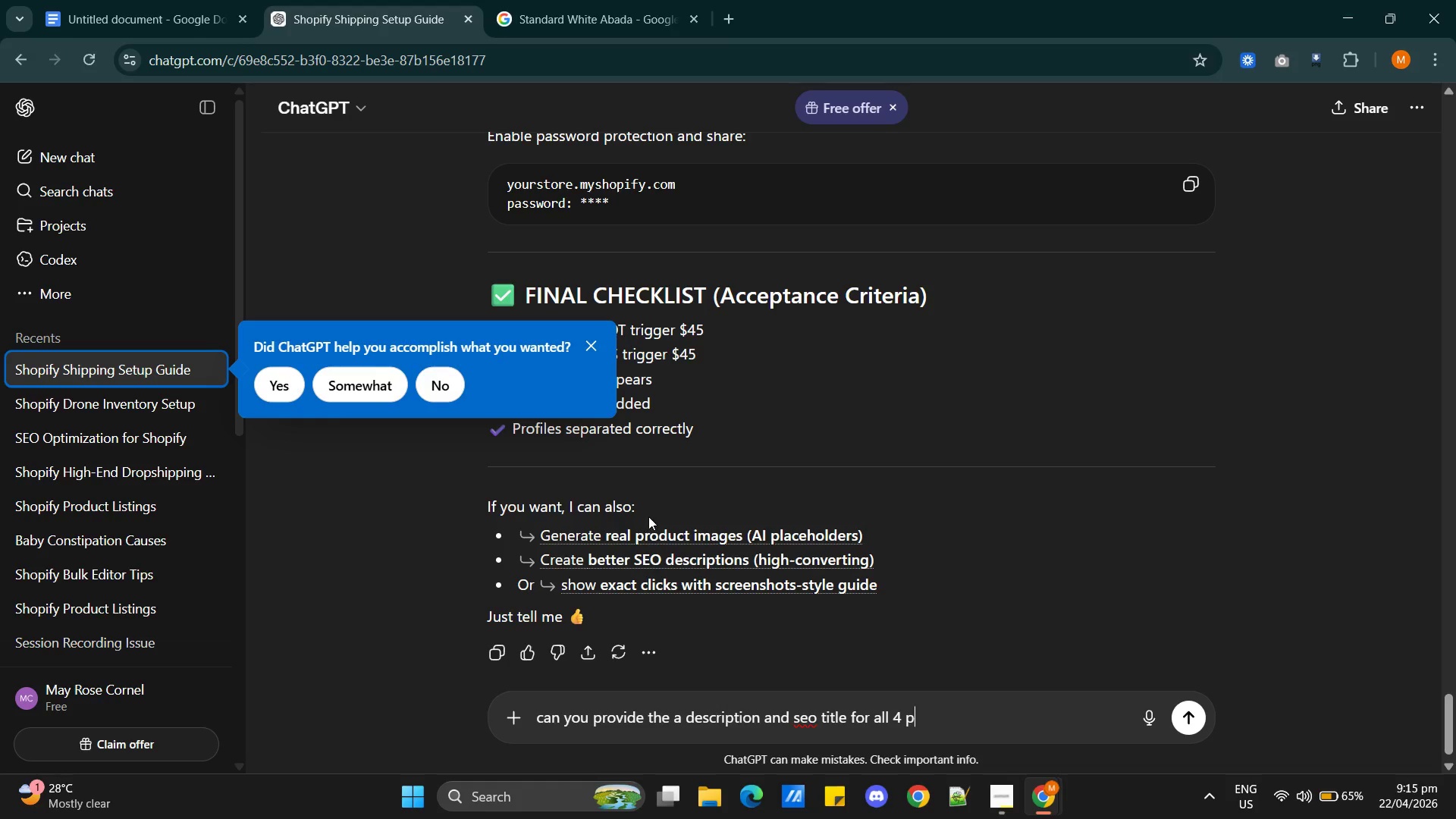 
type(roduct)
 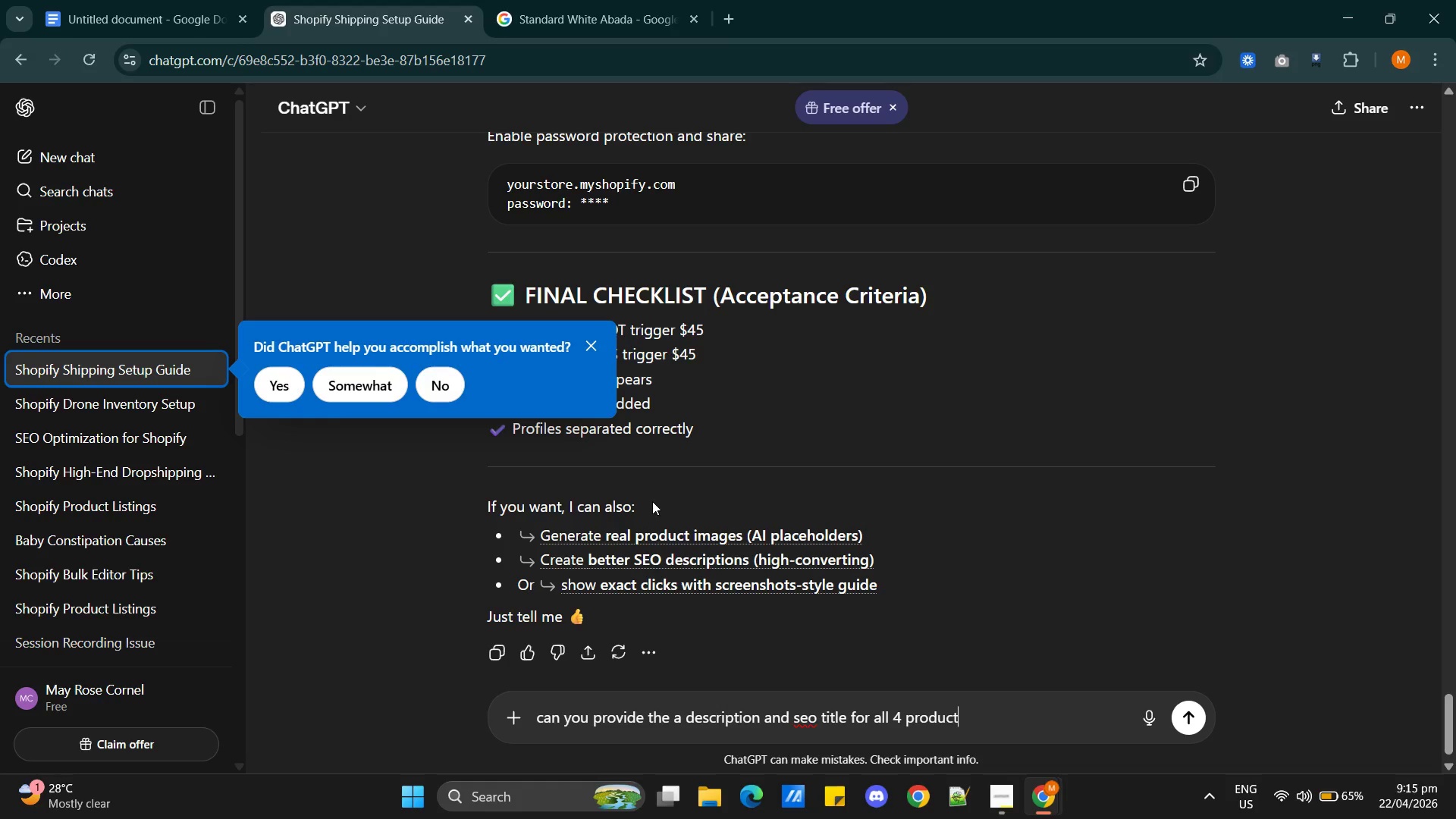 
key(S)
 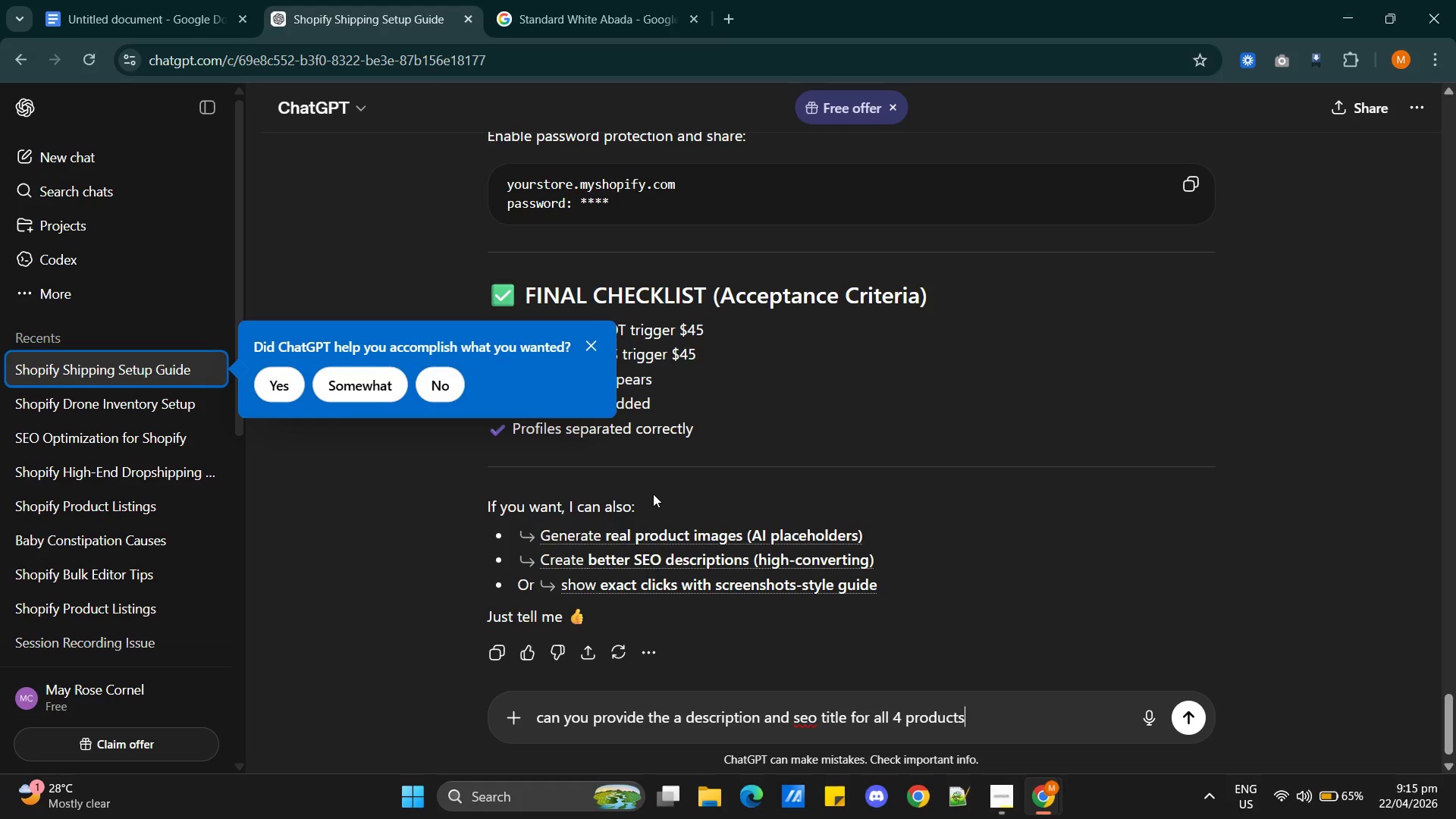 
key(Enter)
 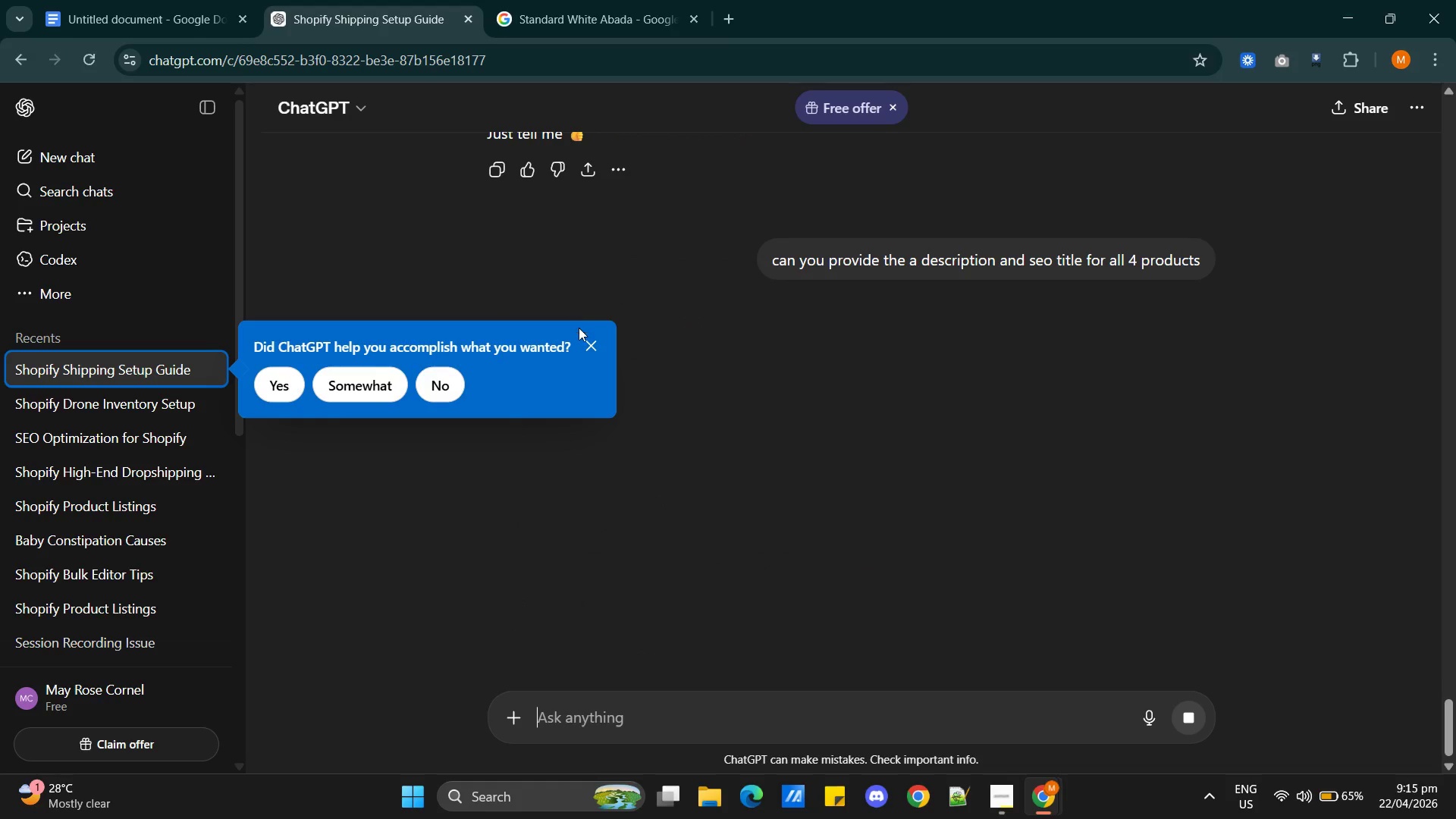 
left_click([594, 340])
 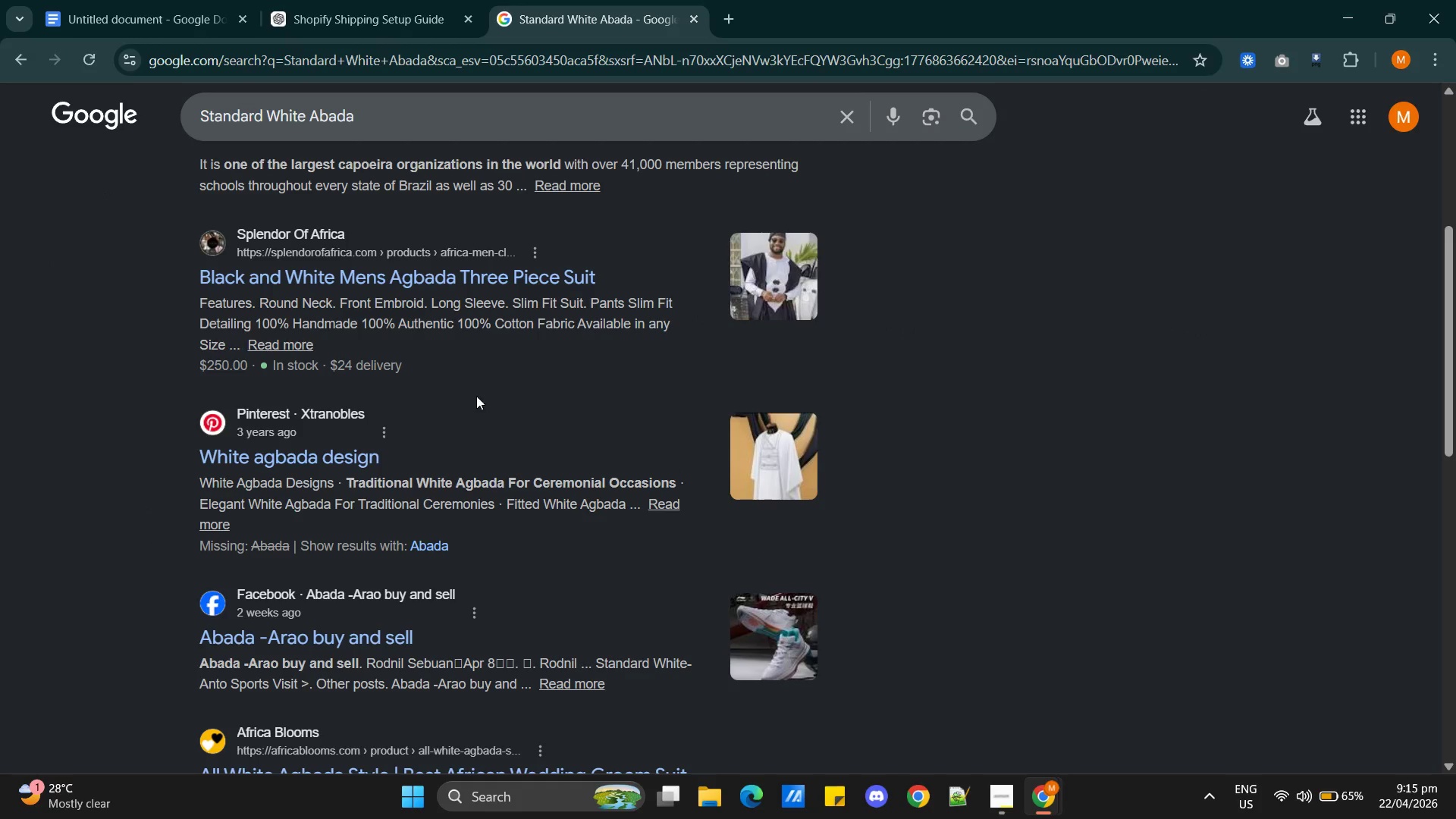 
scroll: coordinate [552, 540], scroll_direction: down, amount: 9.0
 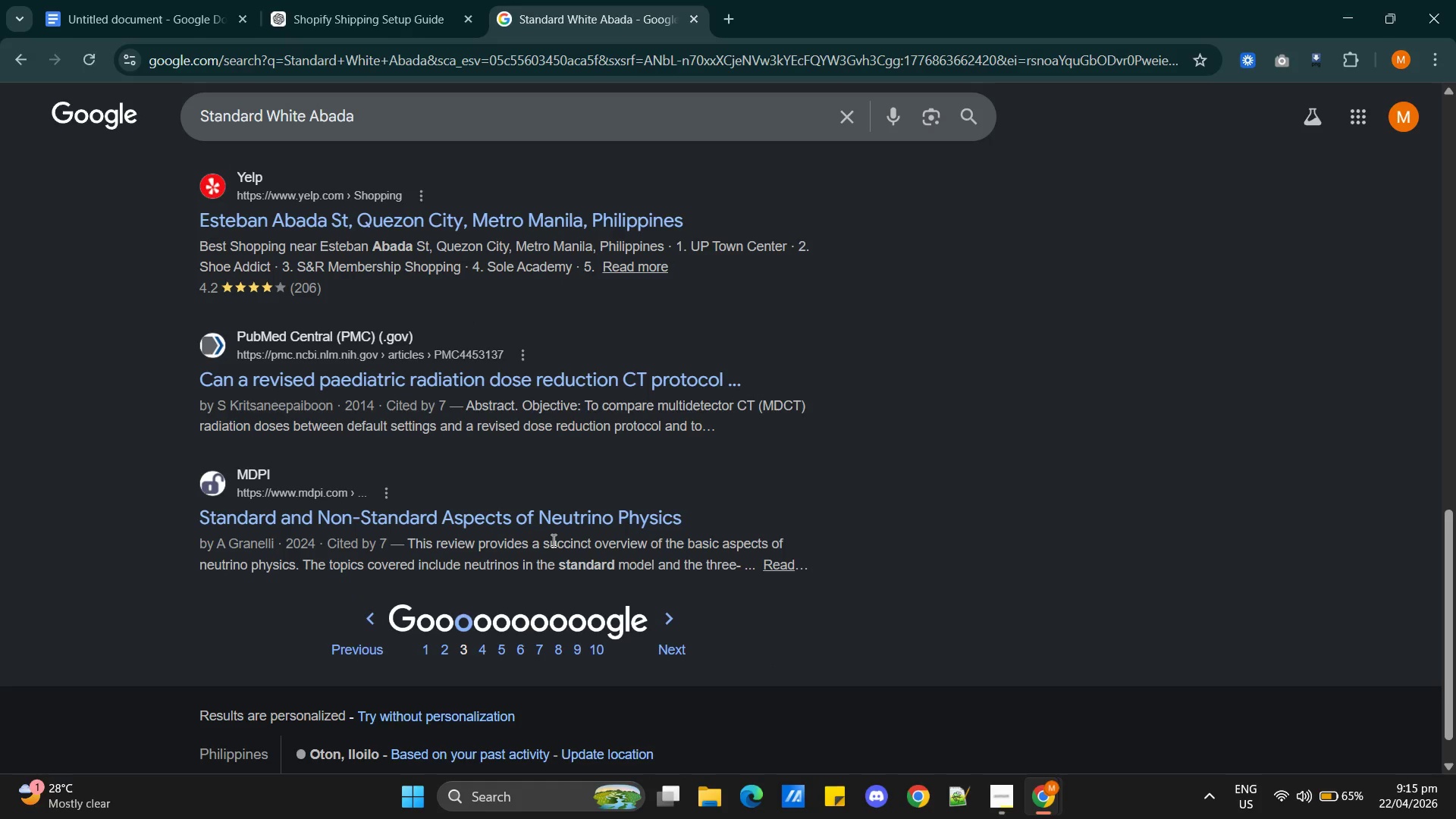 
left_click([406, 9])
 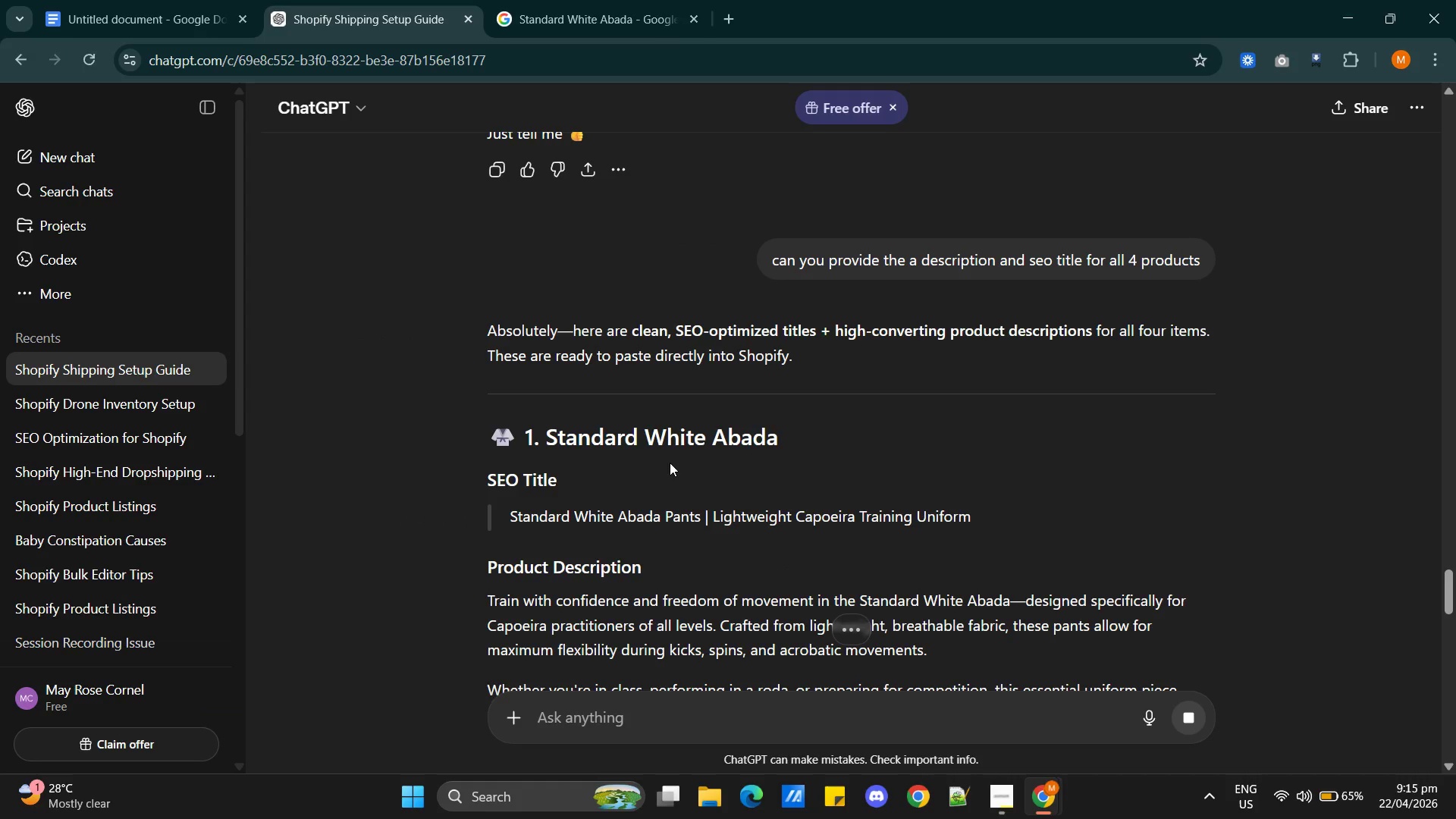 
scroll: coordinate [670, 463], scroll_direction: down, amount: 2.0
 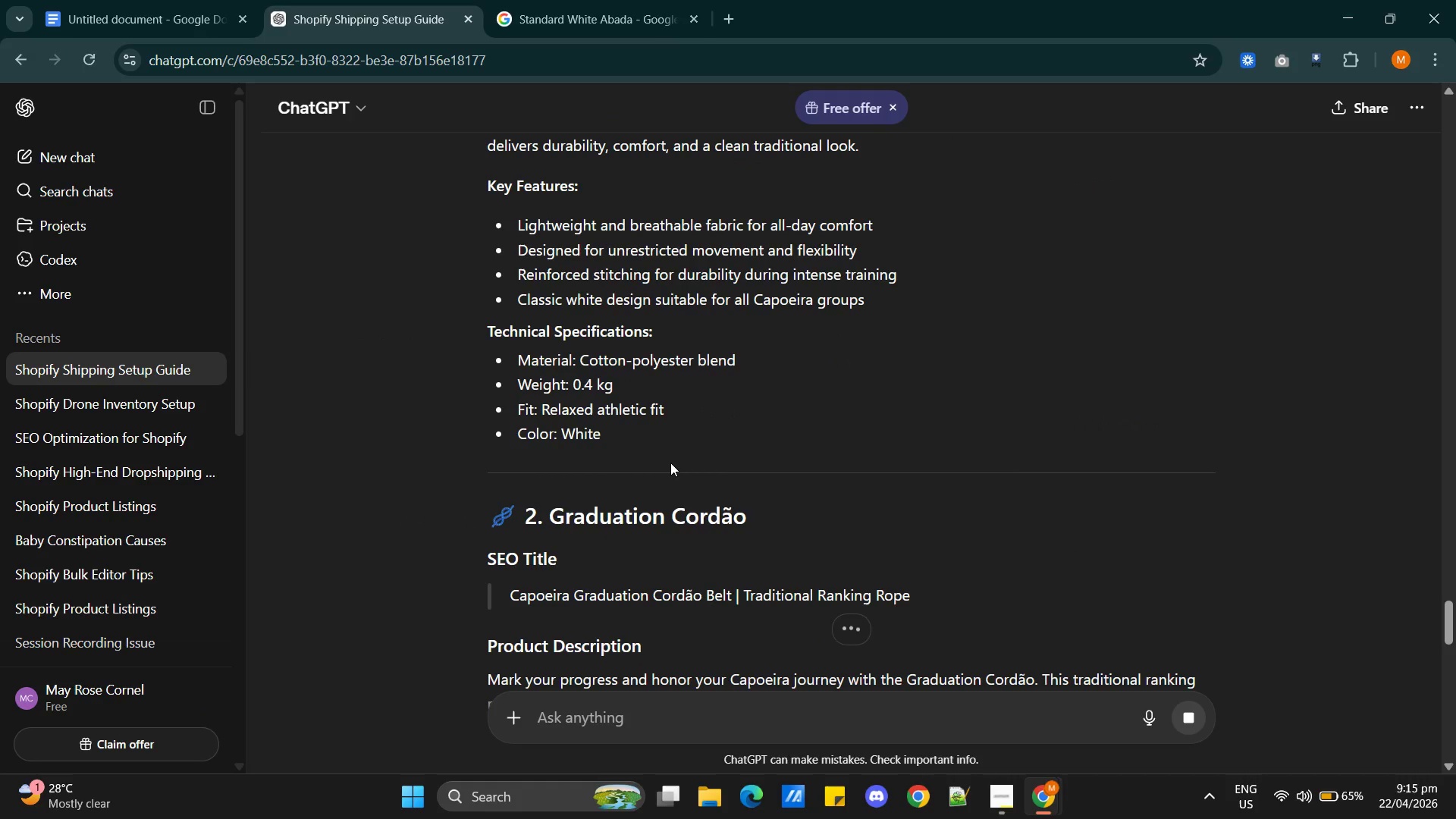 
scroll: coordinate [670, 463], scroll_direction: up, amount: 3.0
 